 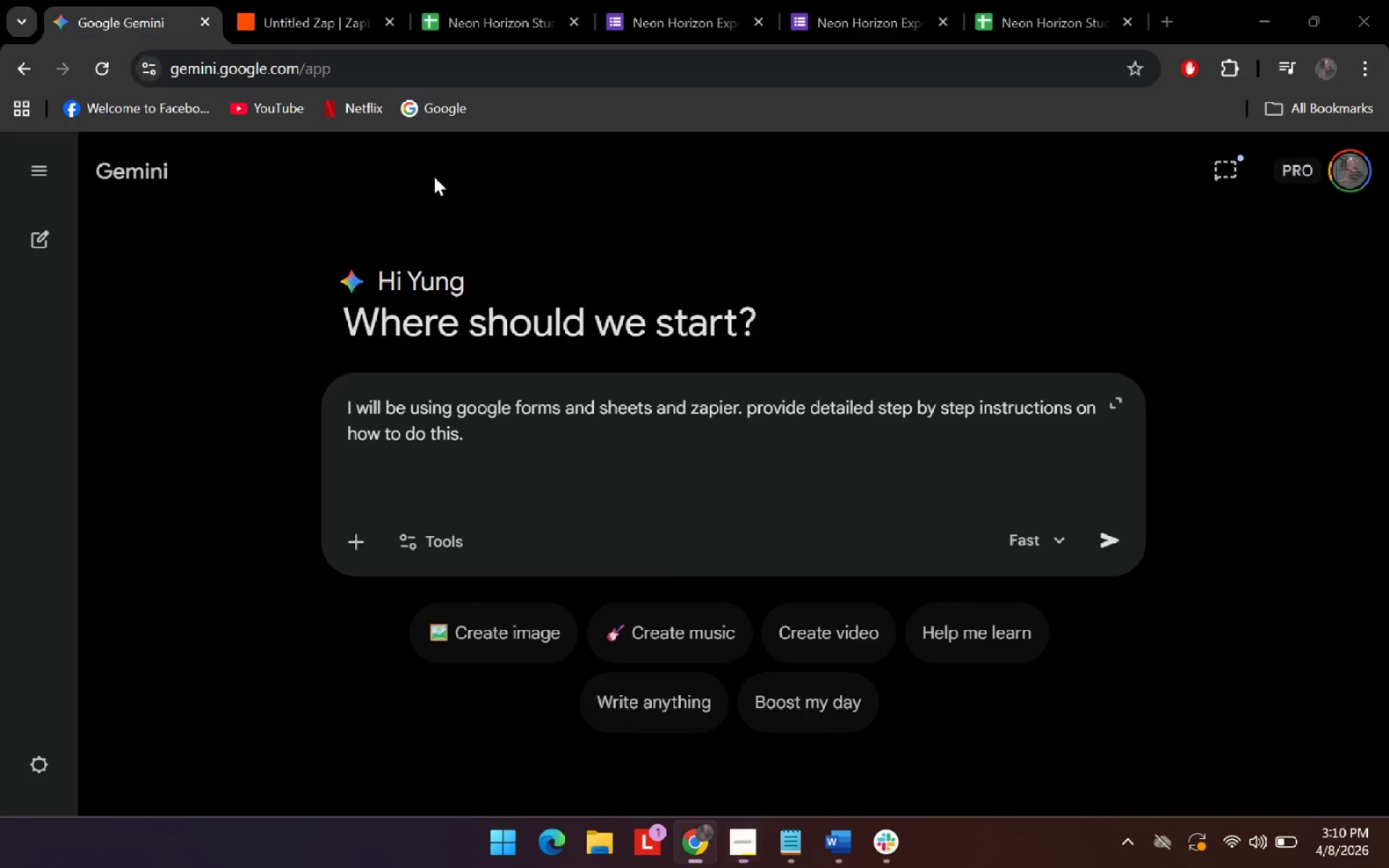 
key(Control+V)
 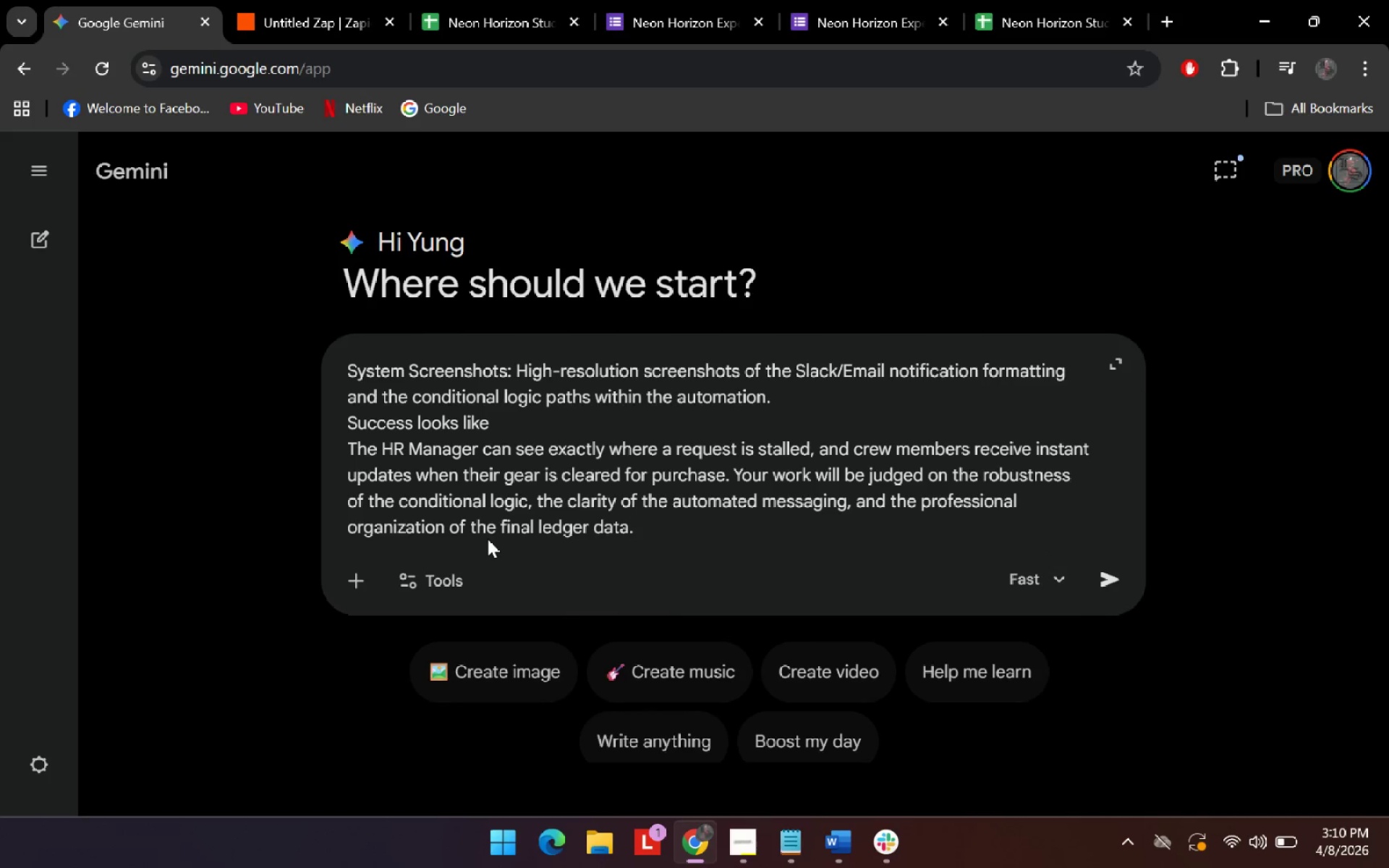 
key(Enter)
 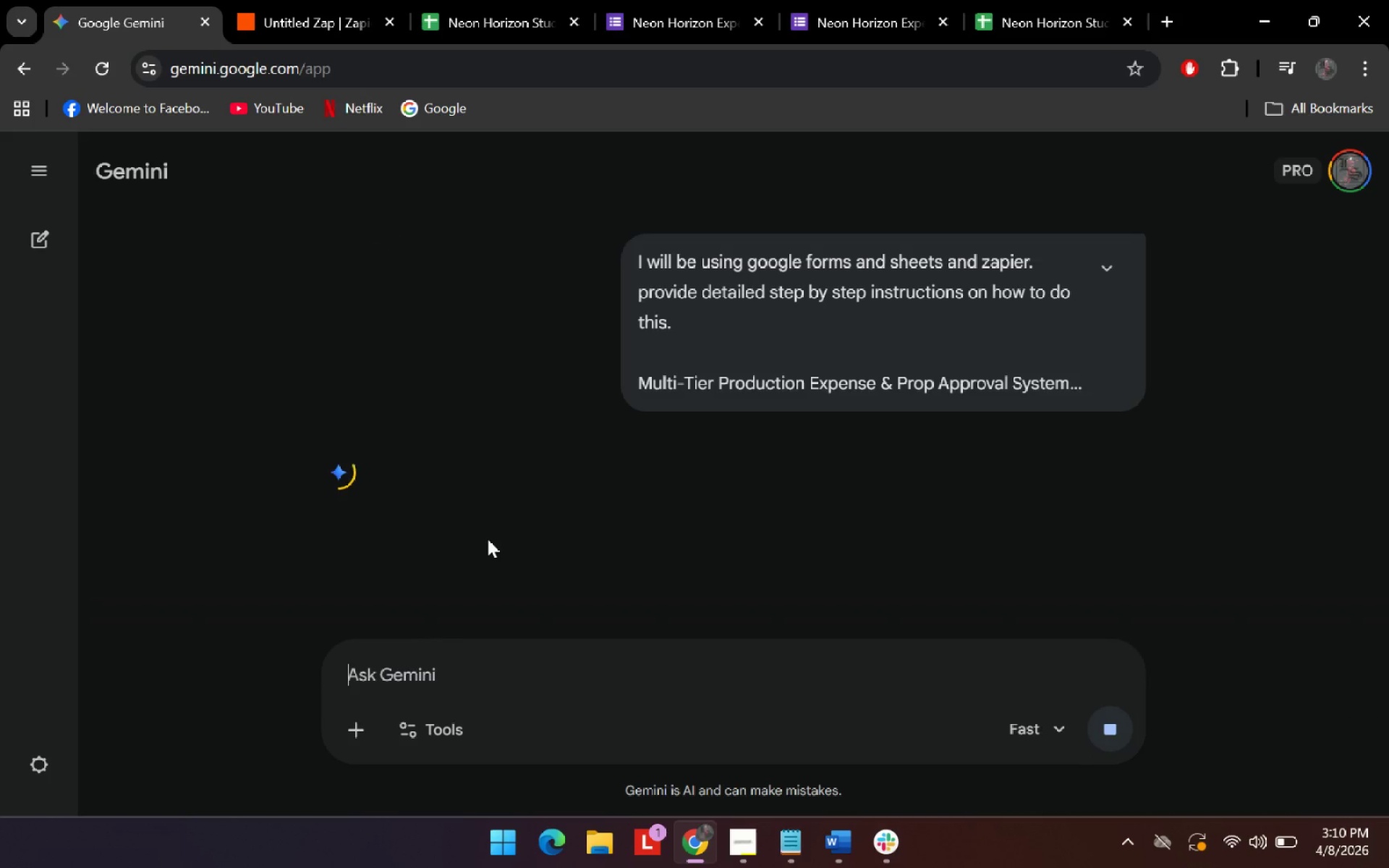 
scroll: coordinate [654, 532], scroll_direction: down, amount: 8.0
 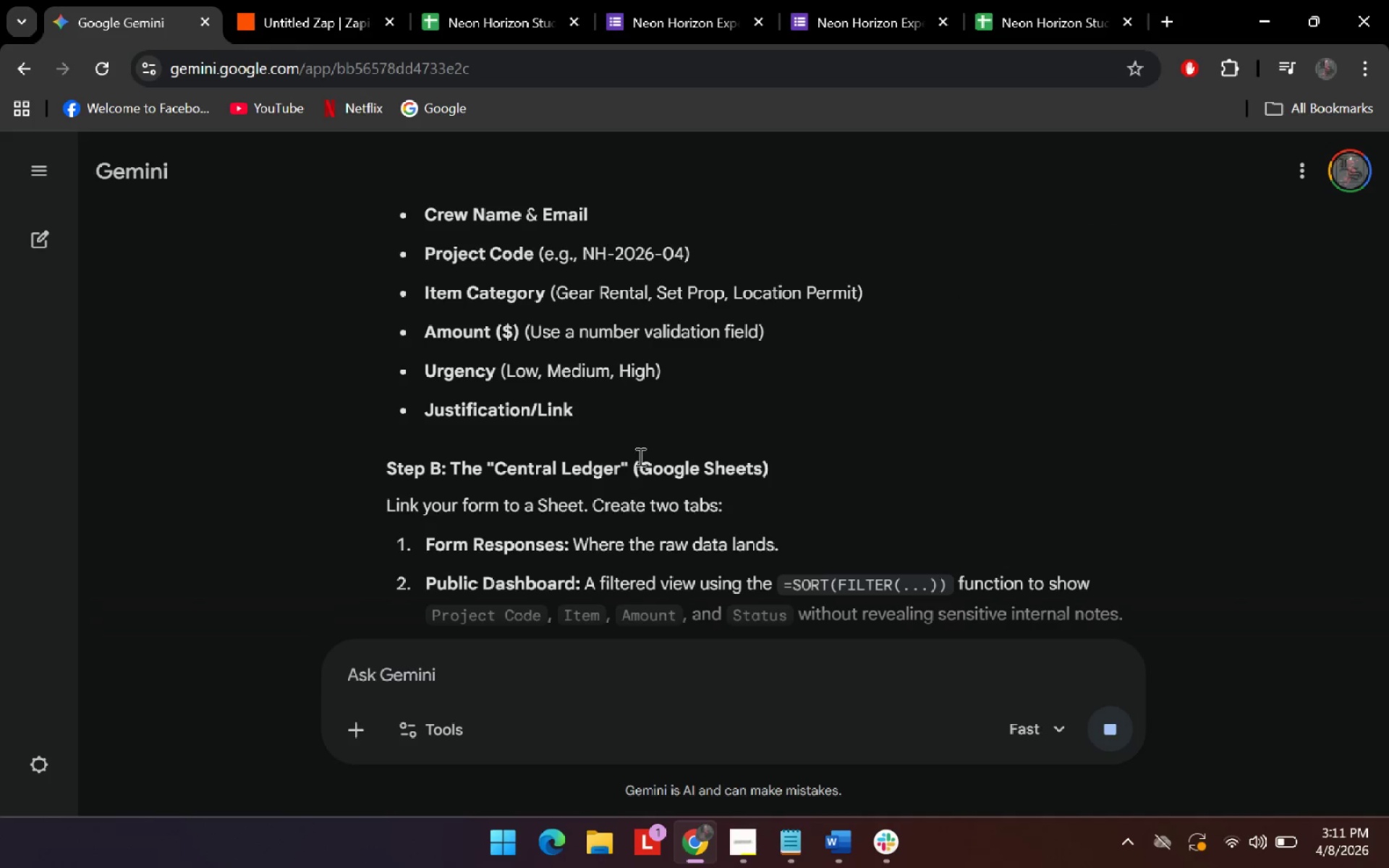 
scroll: coordinate [639, 456], scroll_direction: up, amount: 1.0
 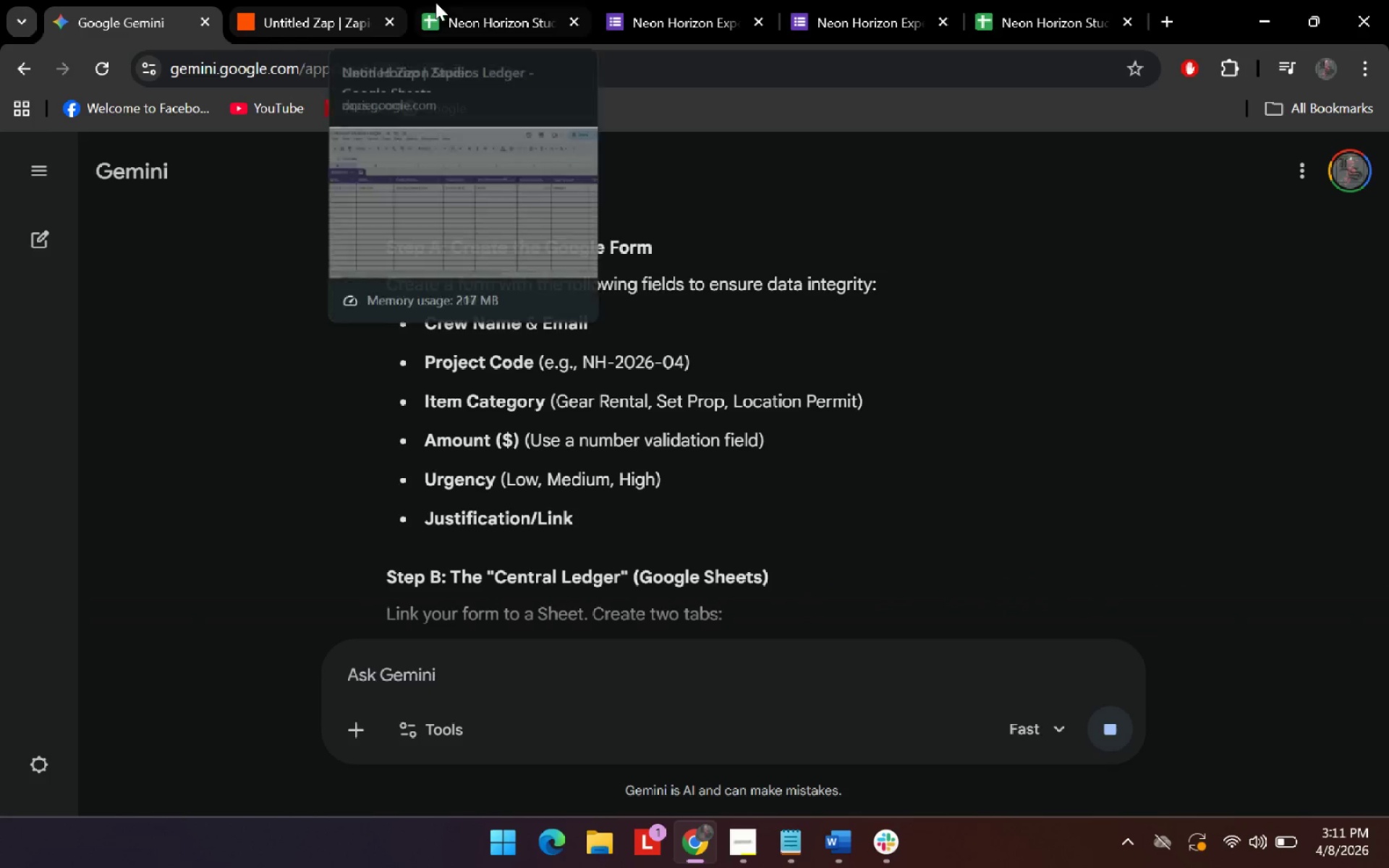 
wait(7.37)
 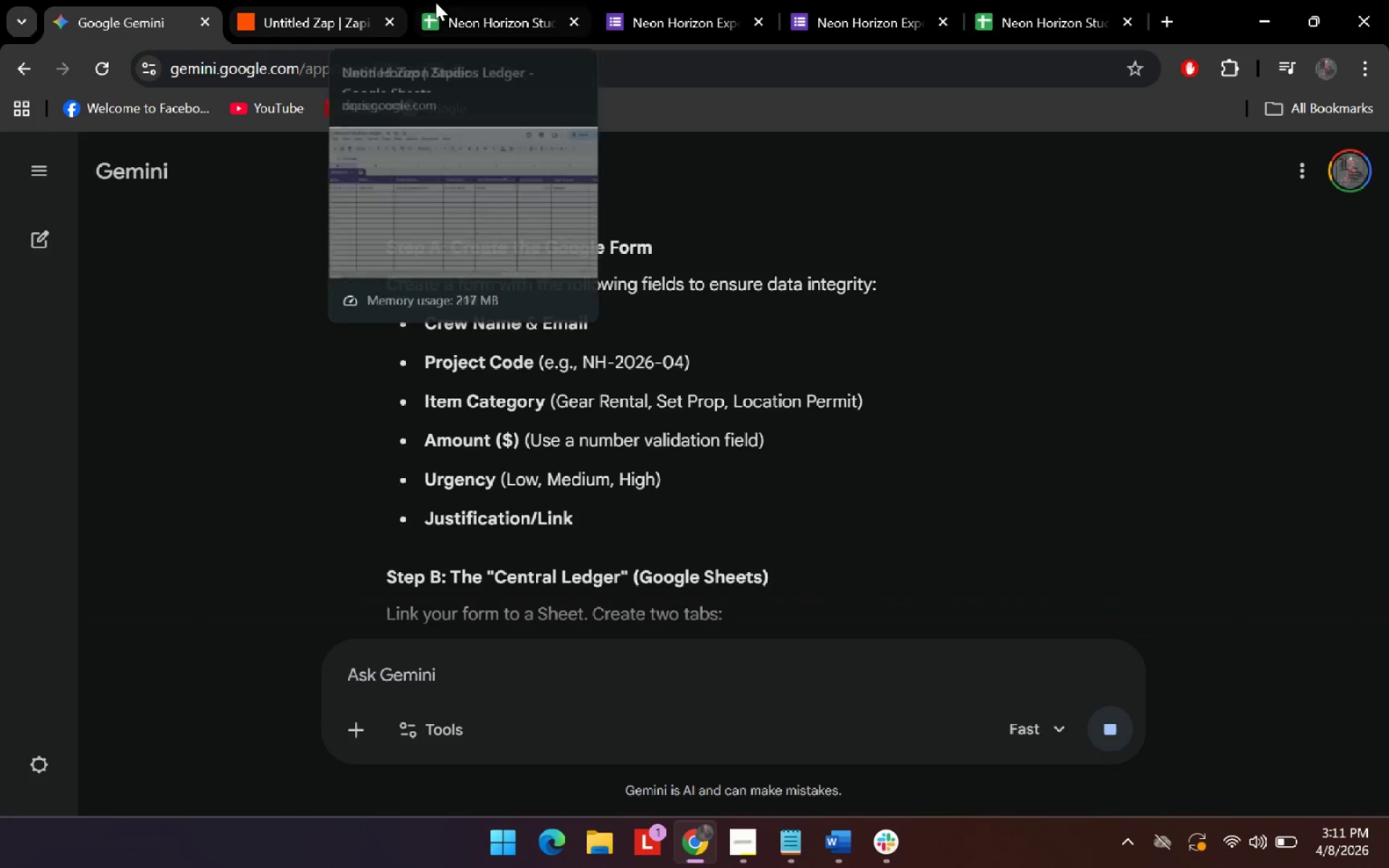 
scroll: coordinate [566, 487], scroll_direction: down, amount: 2.0
 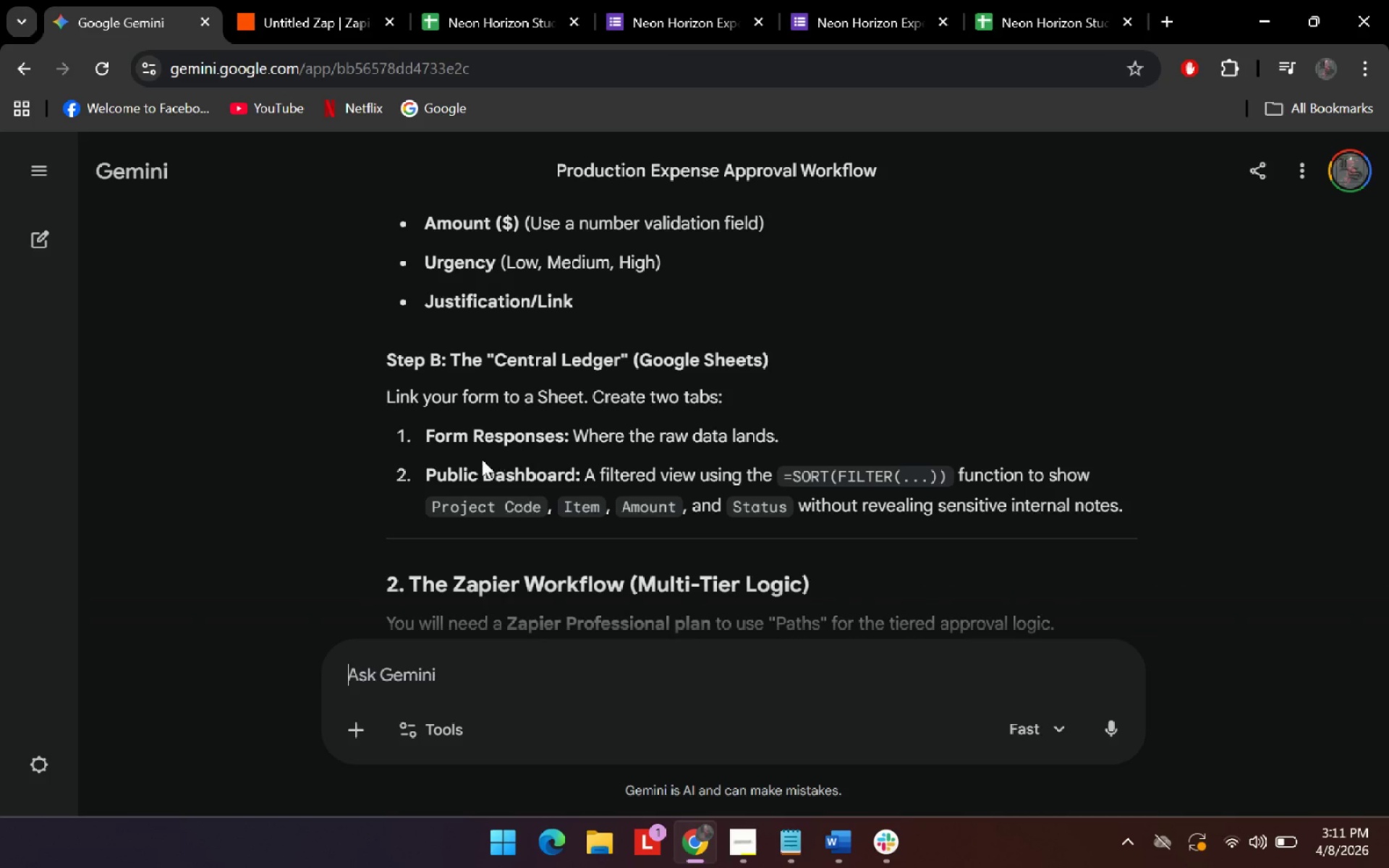 
scroll: coordinate [496, 469], scroll_direction: up, amount: 2.0
 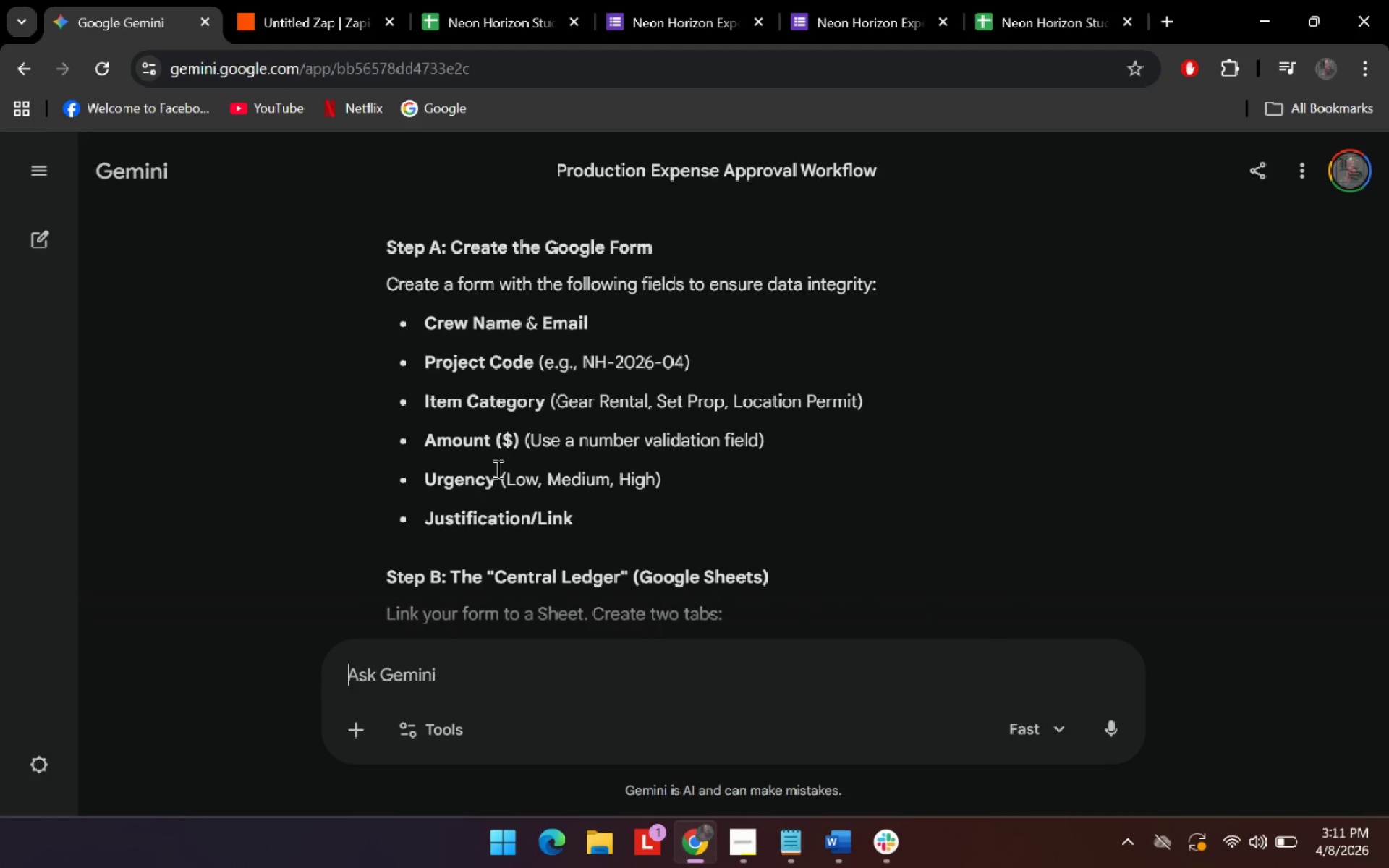 
scroll: coordinate [496, 469], scroll_direction: down, amount: 1.0
 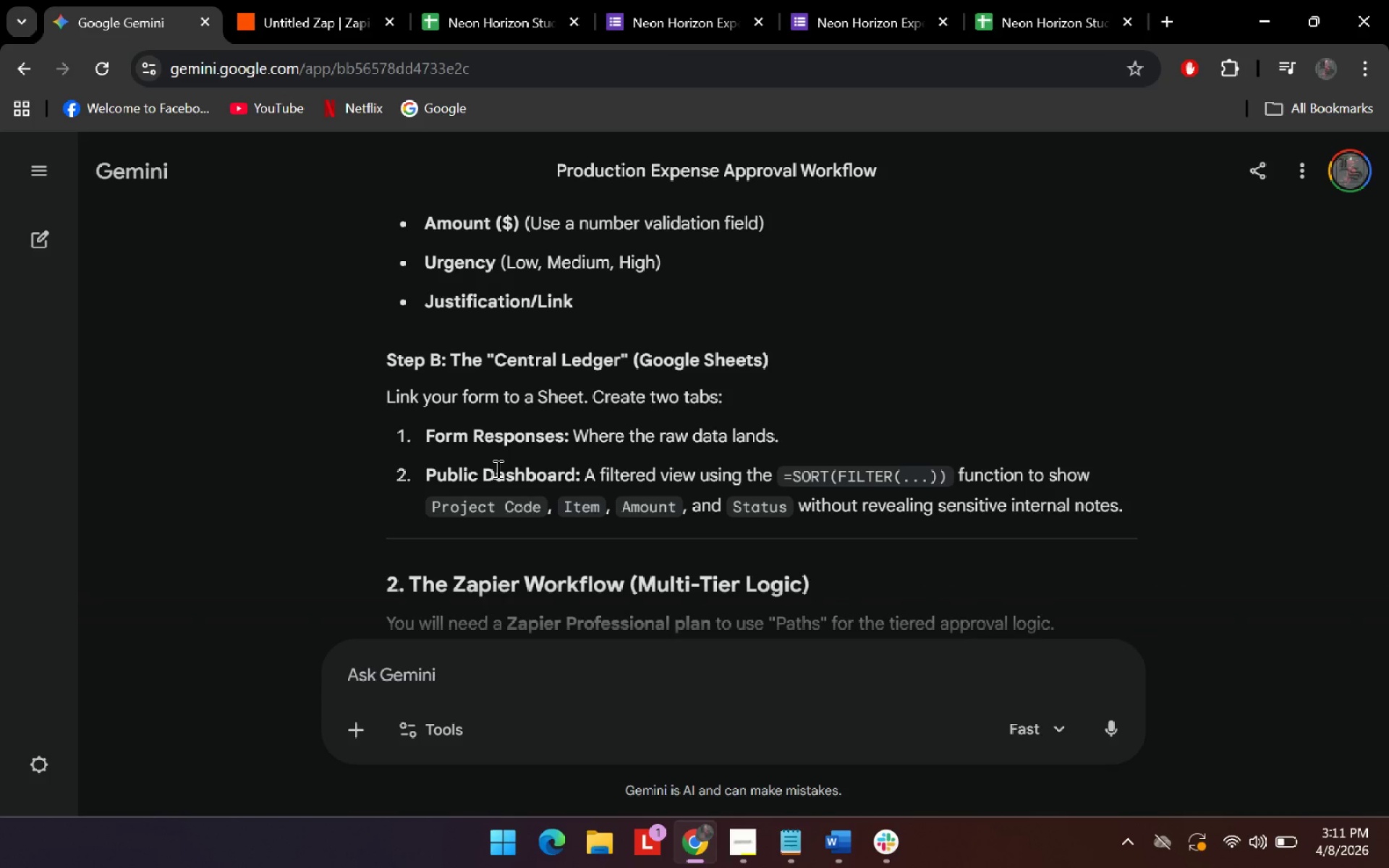 
wait(5.27)
 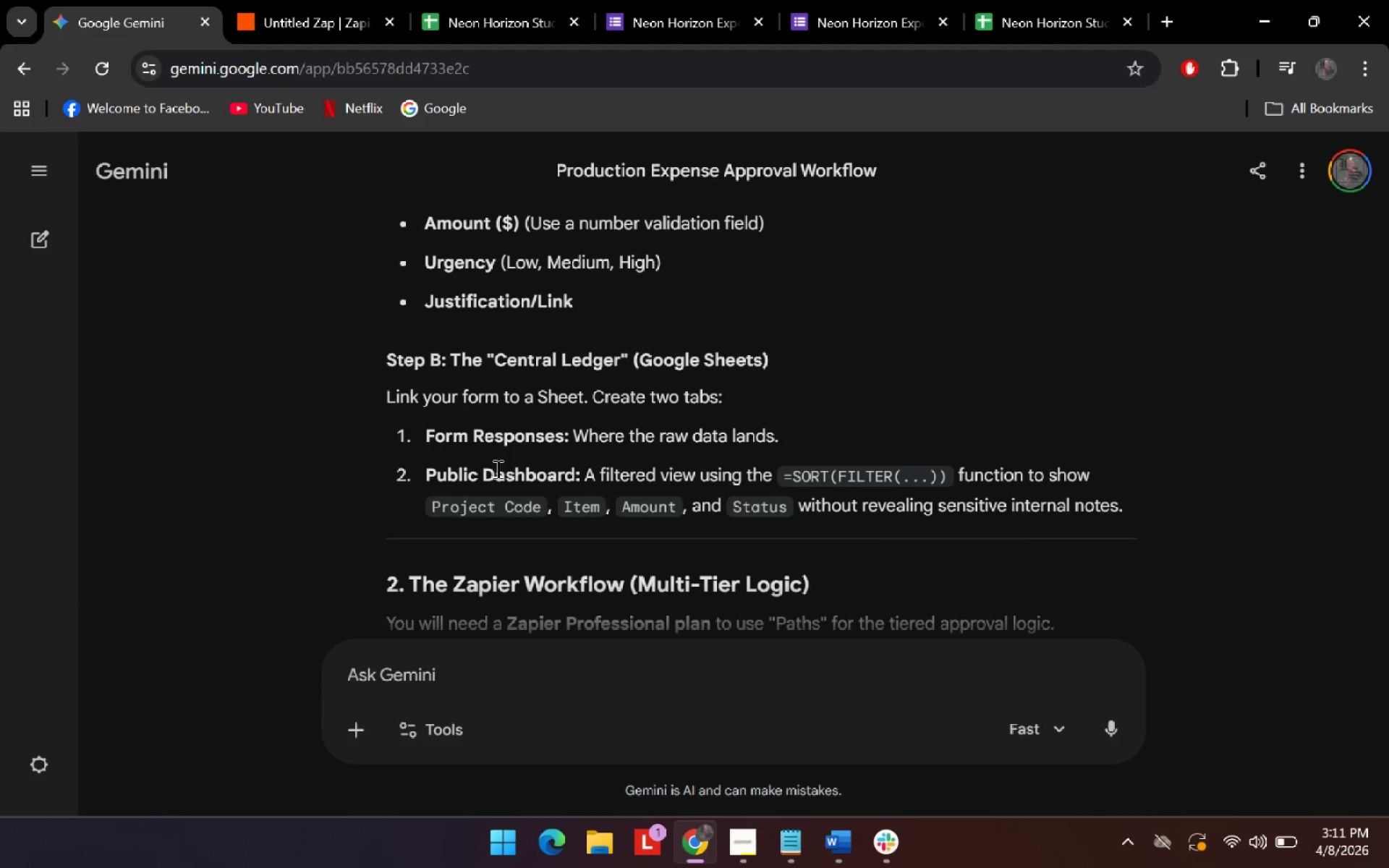 
left_click_drag(start_coordinate=[576, 432], to_coordinate=[626, 437])
 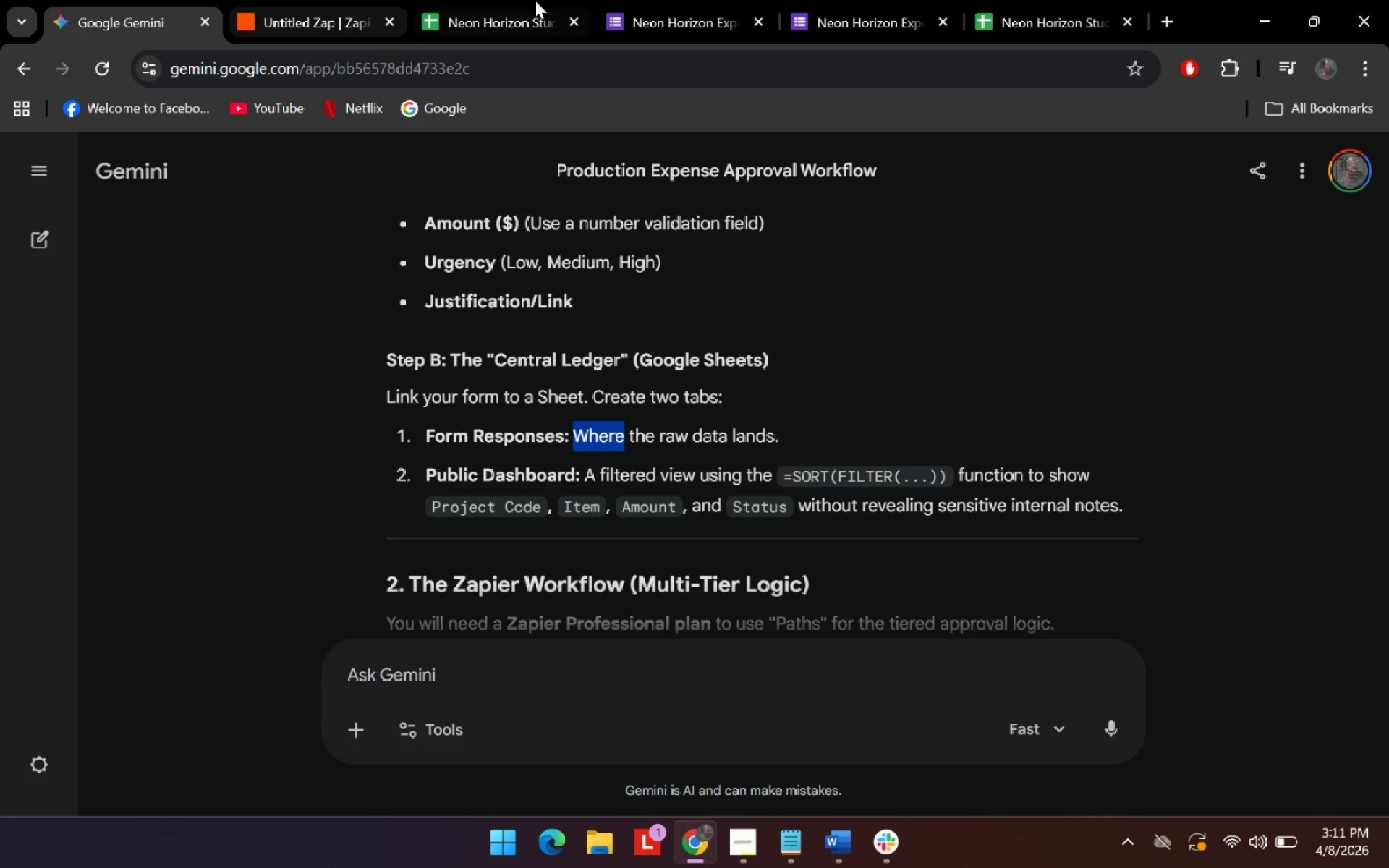 
left_click([724, 2])
 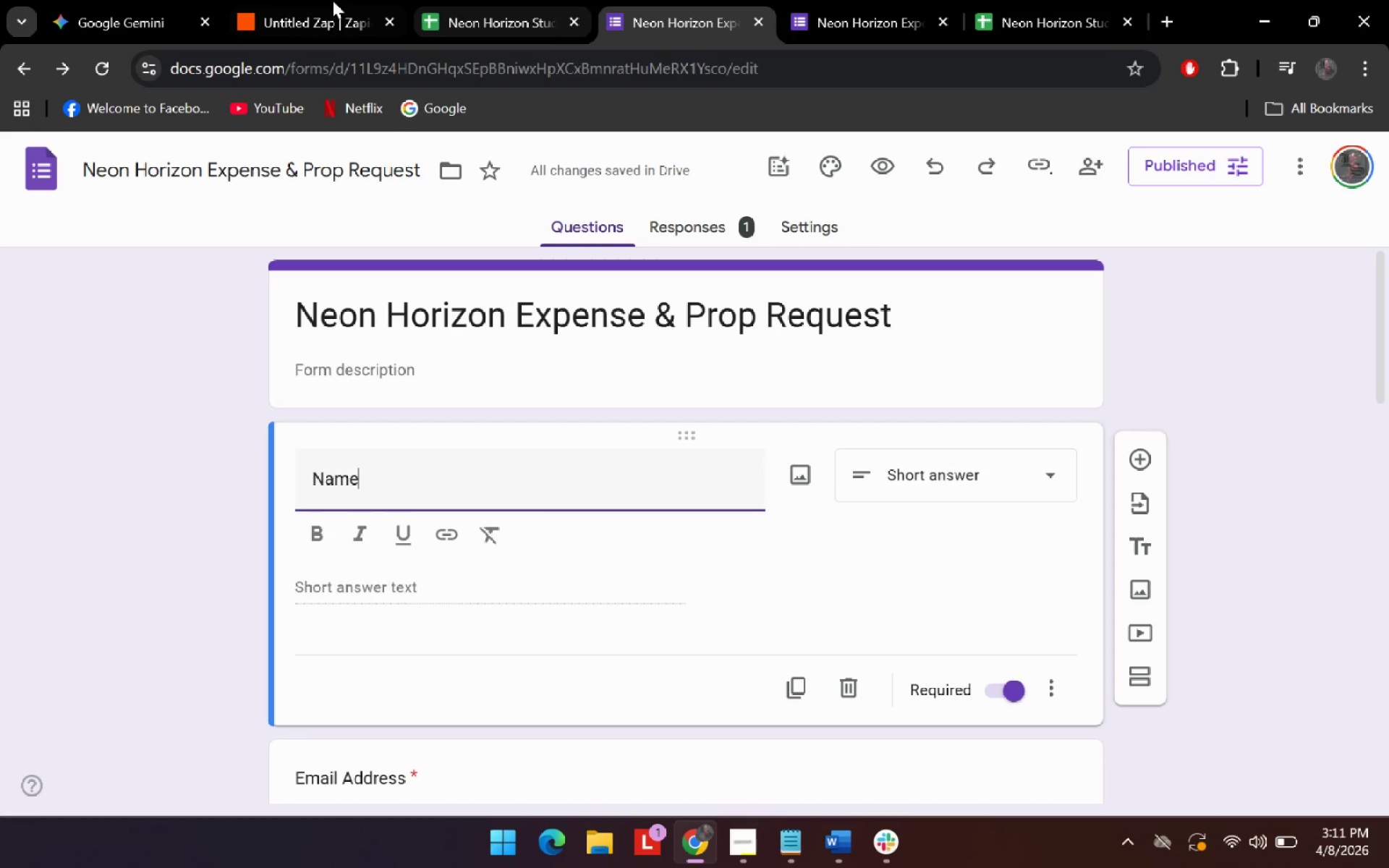 
left_click([472, 0])
 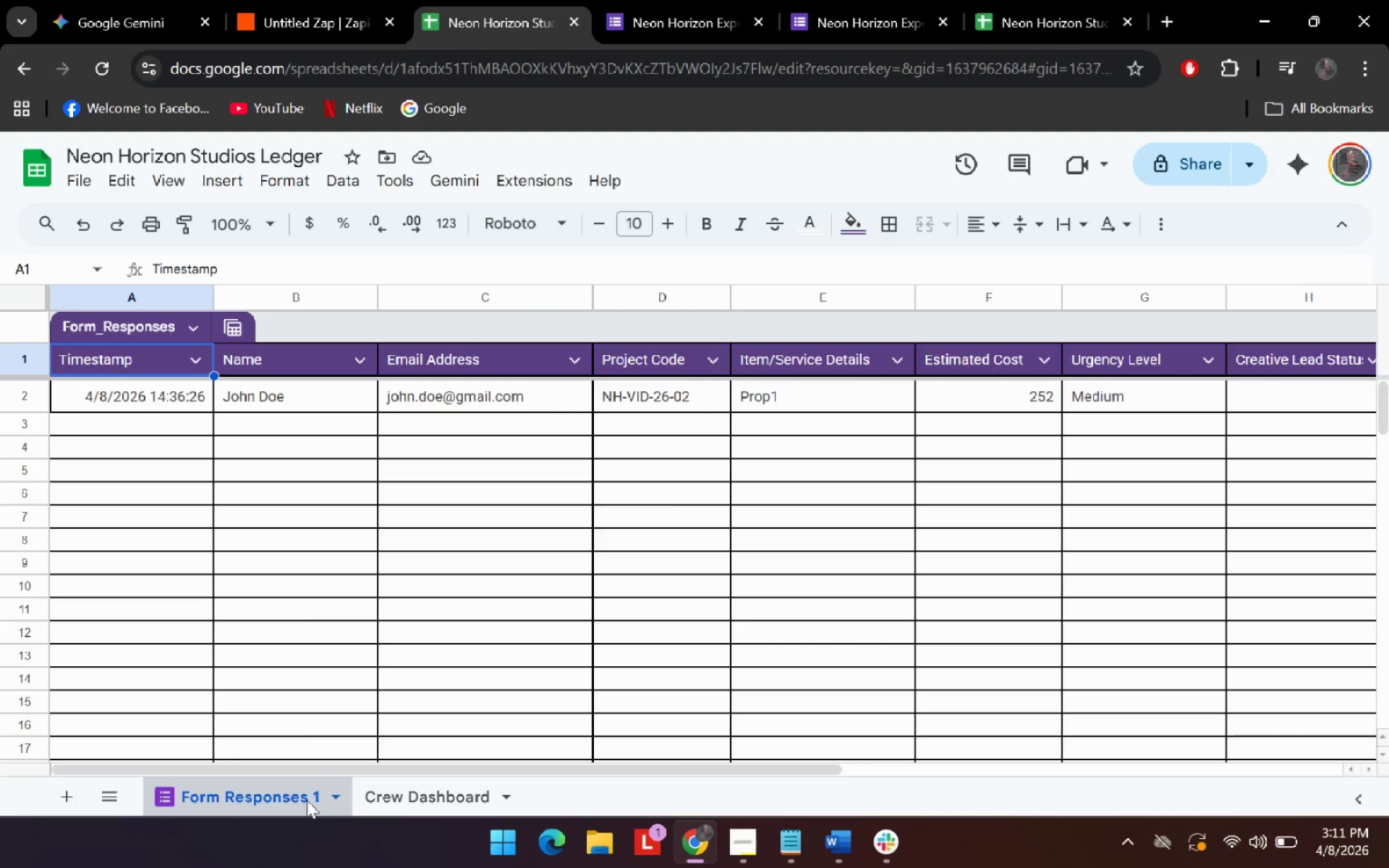 
double_click([307, 800])
 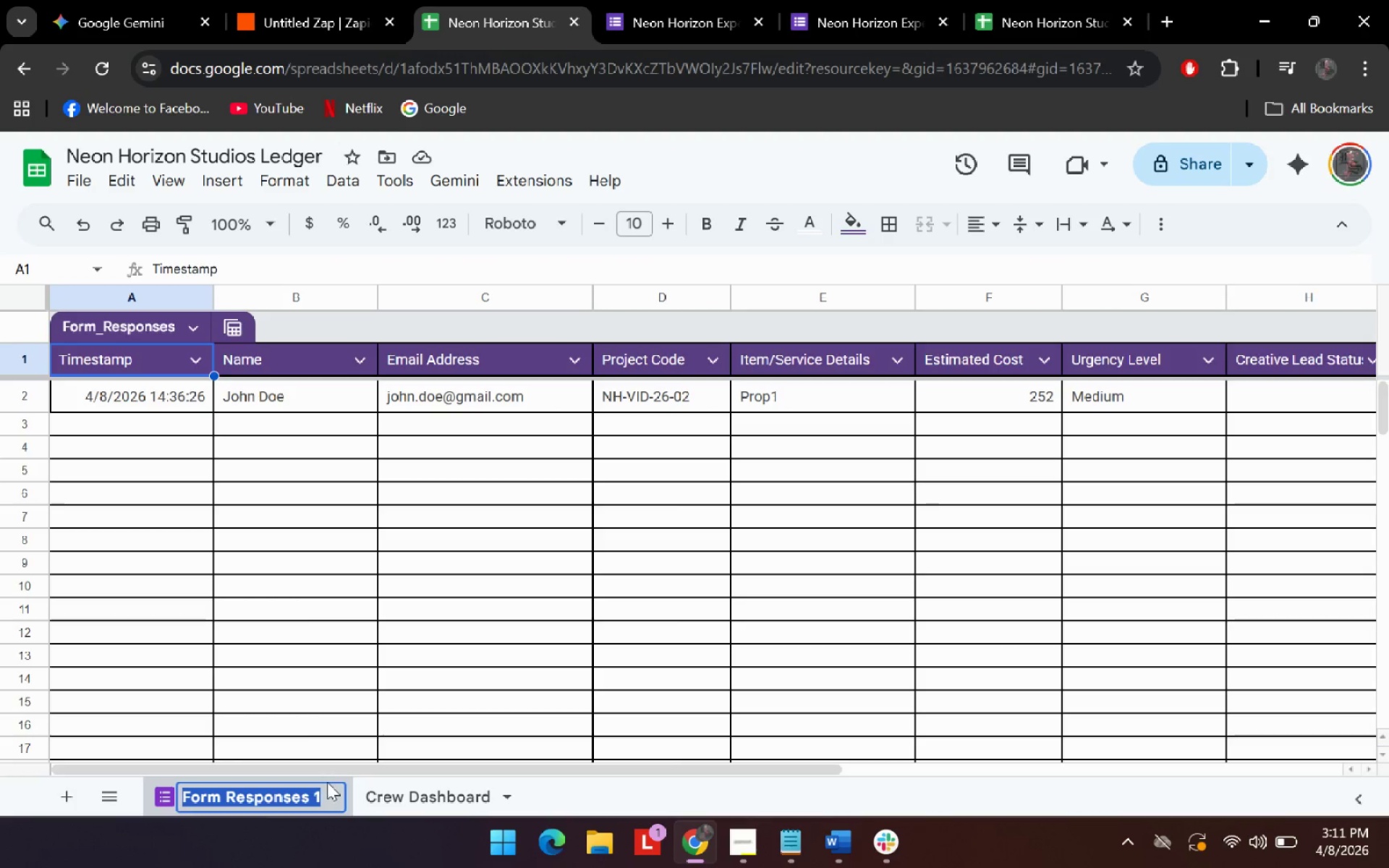 
left_click([326, 796])
 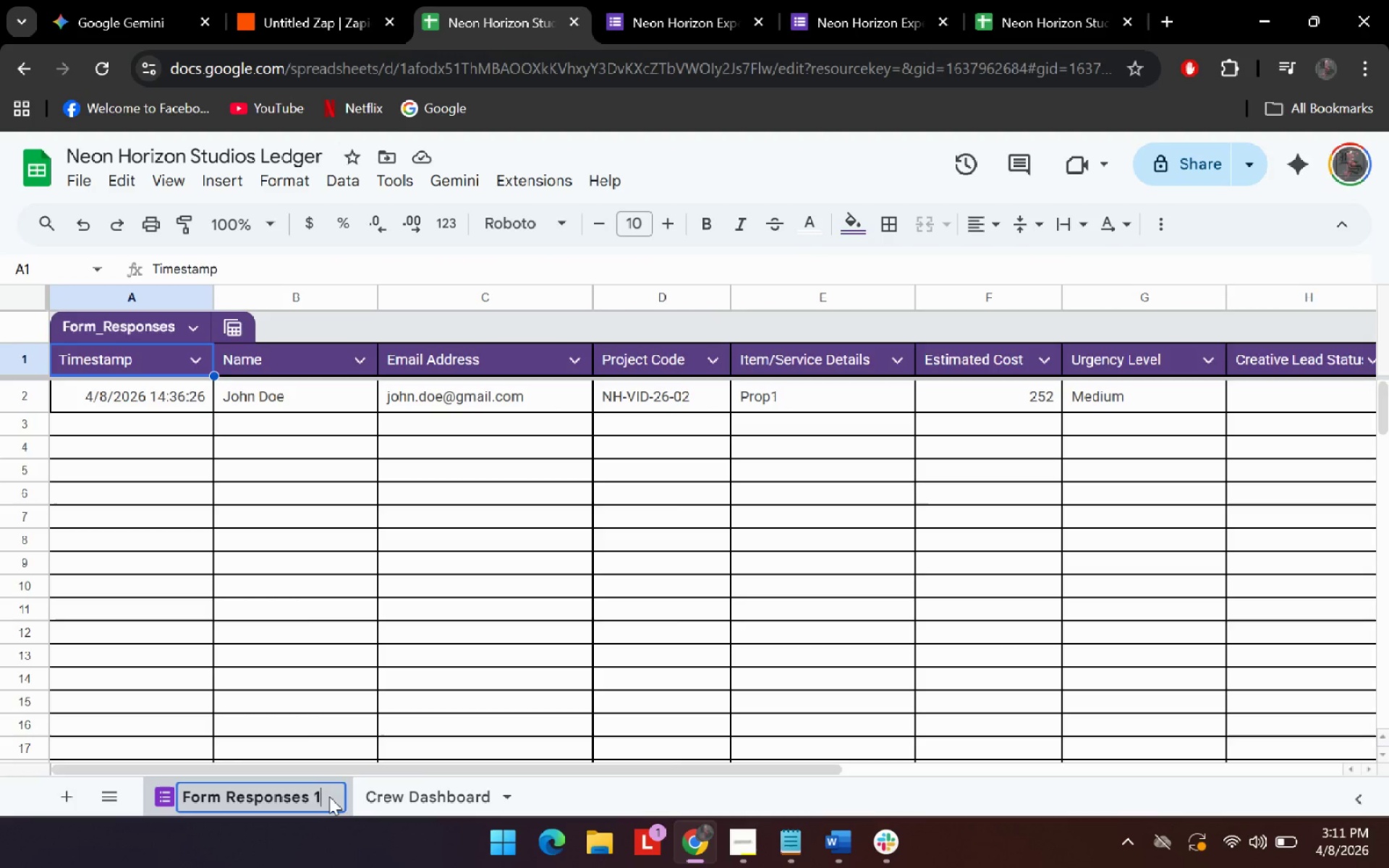 
key(Backspace)
 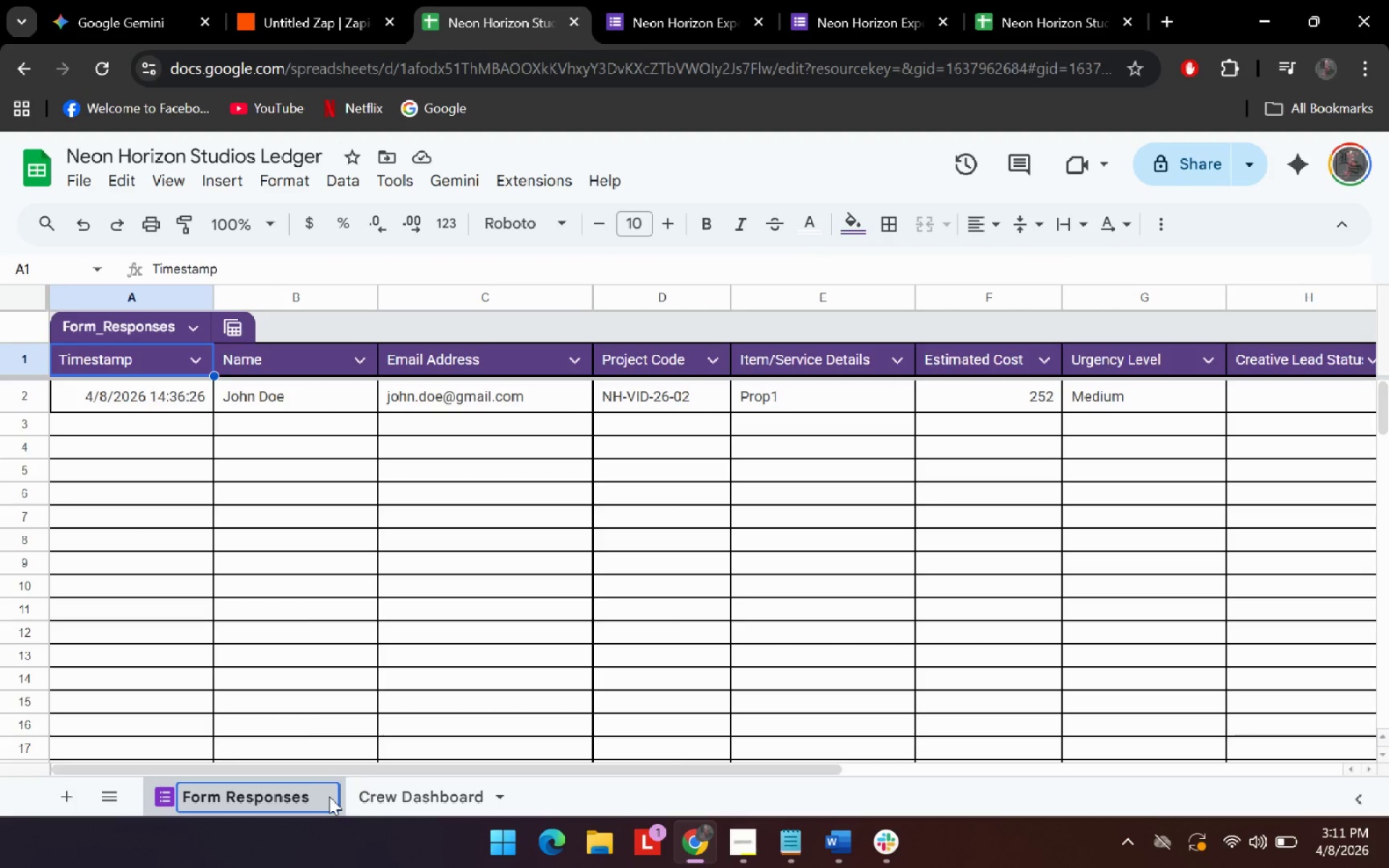 
key(Backspace)
 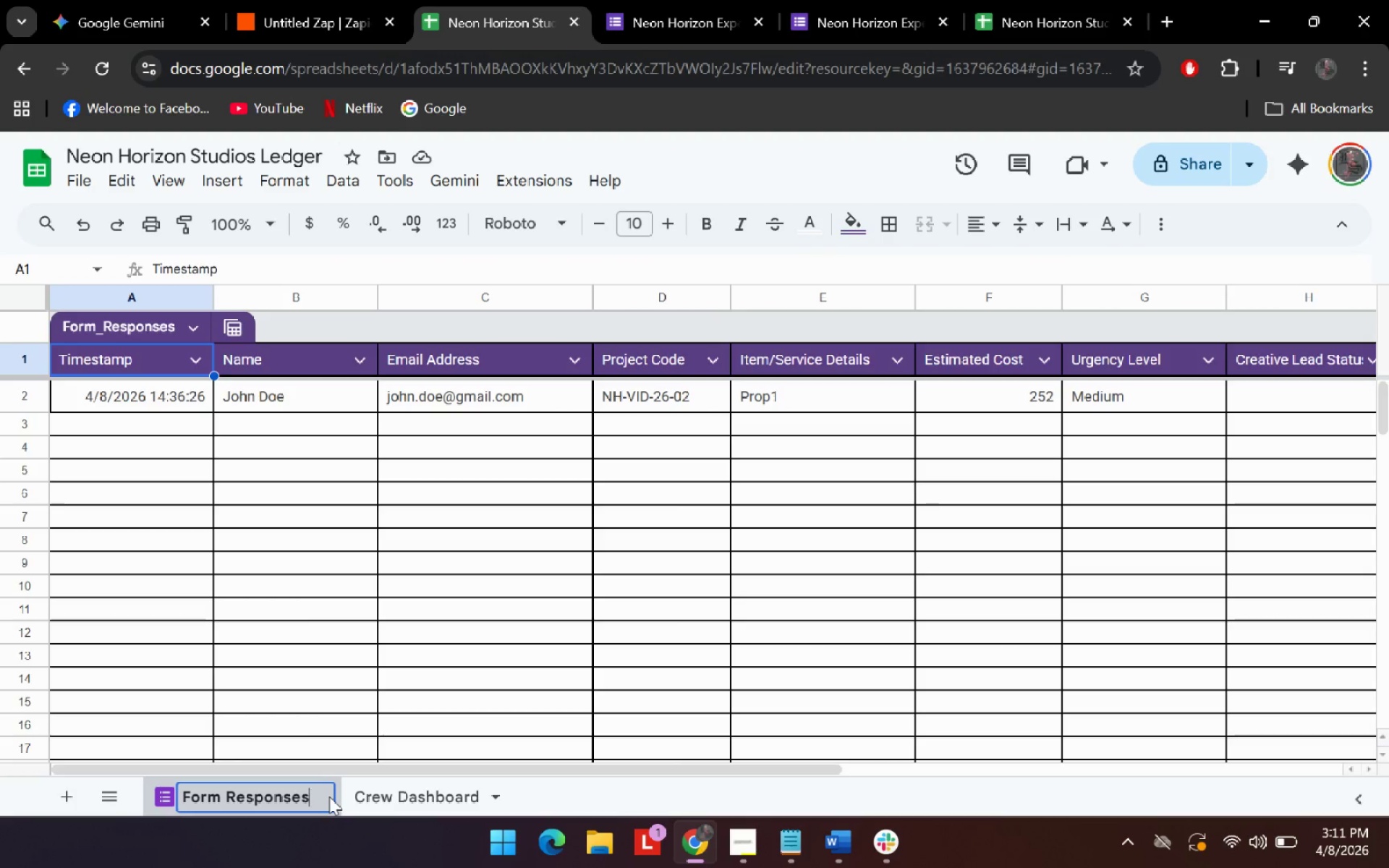 
key(Backspace)
 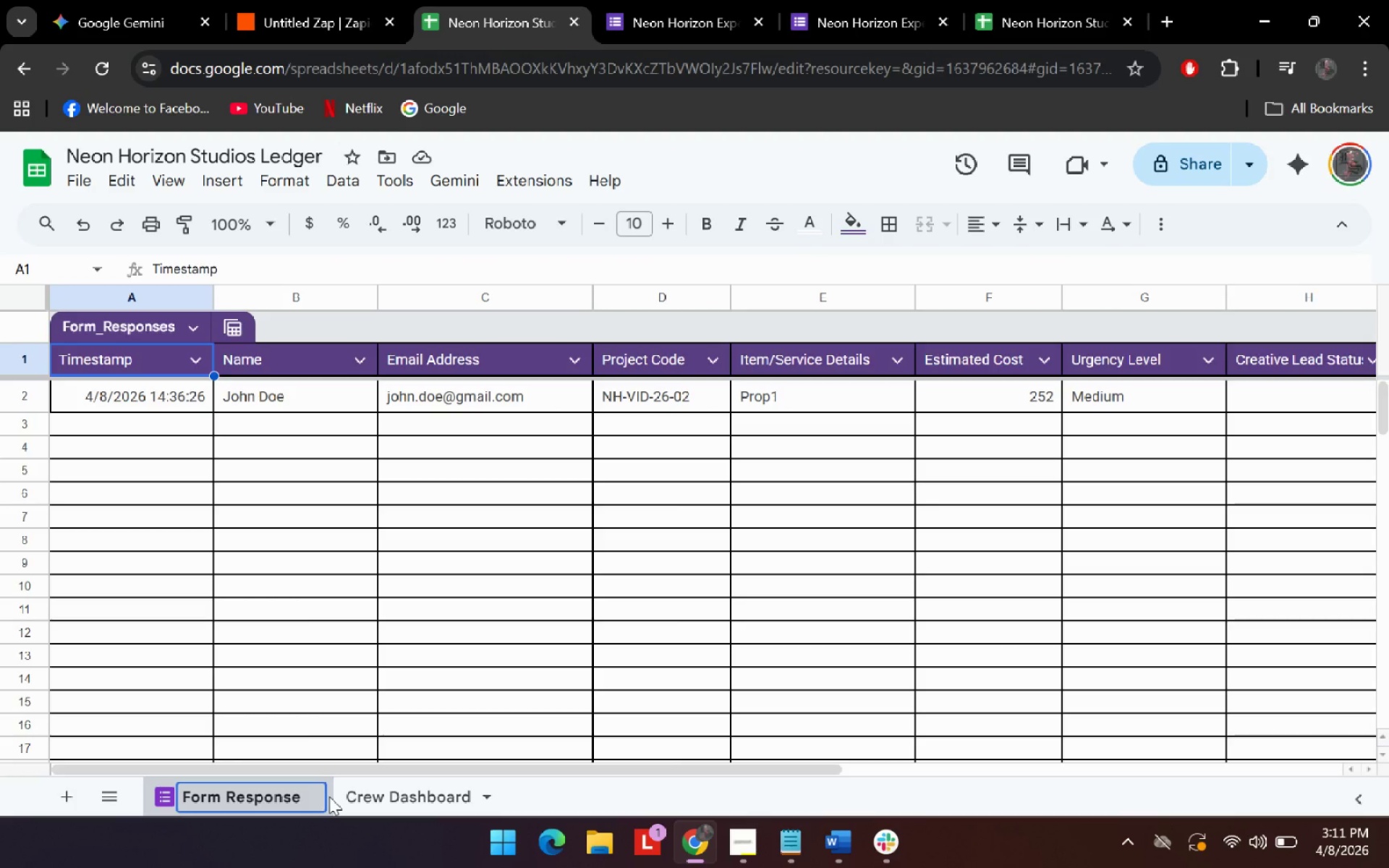 
key(Enter)
 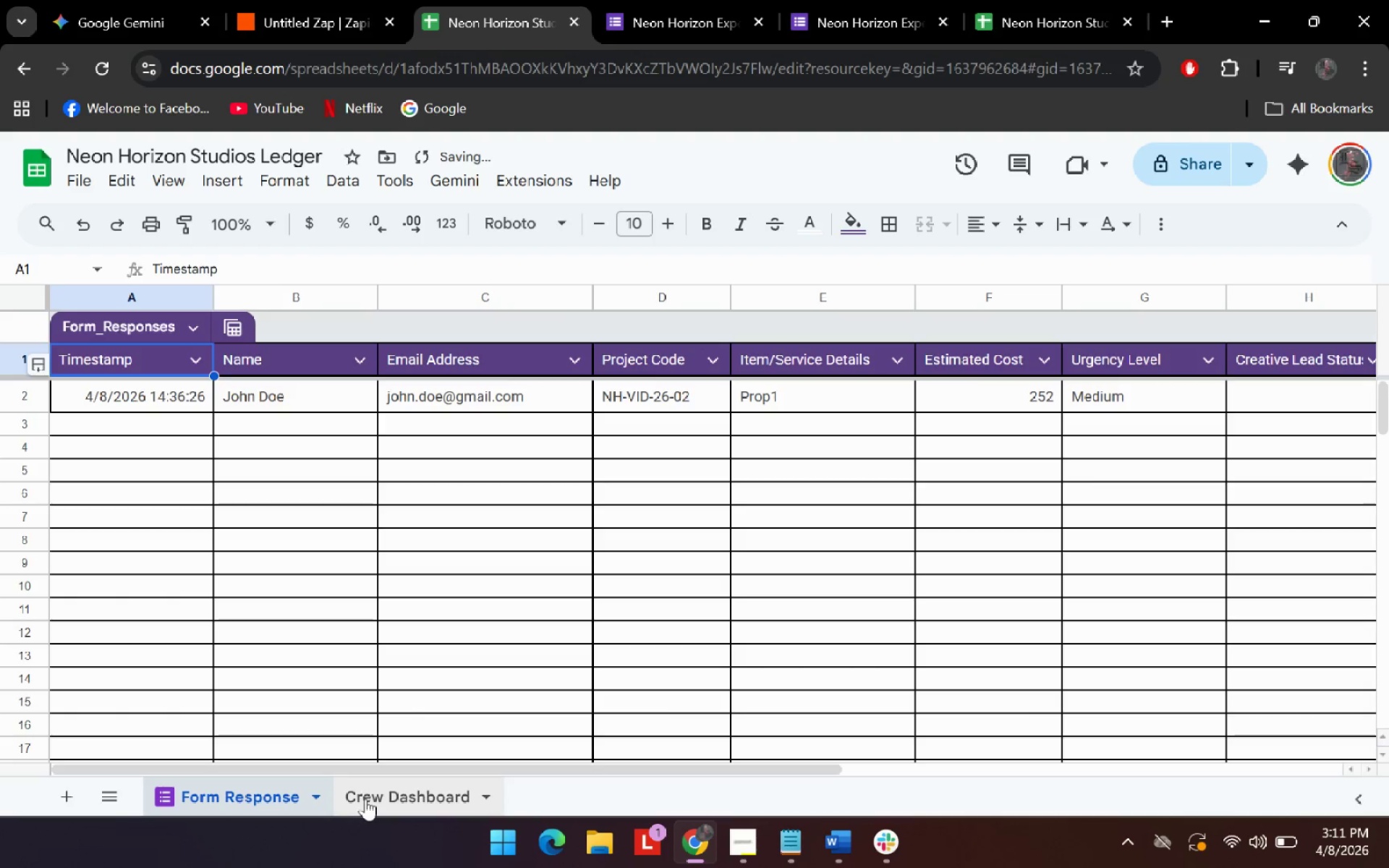 
left_click([365, 799])
 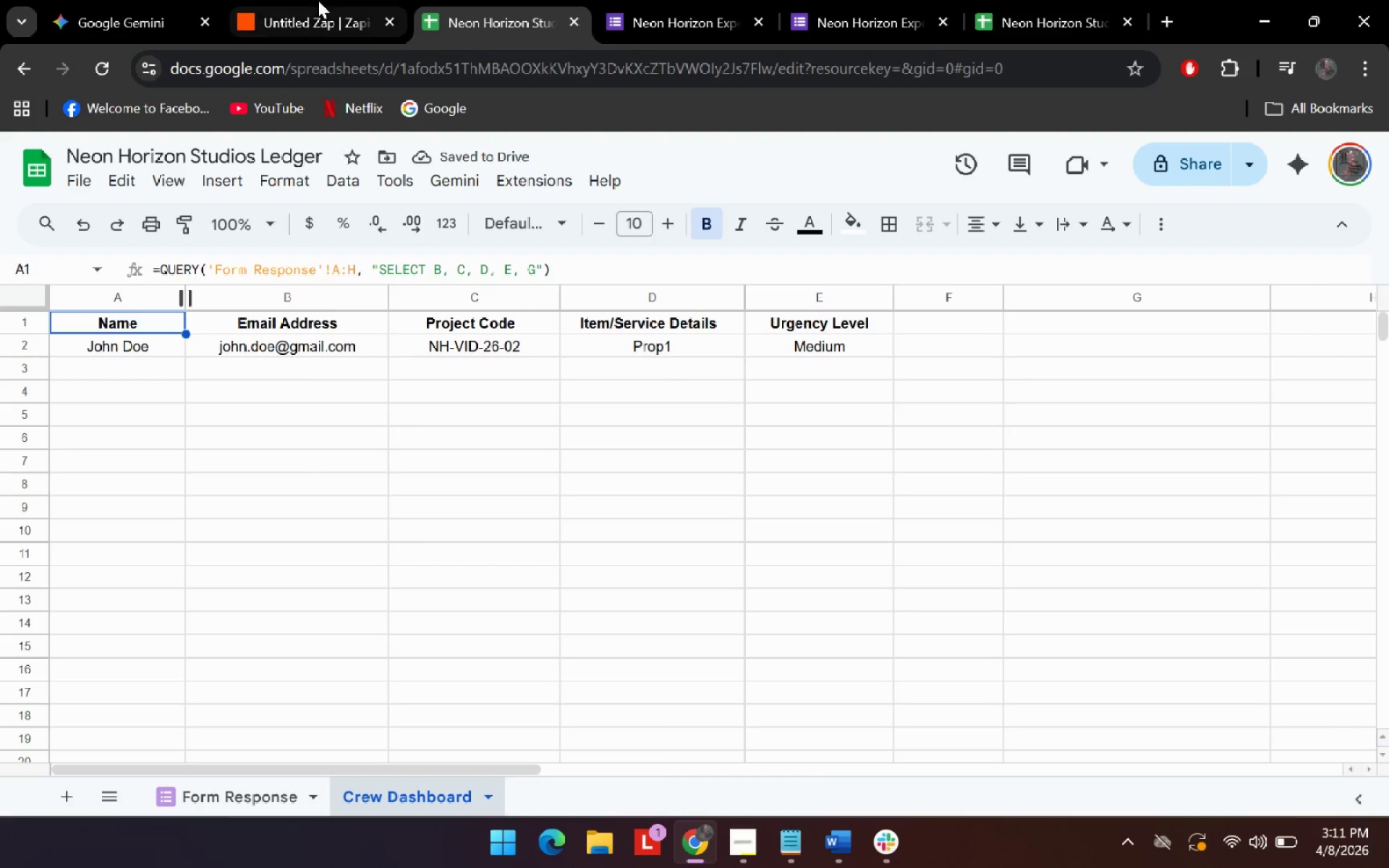 
left_click([318, 0])
 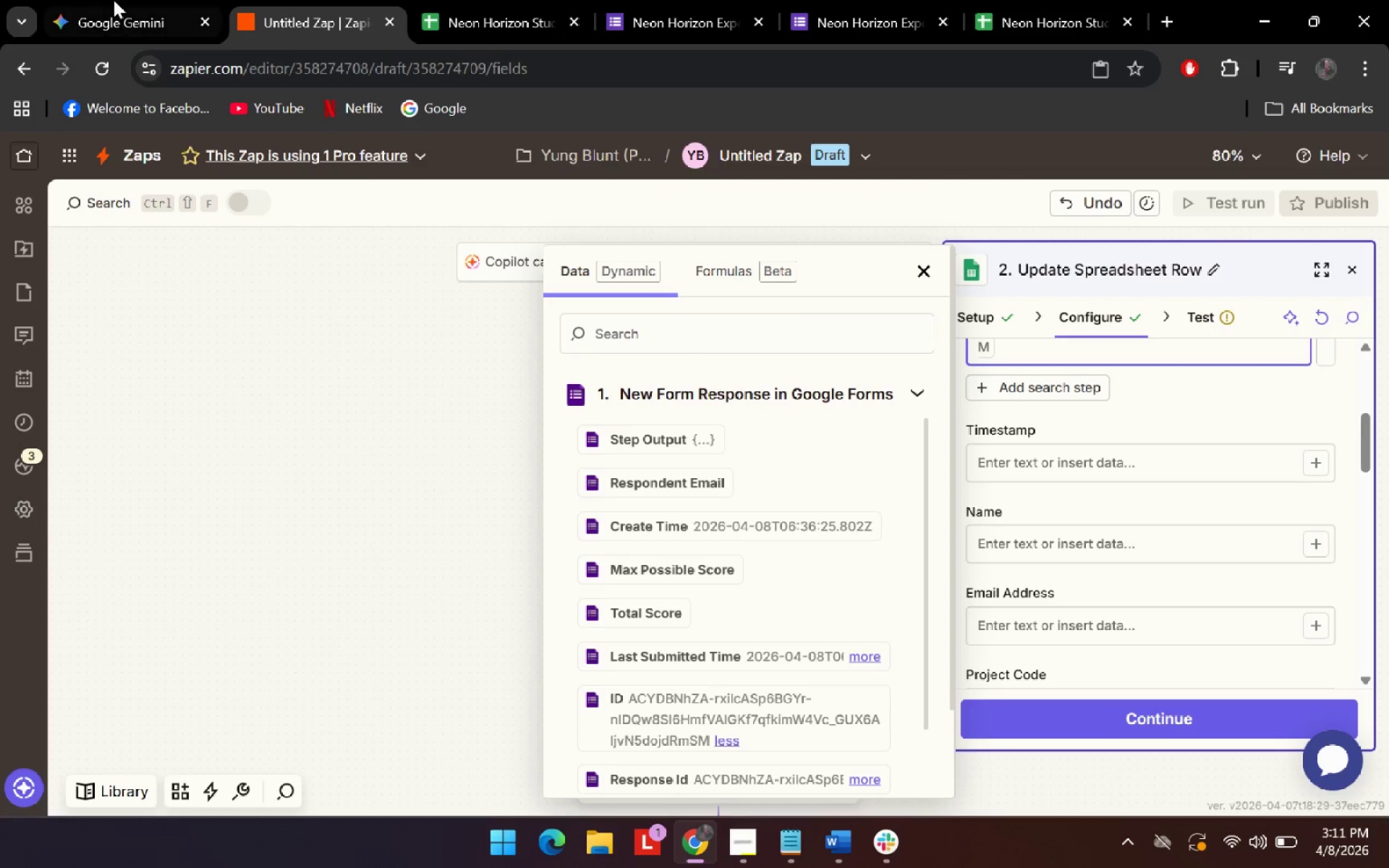 
left_click([106, 0])
 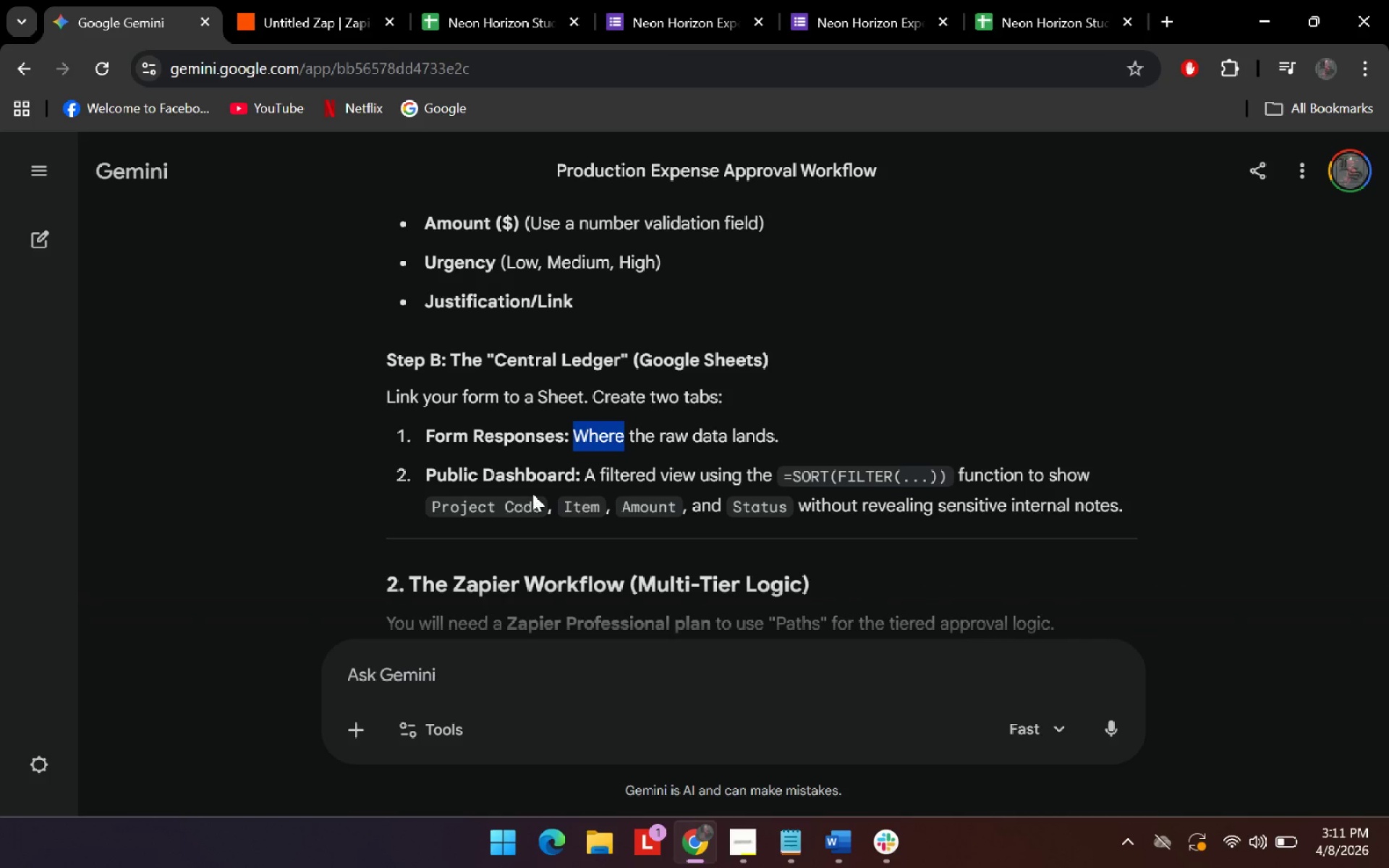 
left_click([467, 477])
 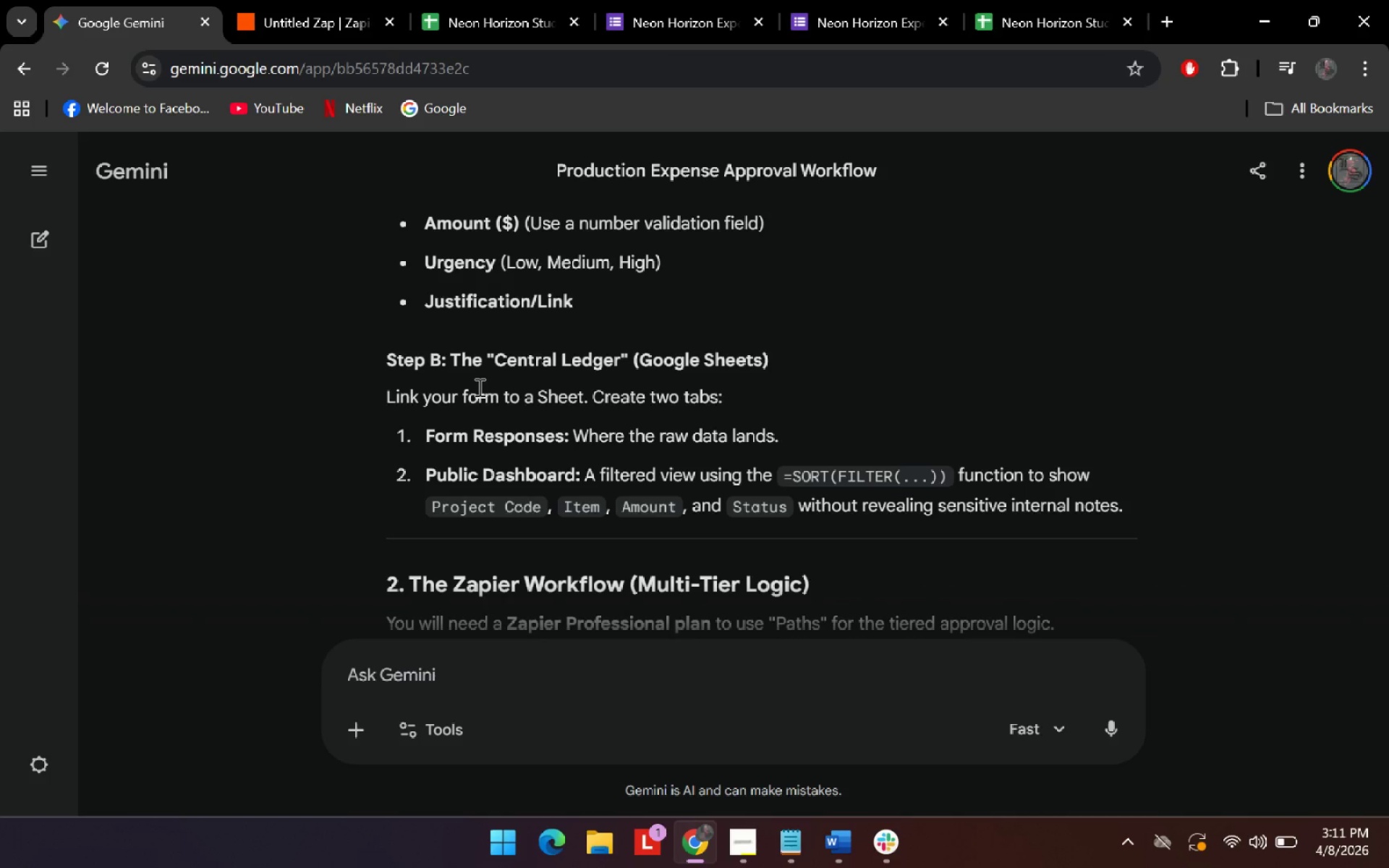 
left_click_drag(start_coordinate=[478, 387], to_coordinate=[501, 392])
 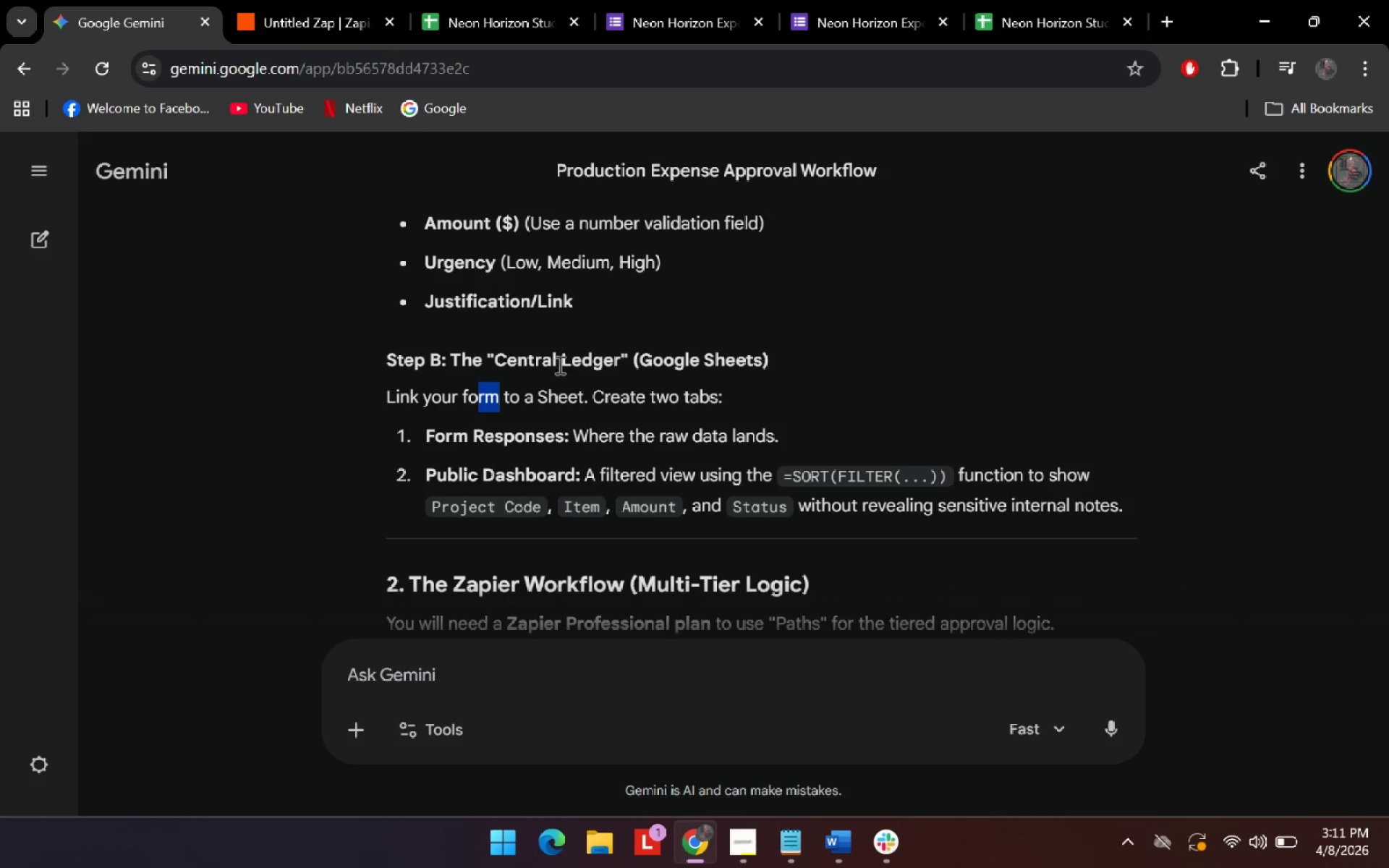 
left_click_drag(start_coordinate=[558, 363], to_coordinate=[563, 363])
 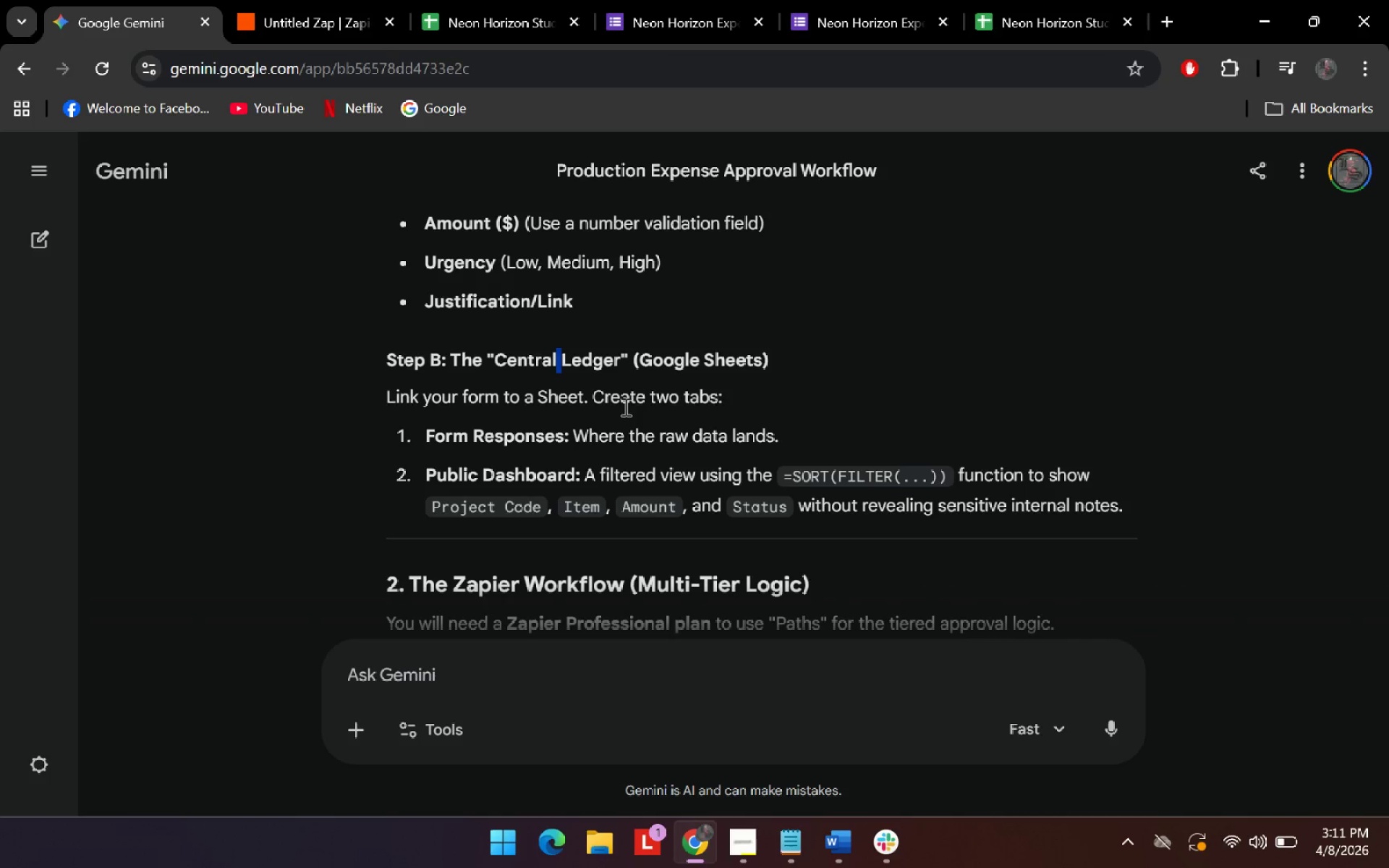 
left_click([637, 395])
 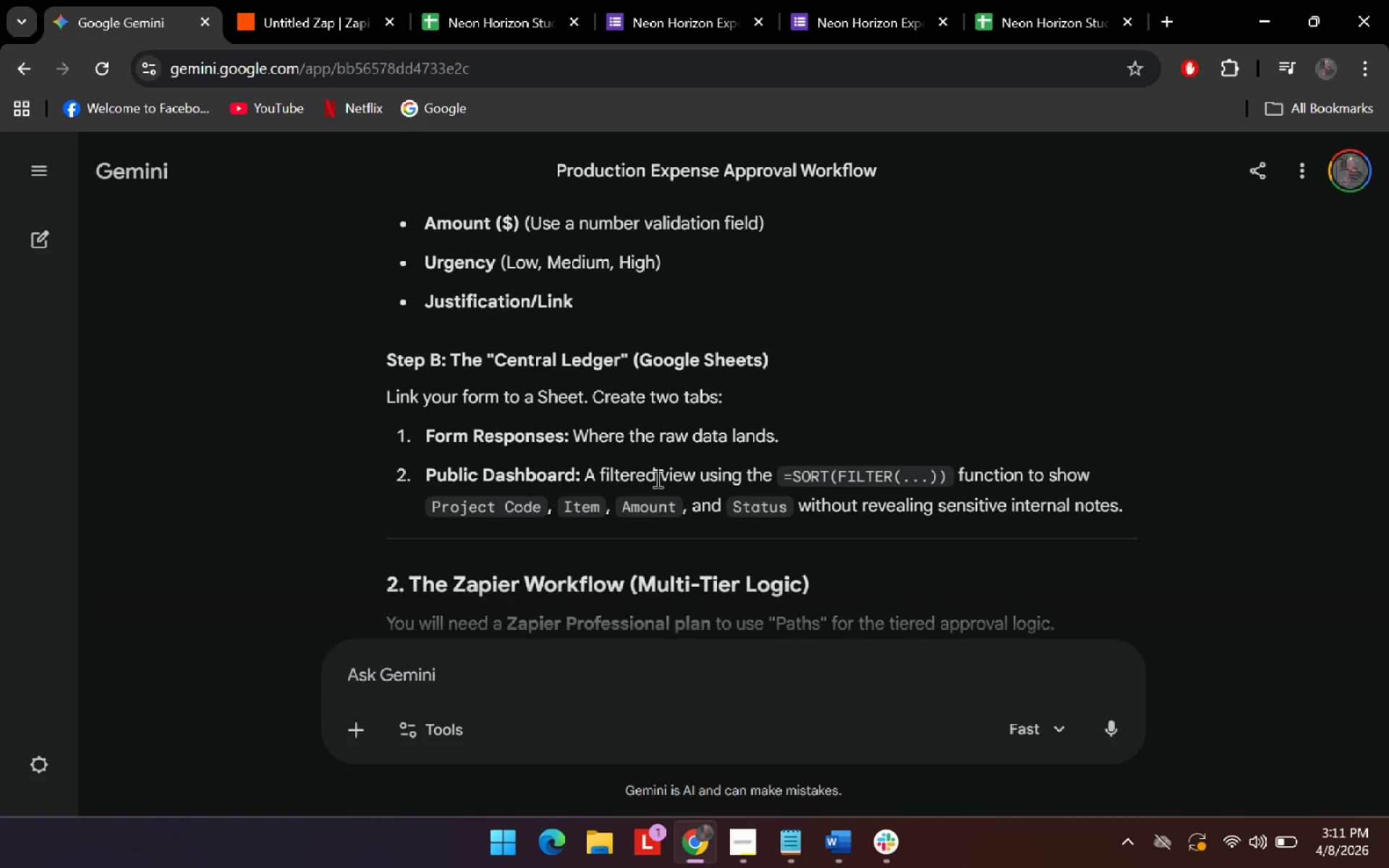 
left_click([982, 477])
 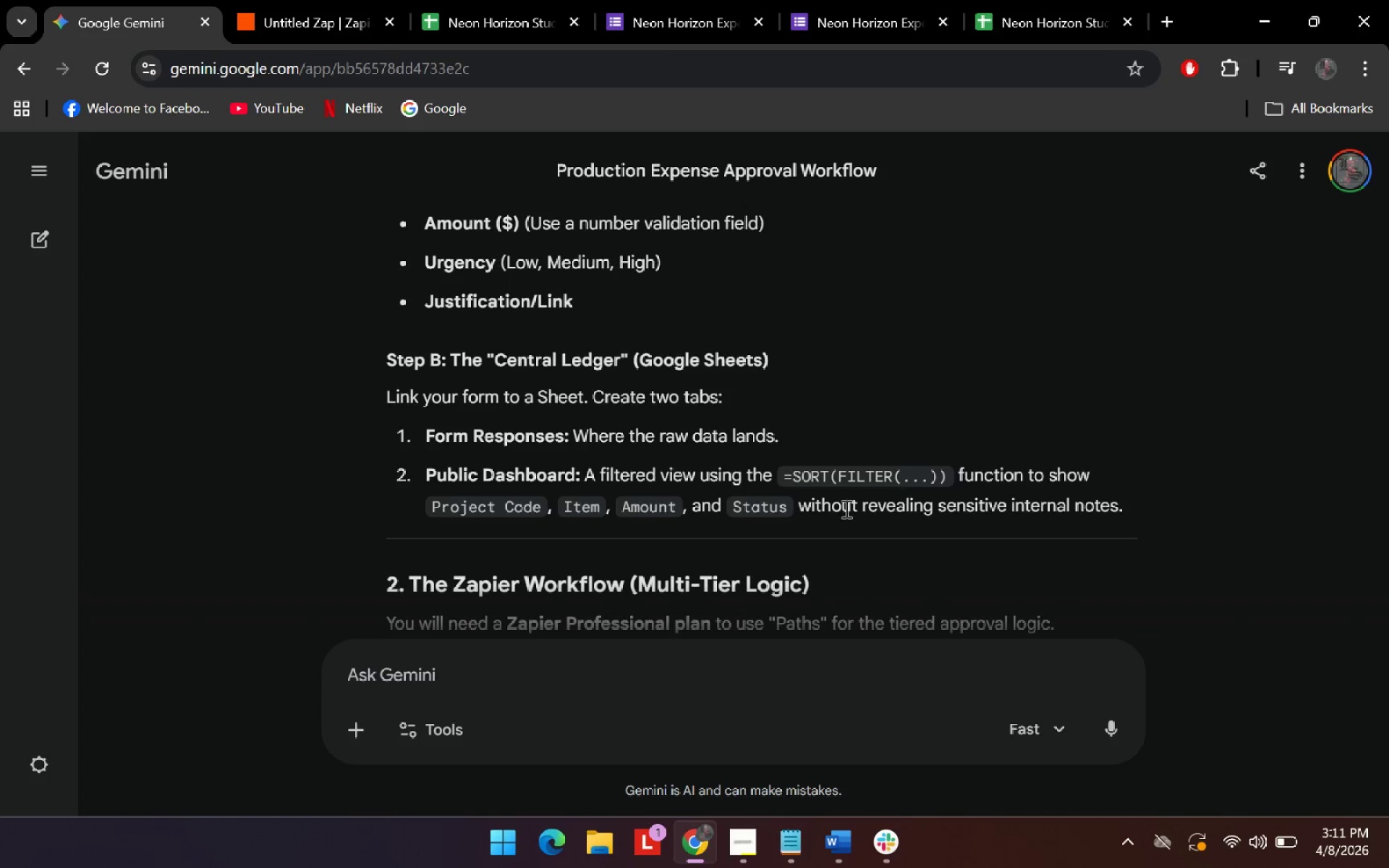 
scroll: coordinate [838, 511], scroll_direction: down, amount: 2.0
 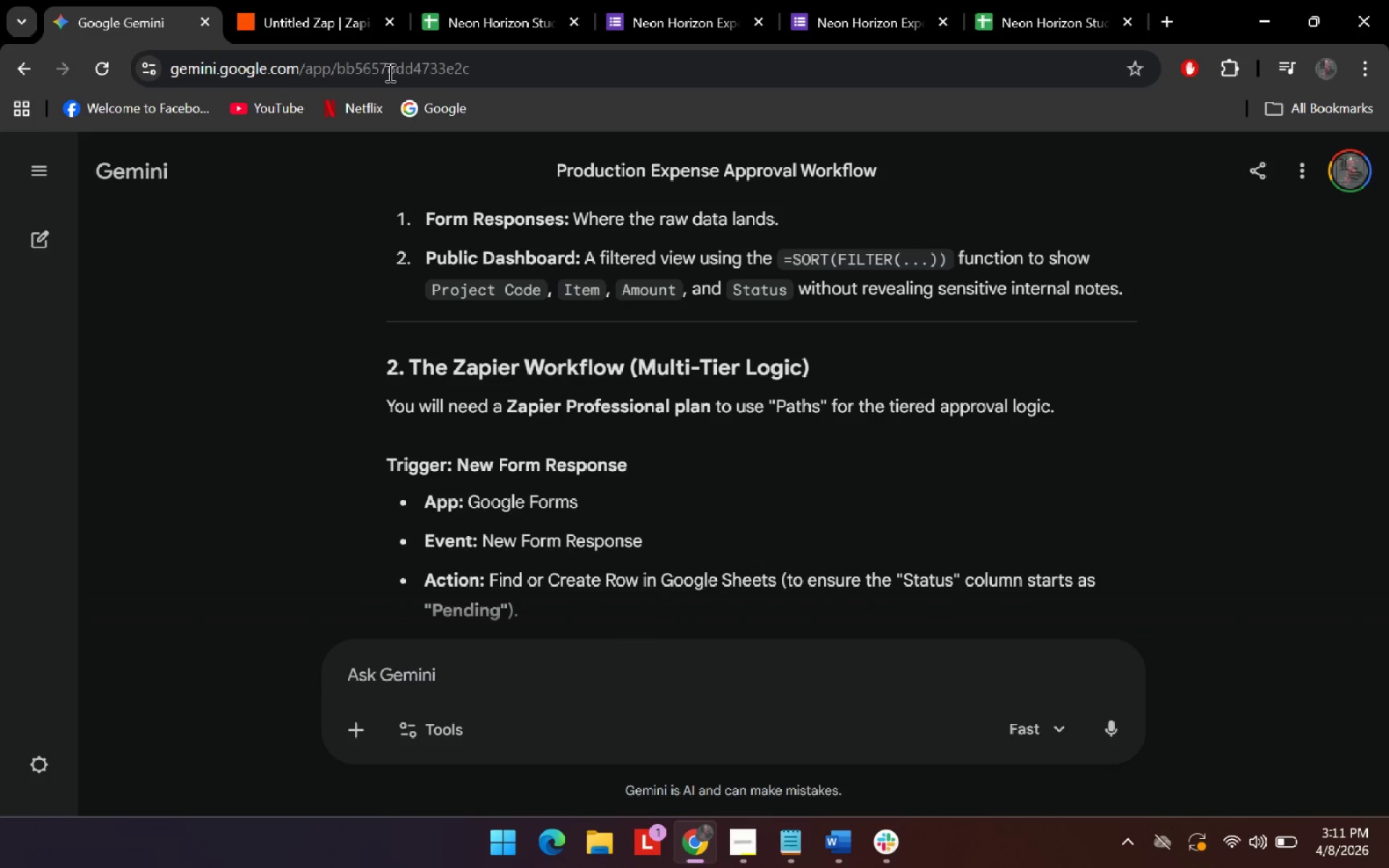 
left_click_drag(start_coordinate=[556, 368], to_coordinate=[565, 370])
 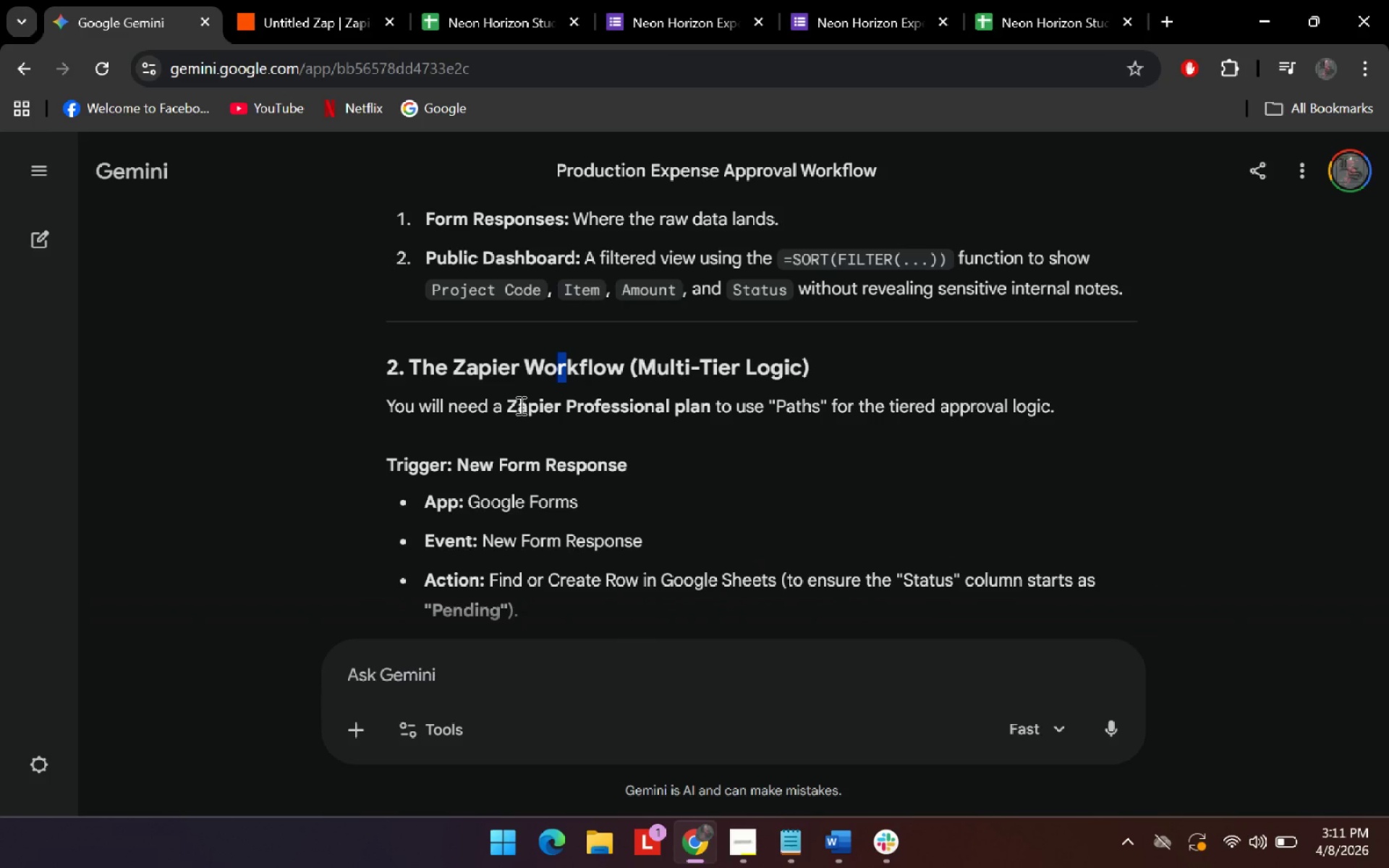 
left_click_drag(start_coordinate=[519, 405], to_coordinate=[551, 409])
 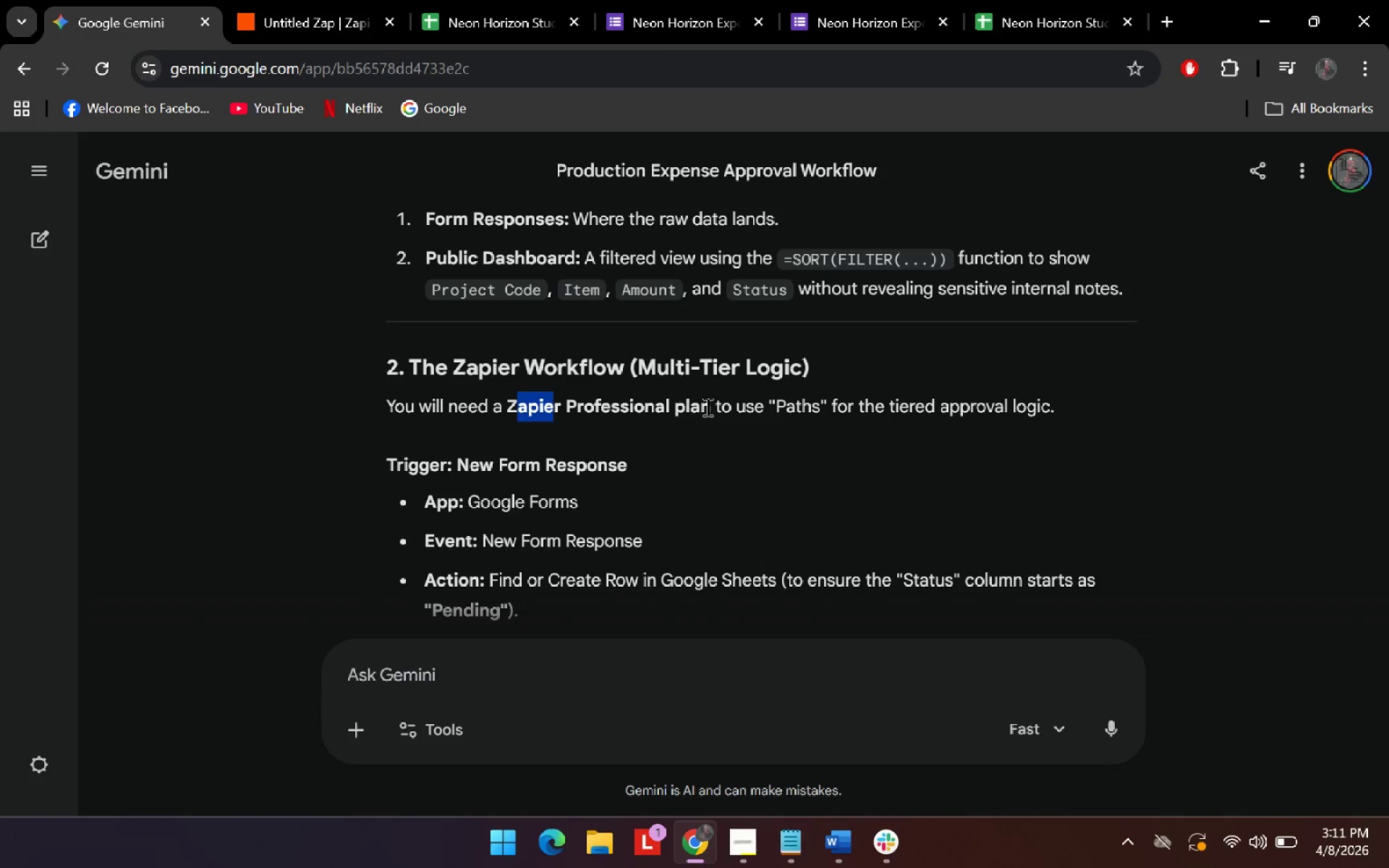 
left_click_drag(start_coordinate=[707, 407], to_coordinate=[810, 405])
 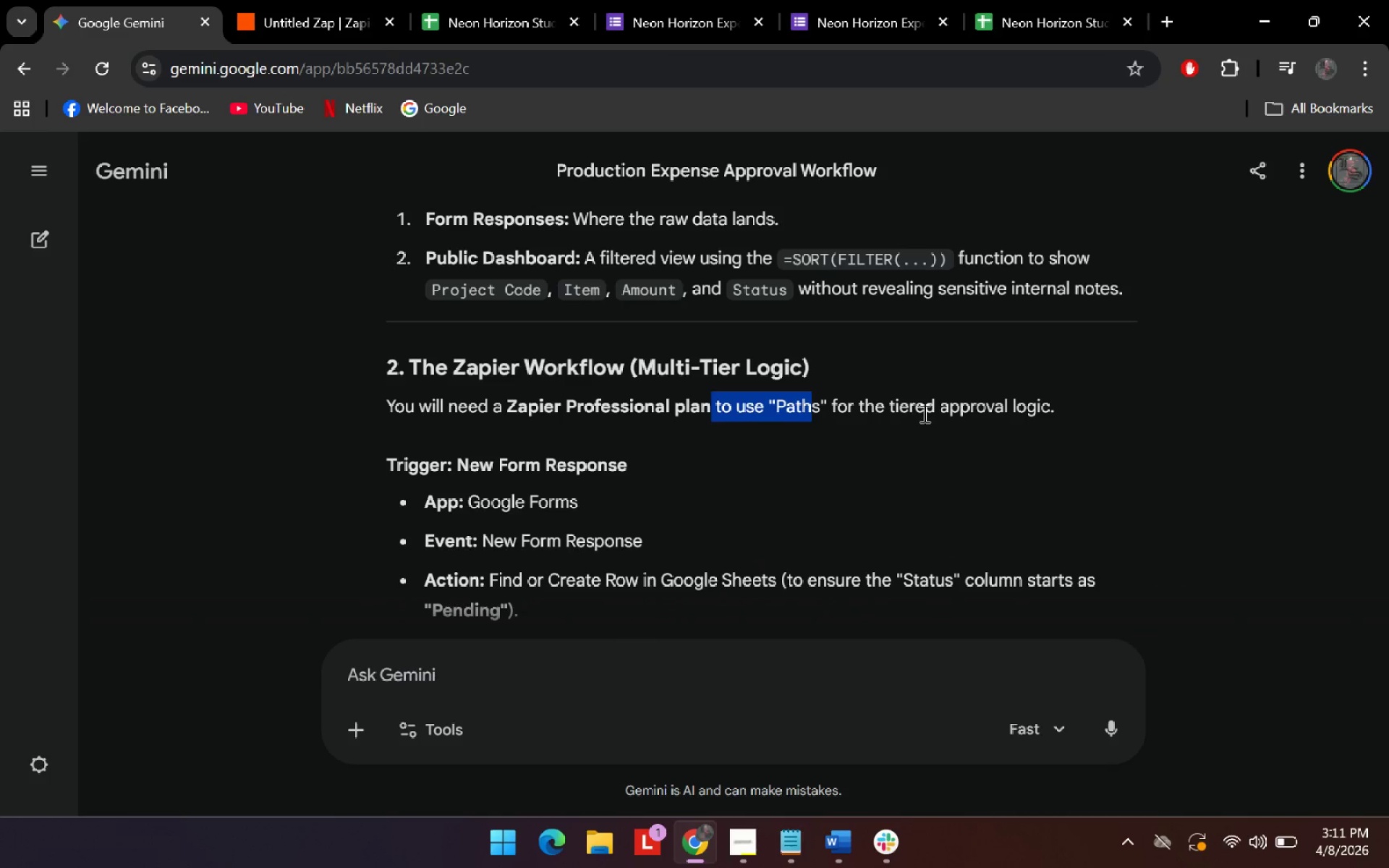 
left_click_drag(start_coordinate=[926, 413], to_coordinate=[1010, 410])
 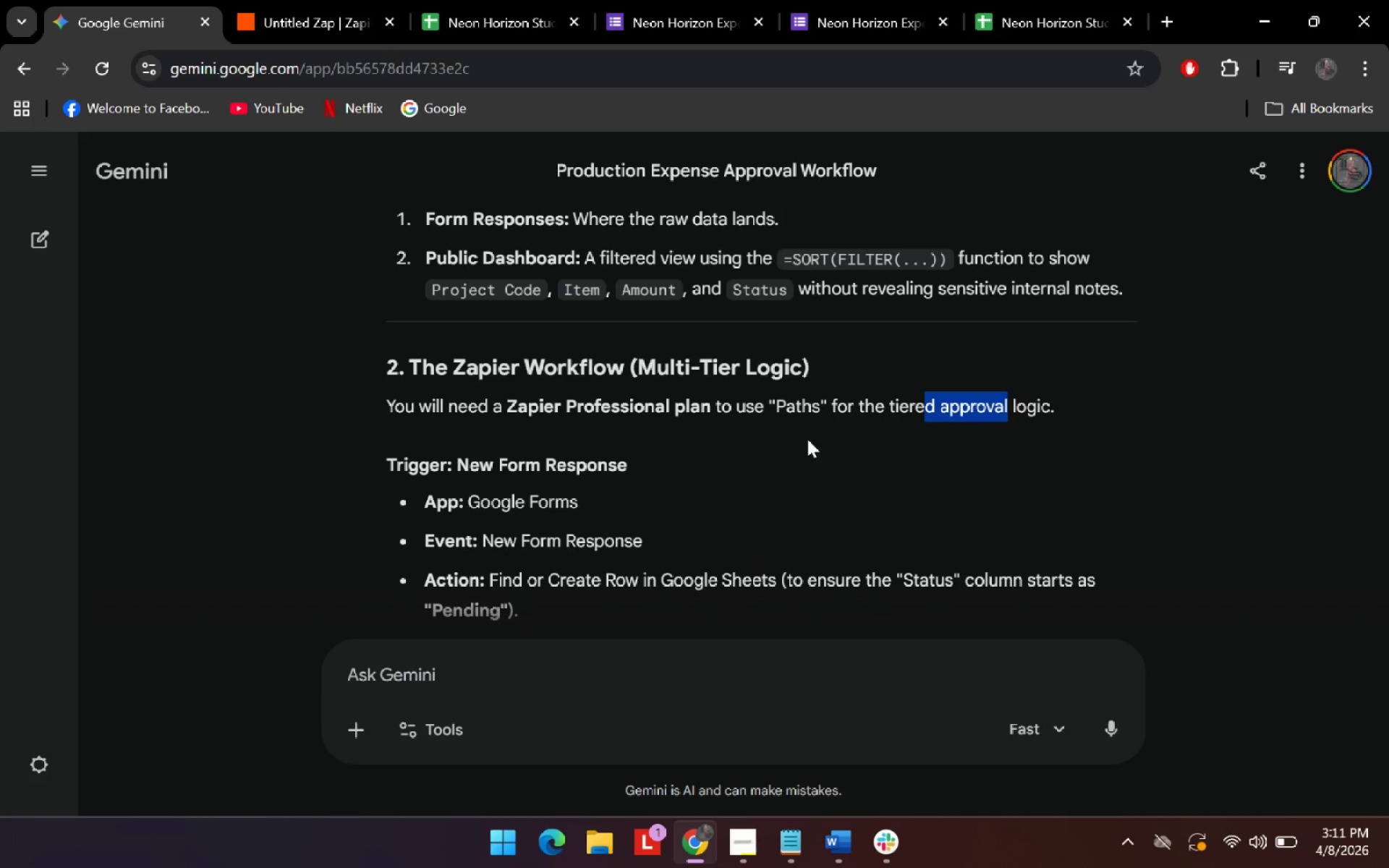 
triple_click([786, 440])
 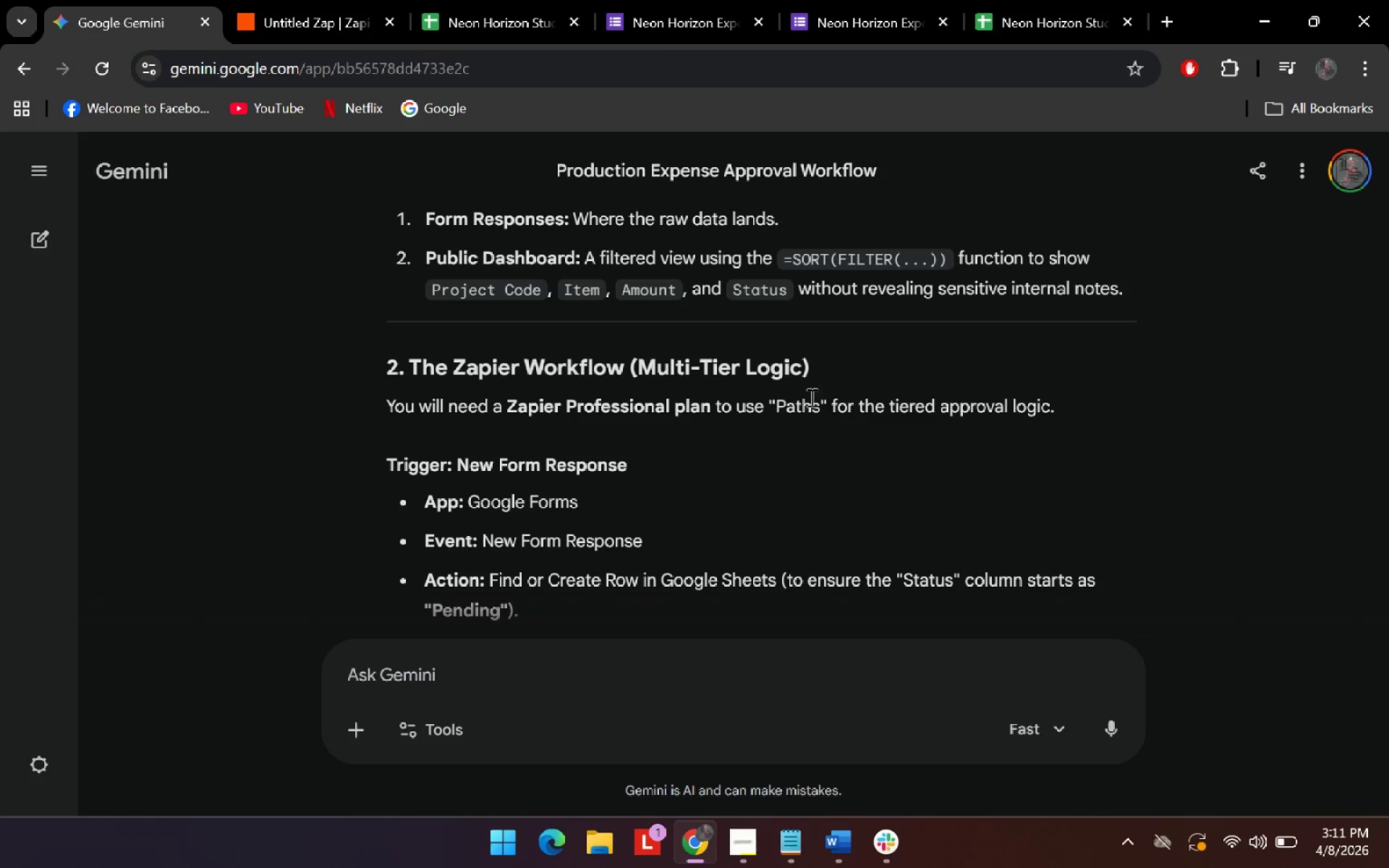 
left_click_drag(start_coordinate=[811, 396], to_coordinate=[858, 401])
 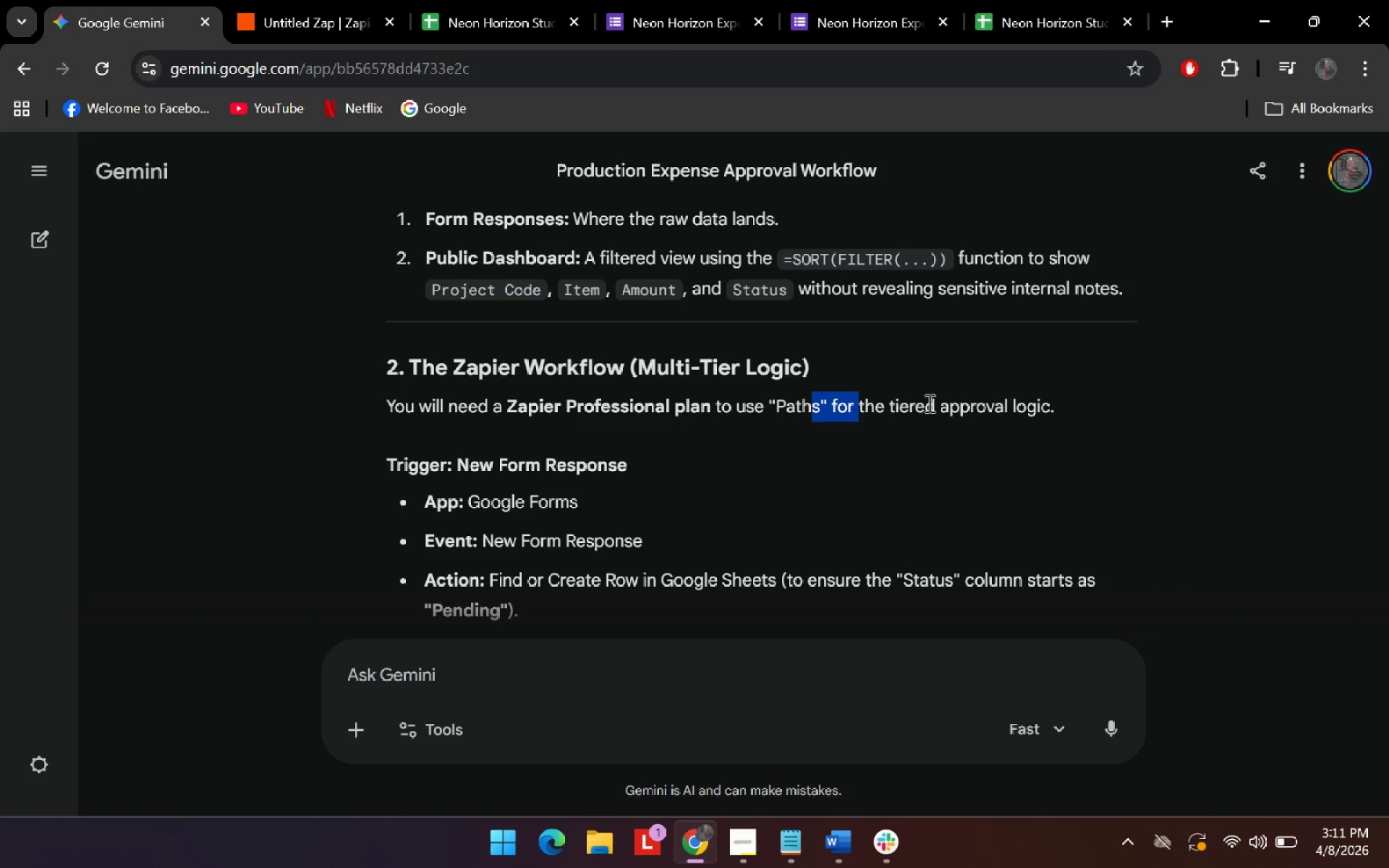 
left_click_drag(start_coordinate=[928, 403], to_coordinate=[956, 404])
 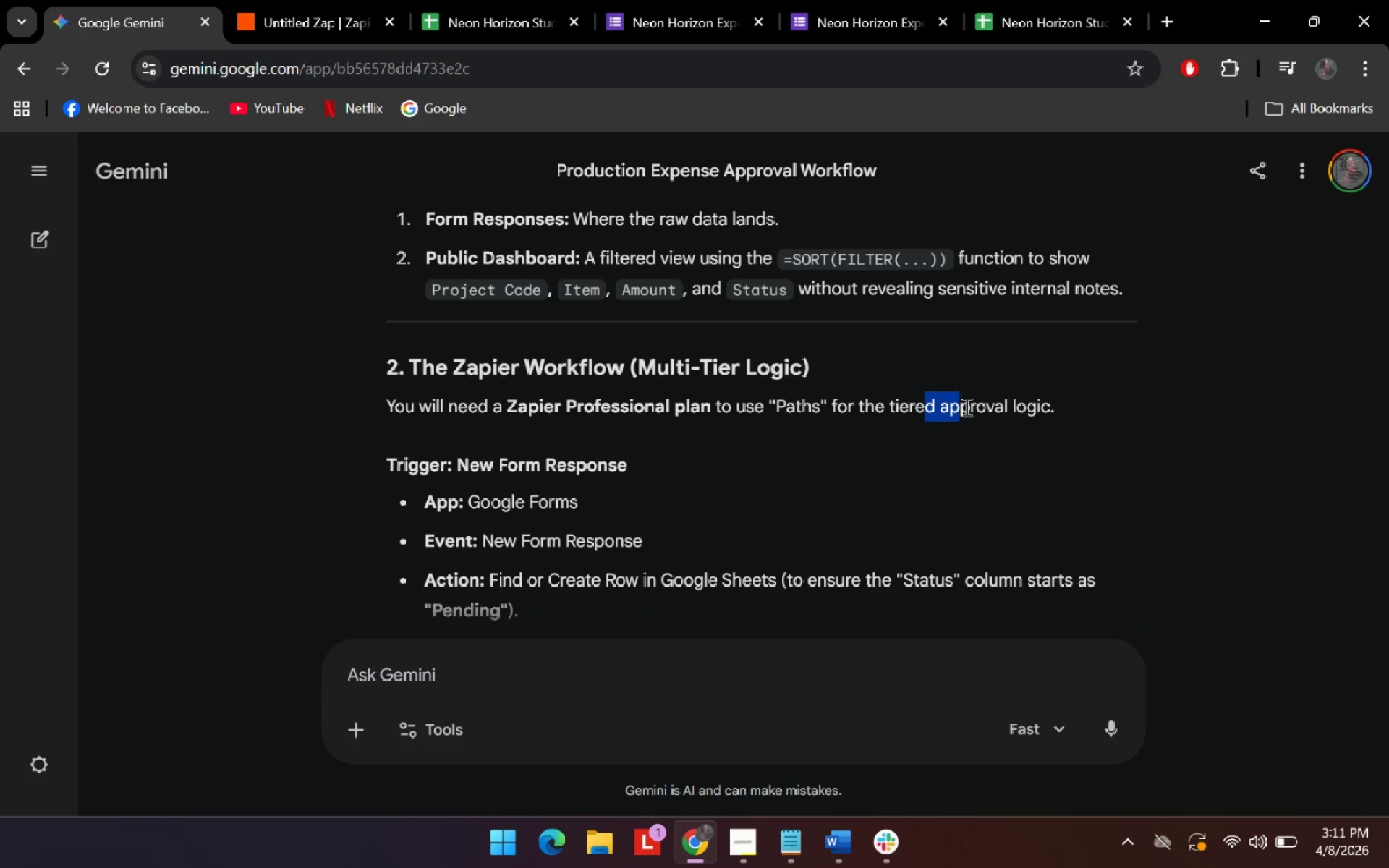 
left_click_drag(start_coordinate=[972, 407], to_coordinate=[993, 409])
 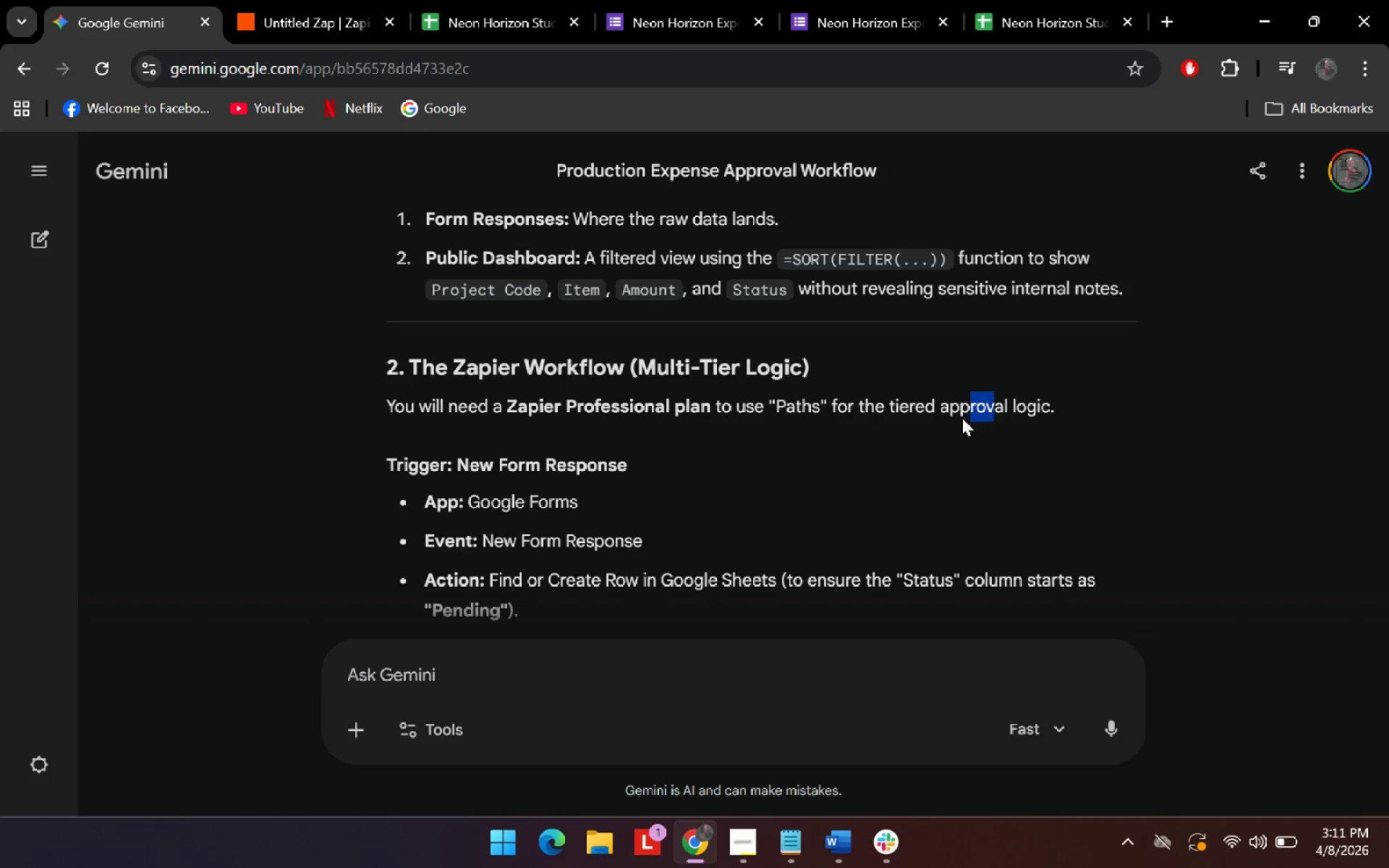 
scroll: coordinate [961, 417], scroll_direction: down, amount: 1.0
 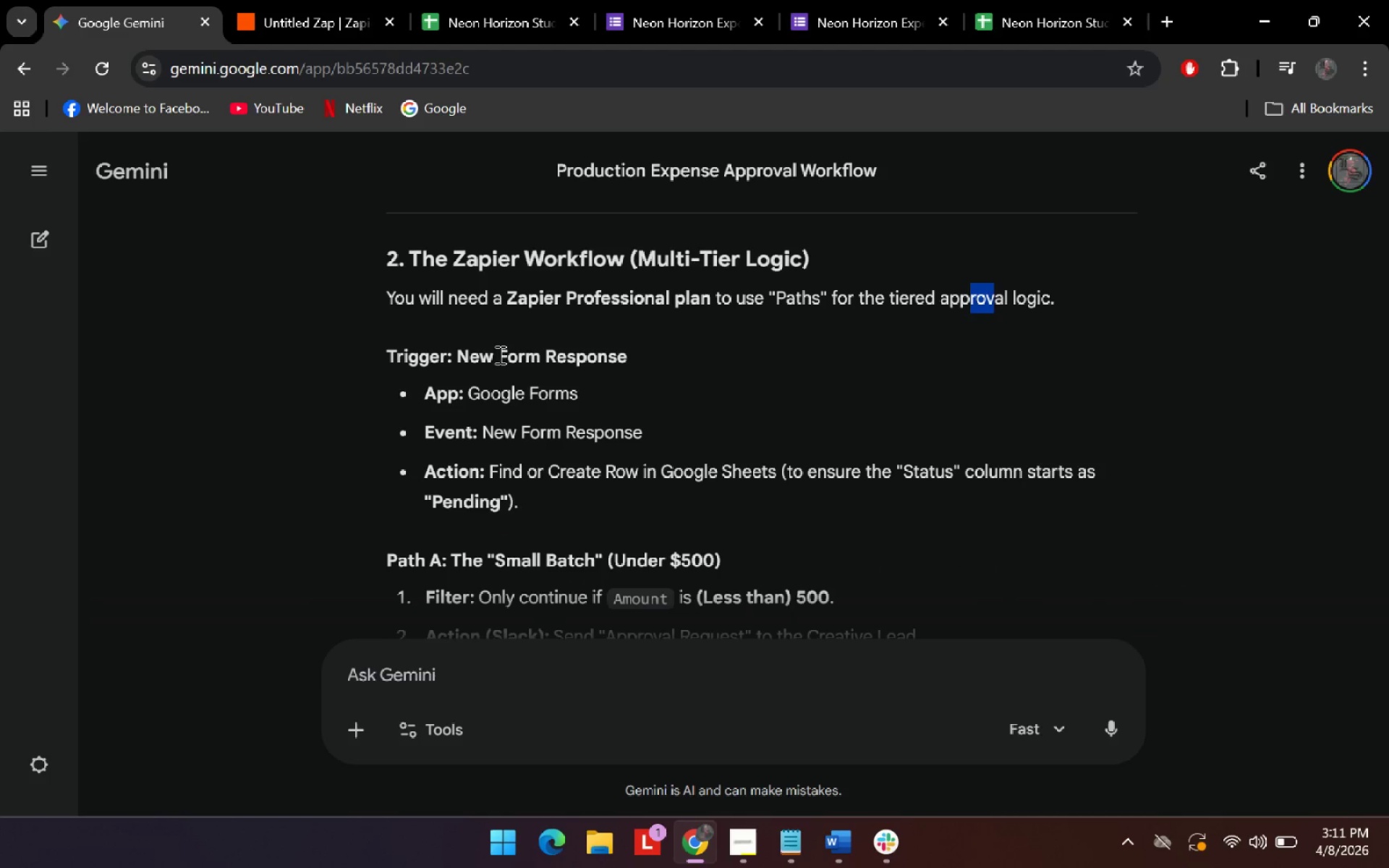 
left_click_drag(start_coordinate=[563, 354], to_coordinate=[616, 361])
 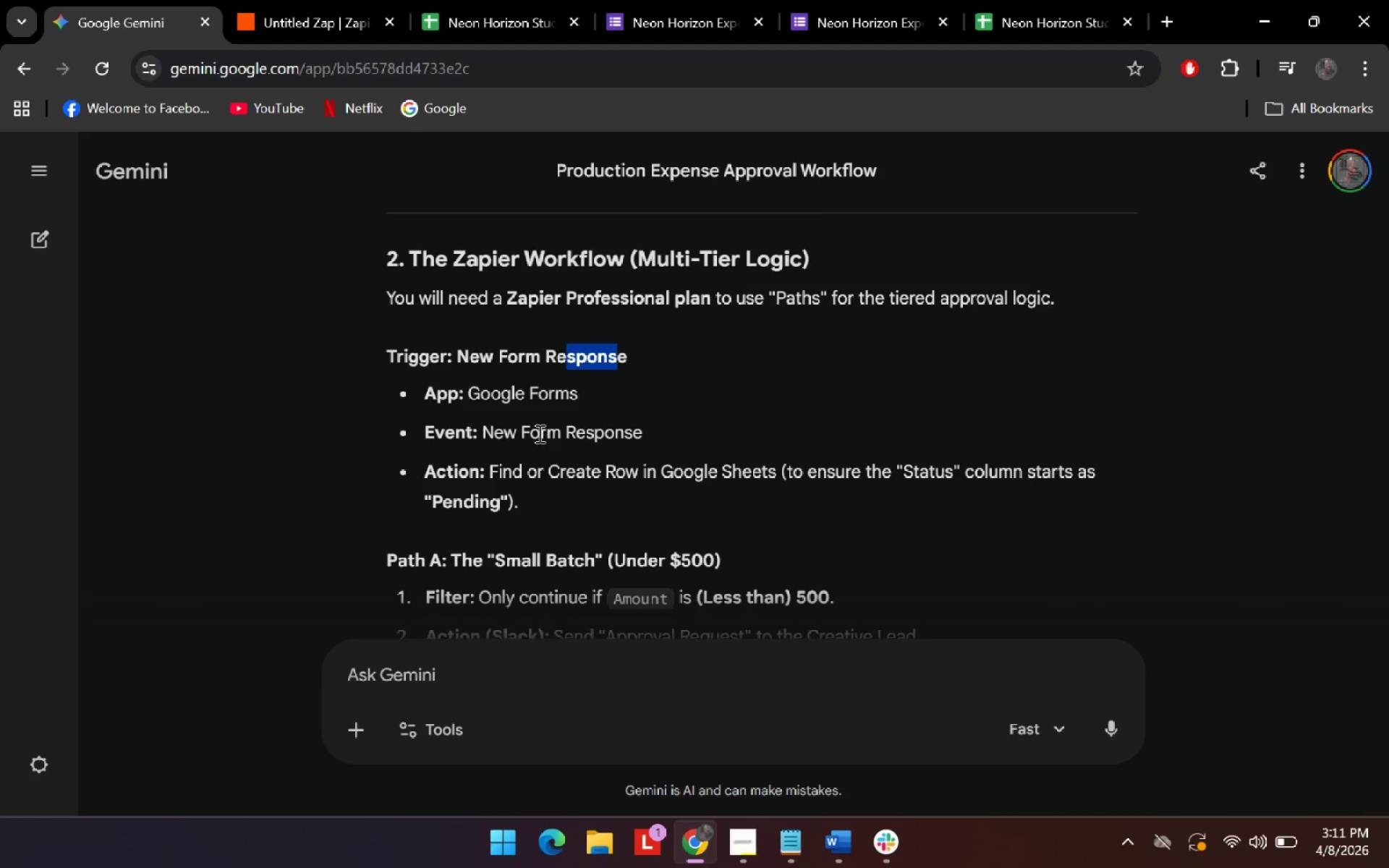 
left_click_drag(start_coordinate=[559, 370], to_coordinate=[587, 370])
 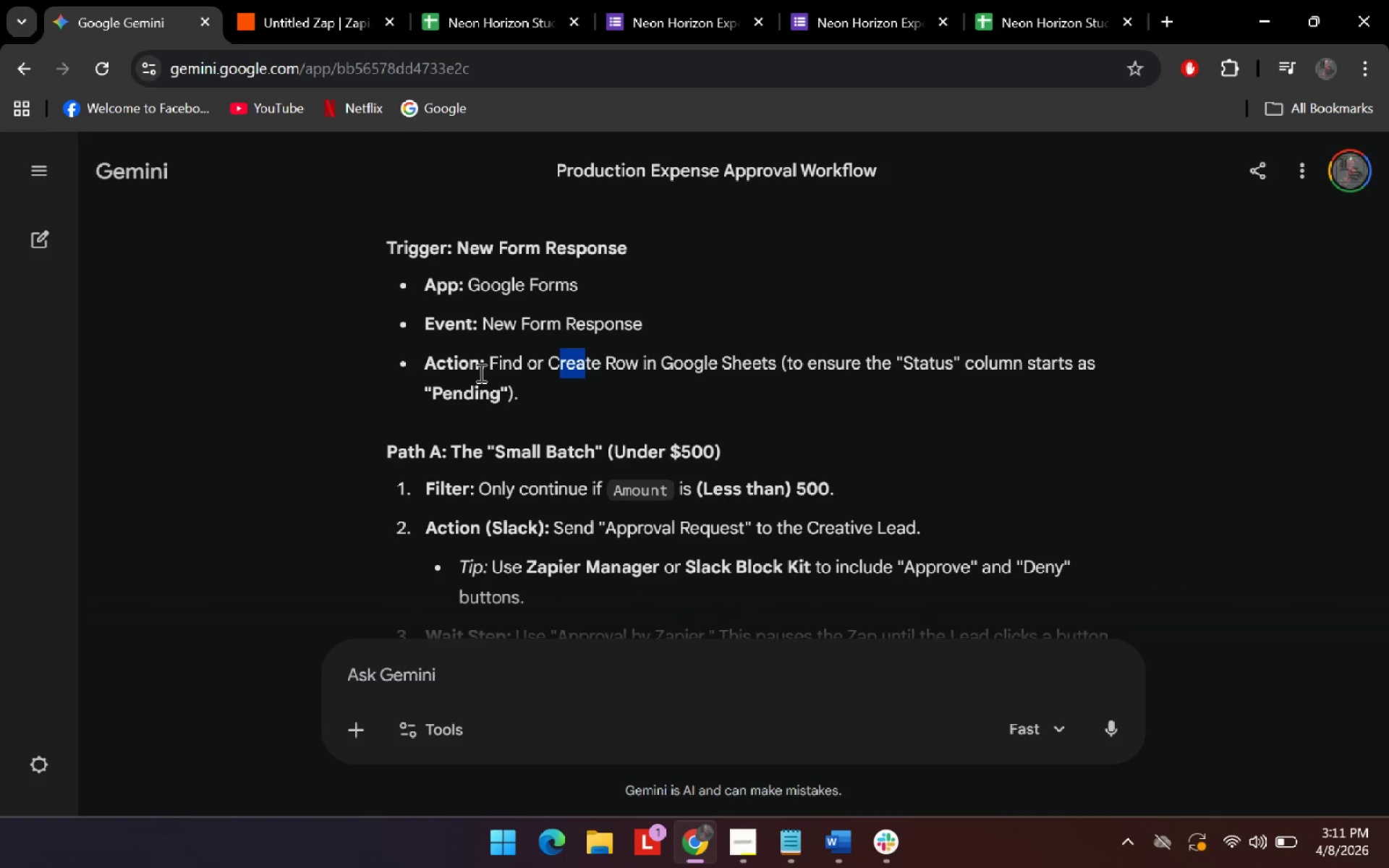 
scroll: coordinate [538, 433], scroll_direction: down, amount: 1.0
 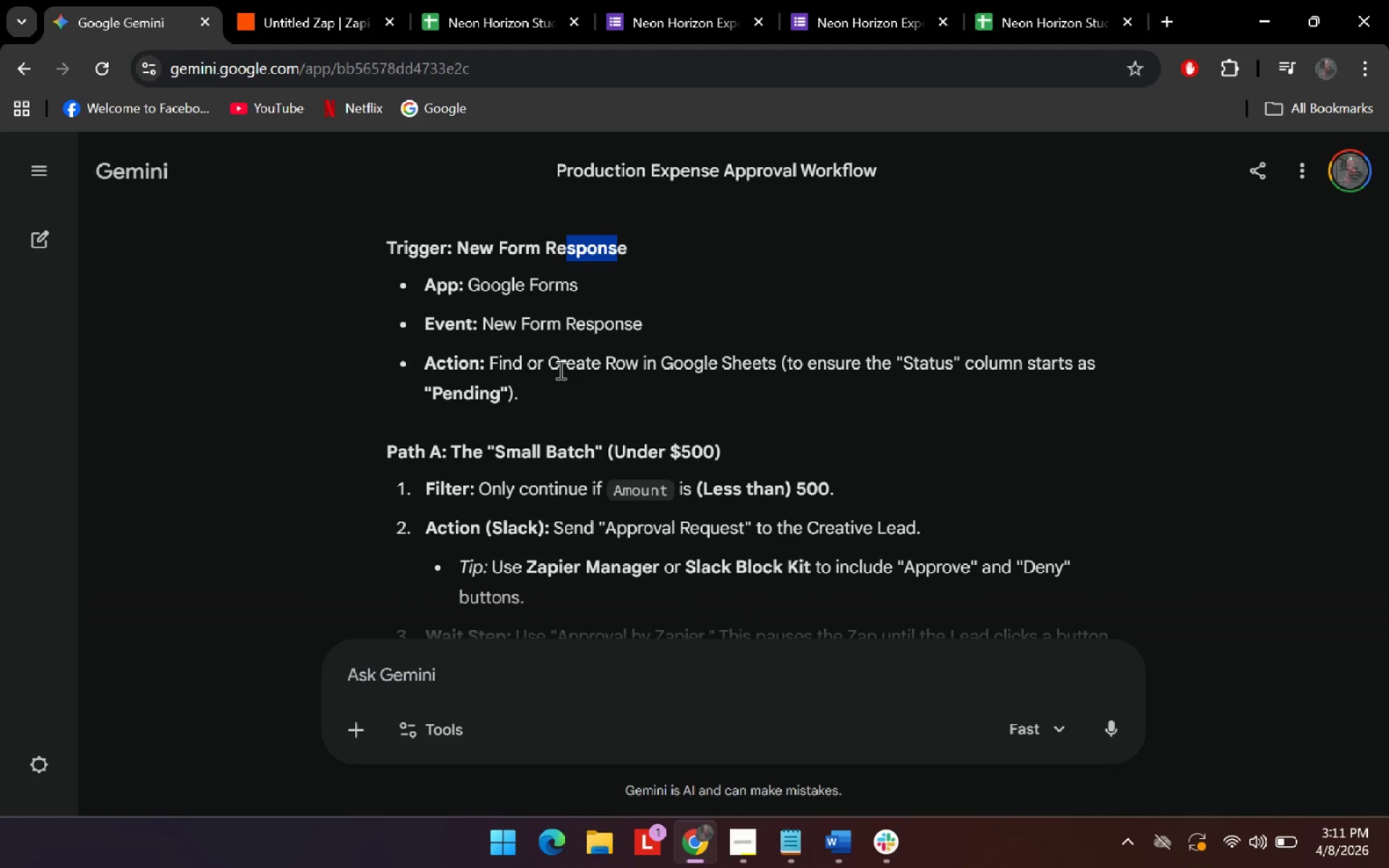 
left_click_drag(start_coordinate=[496, 361], to_coordinate=[538, 363])
 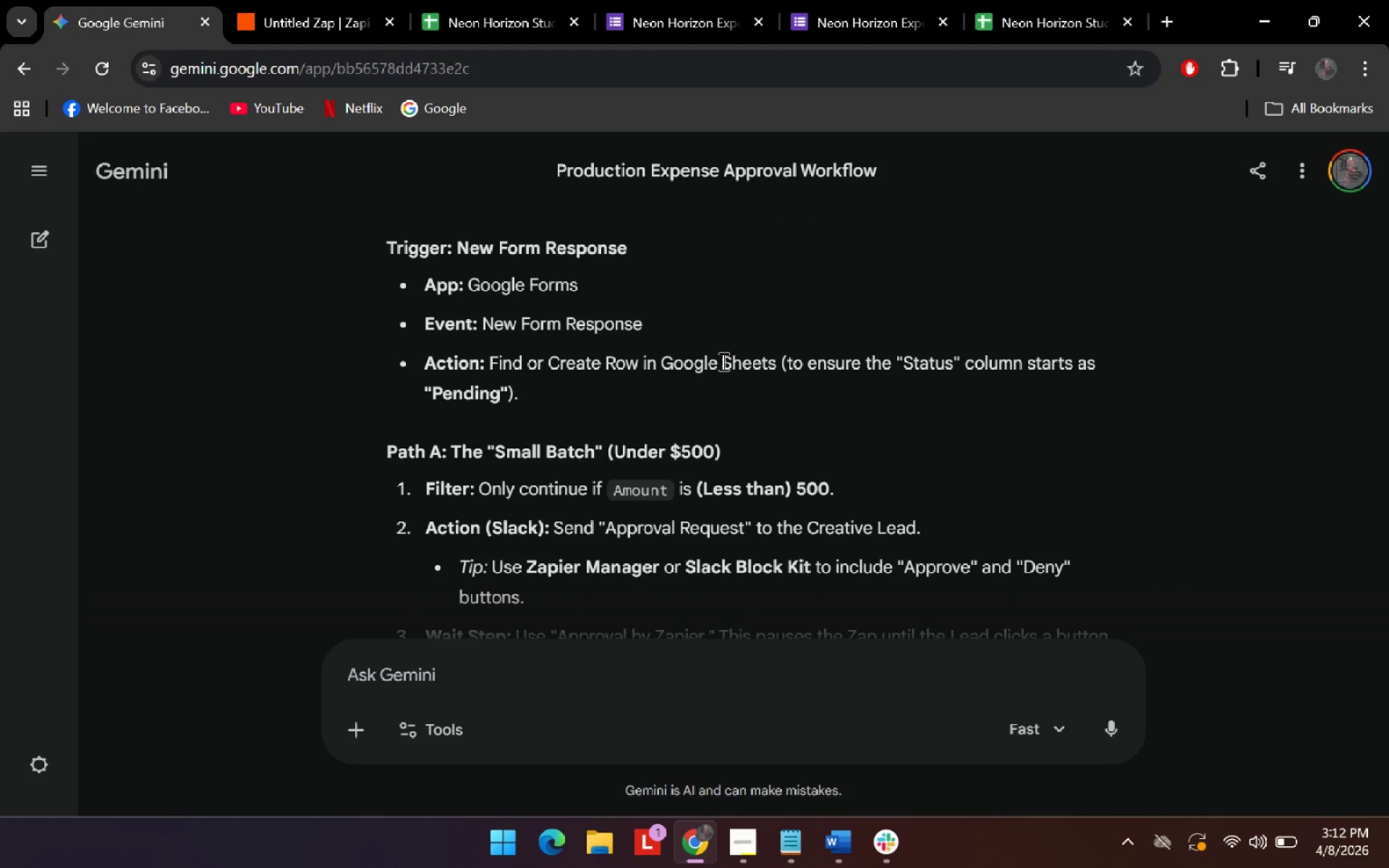 
left_click([722, 361])
 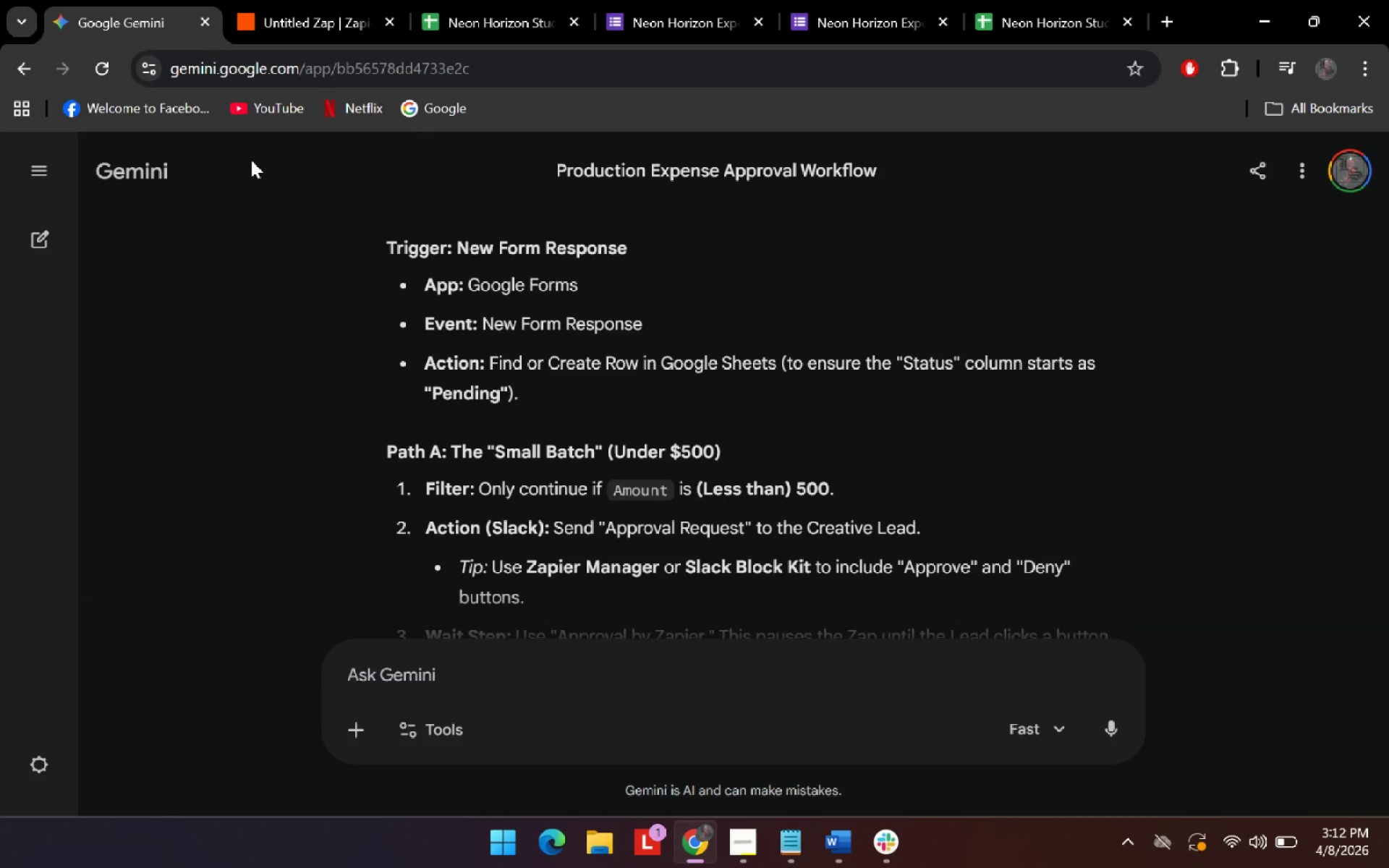 
wait(7.06)
 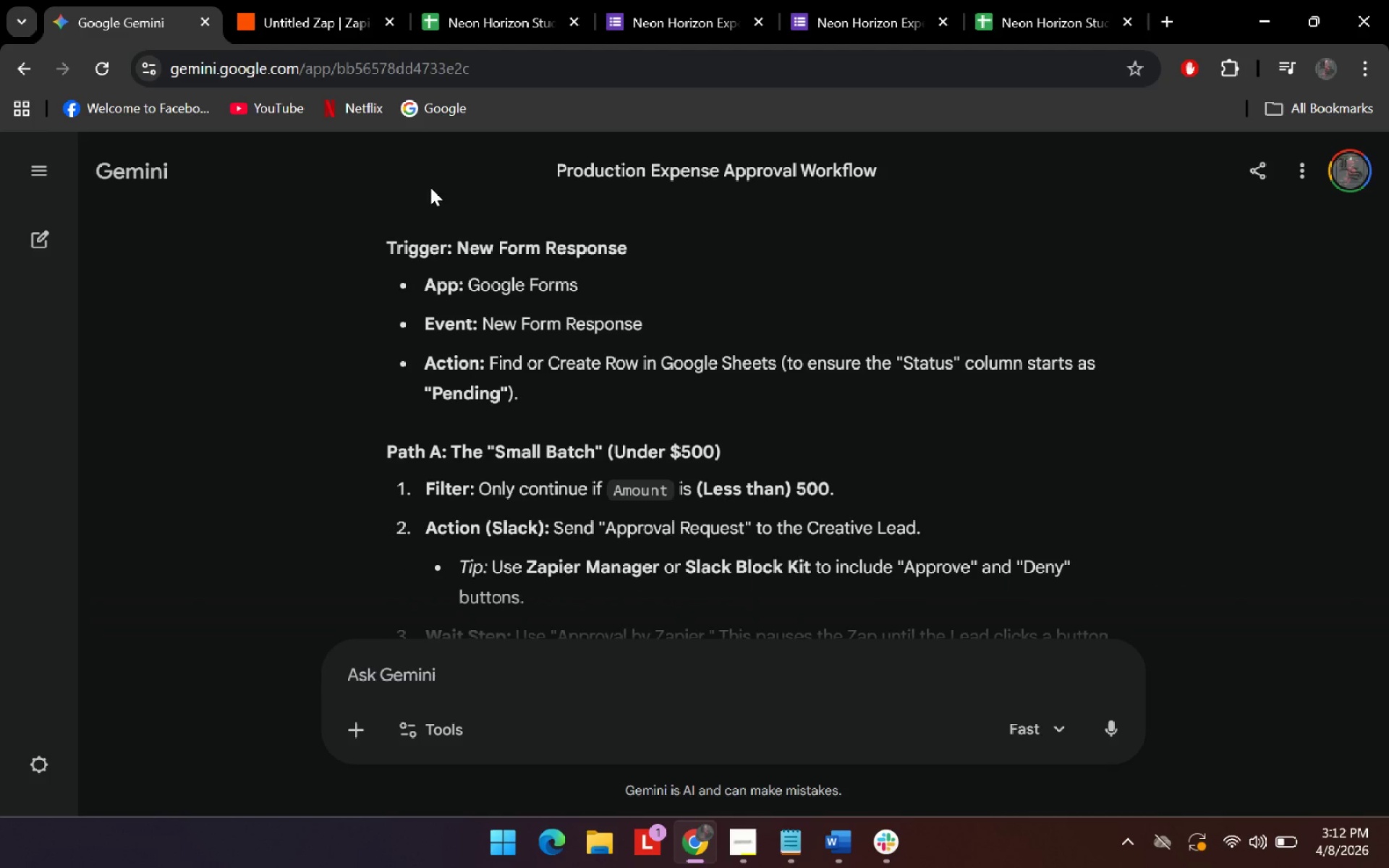 
left_click([312, 8])
 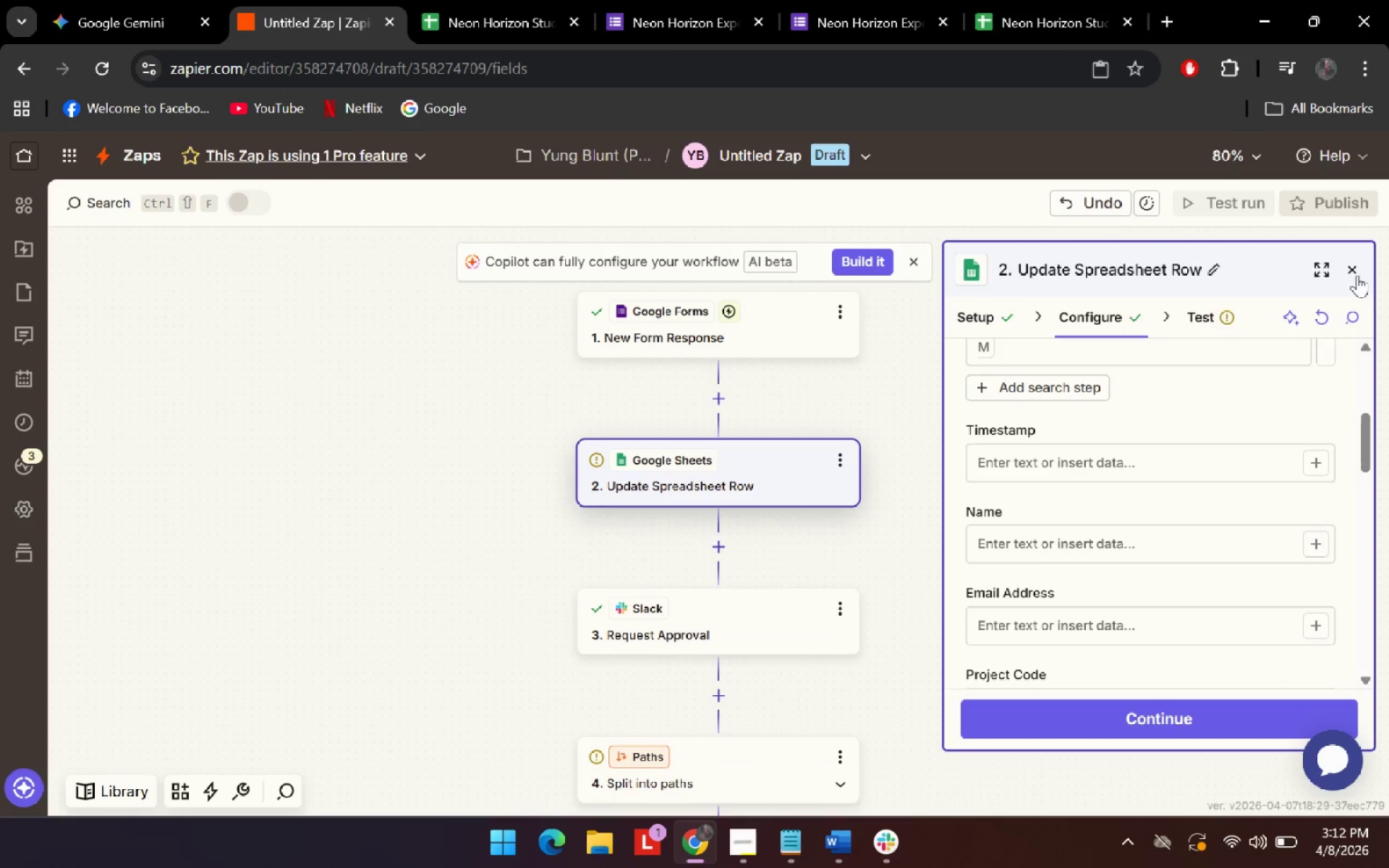 
left_click([786, 308])
 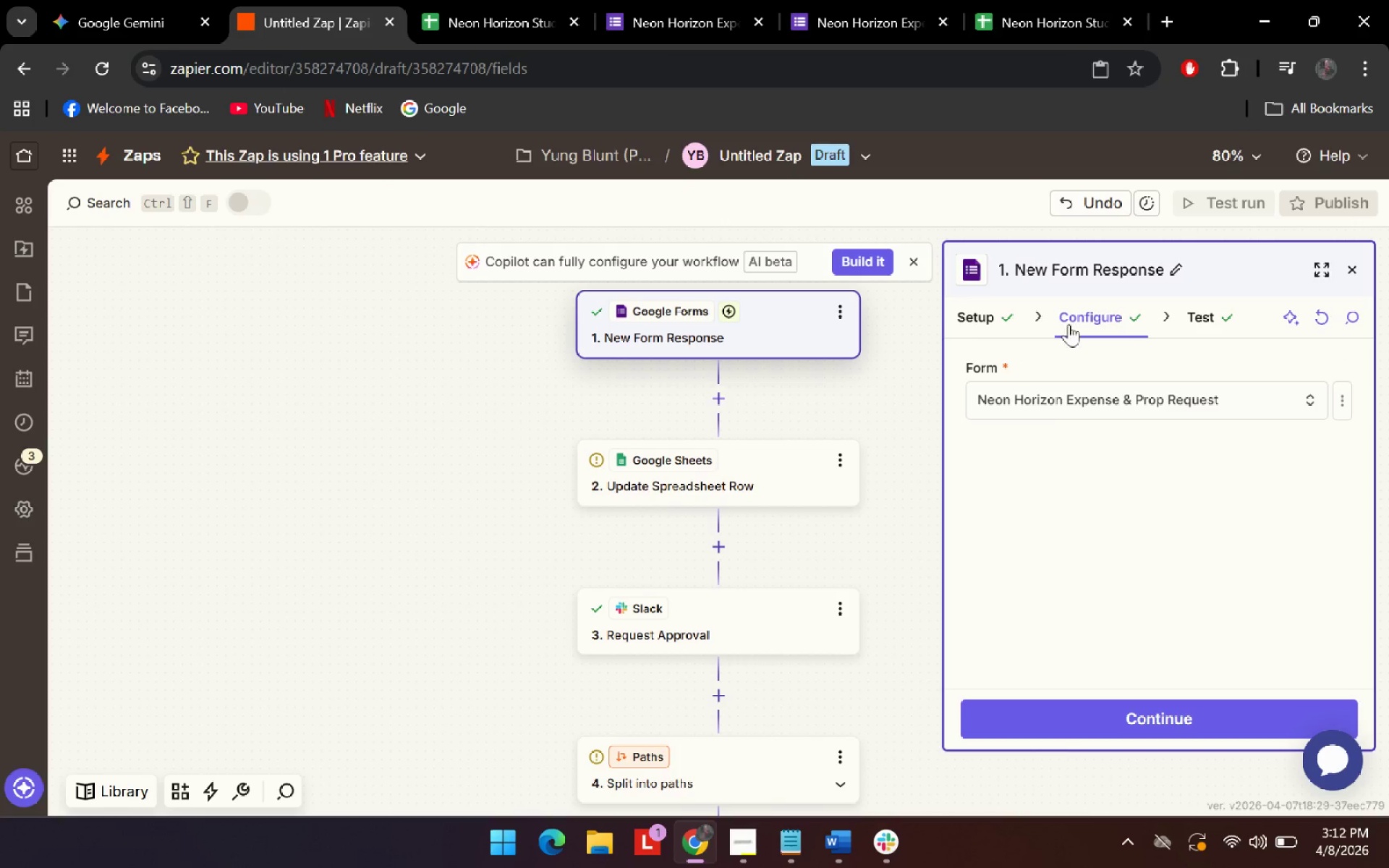 
double_click([995, 322])
 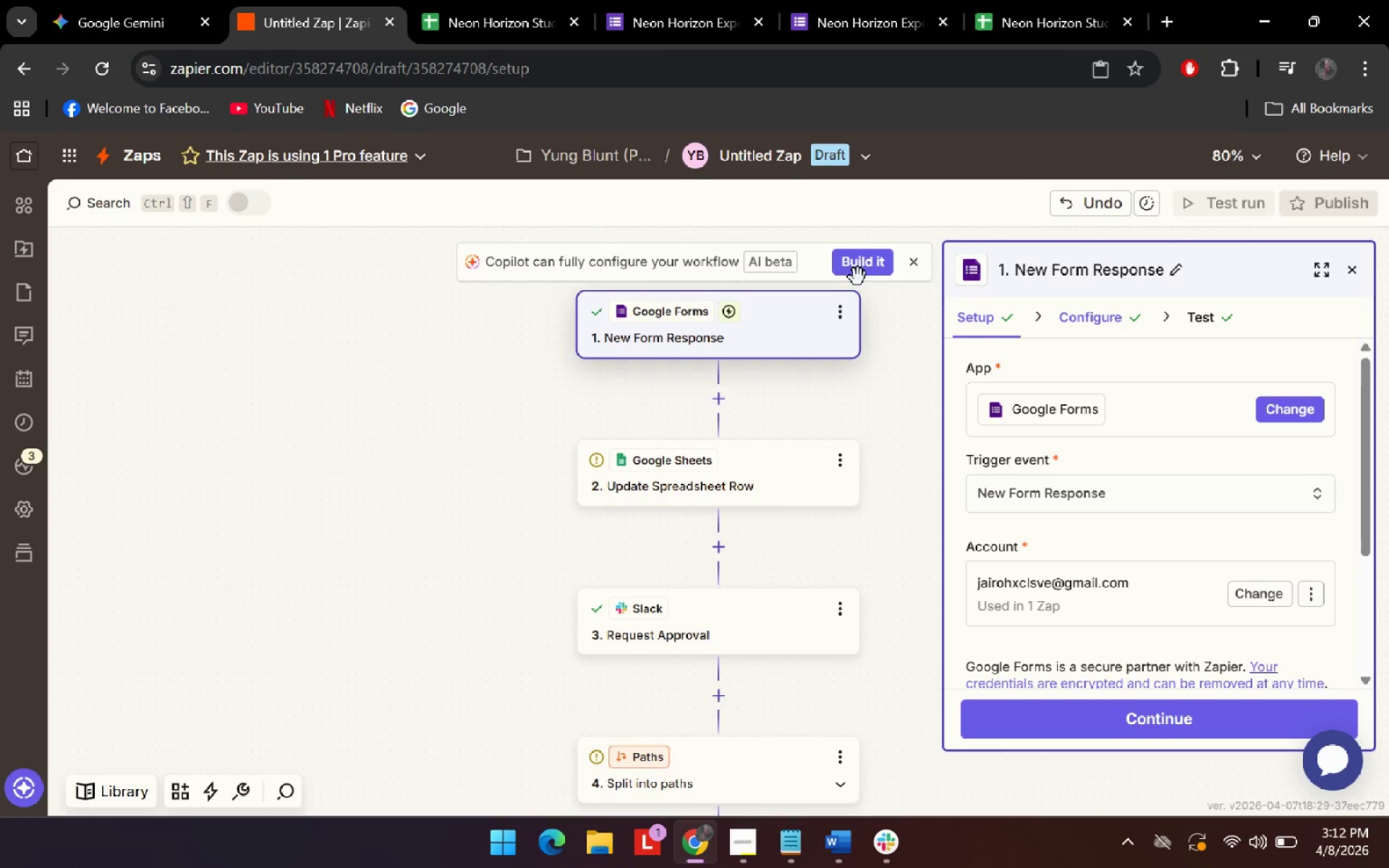 
left_click([124, 0])
 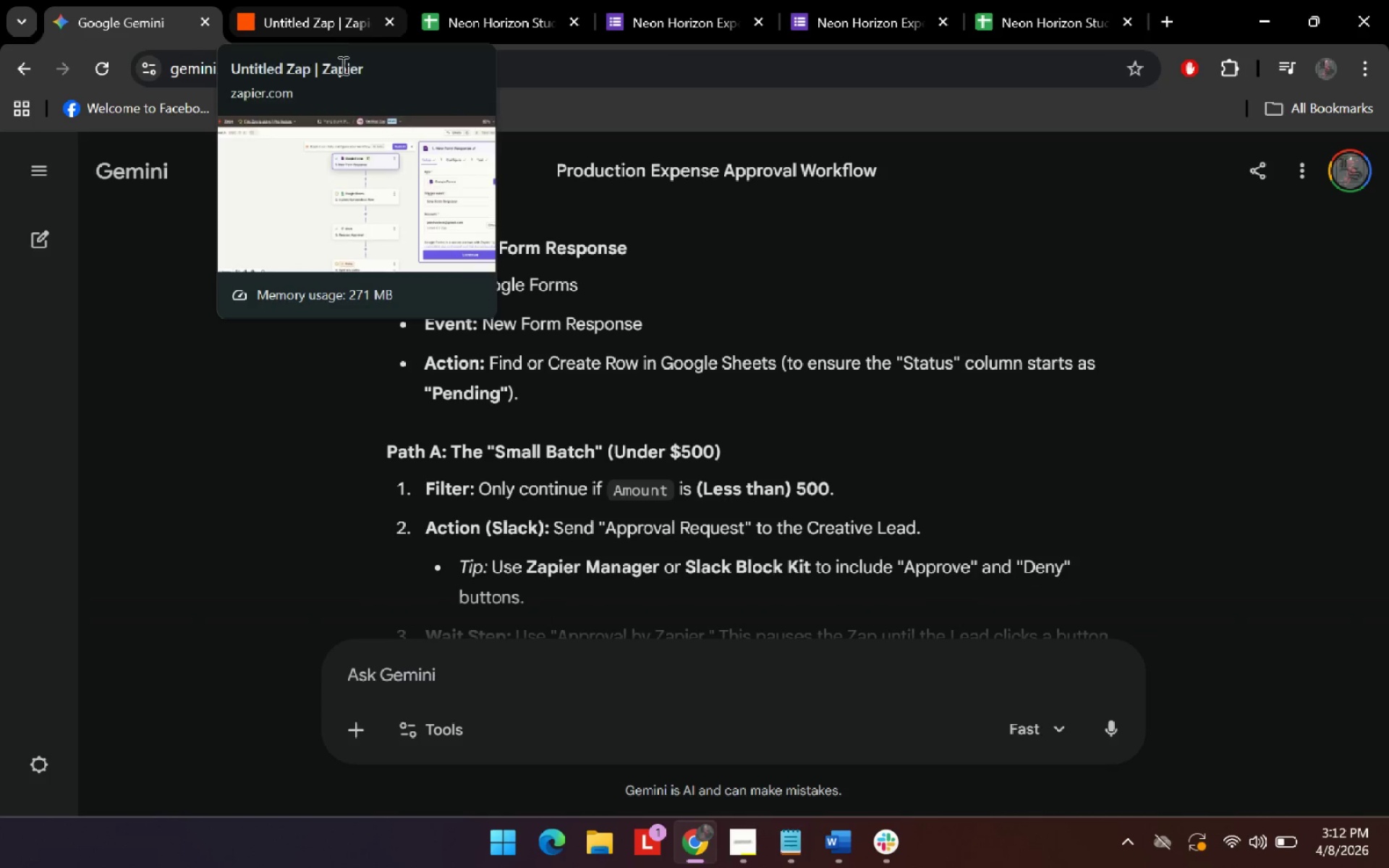 
scroll: coordinate [705, 388], scroll_direction: up, amount: 2.0
 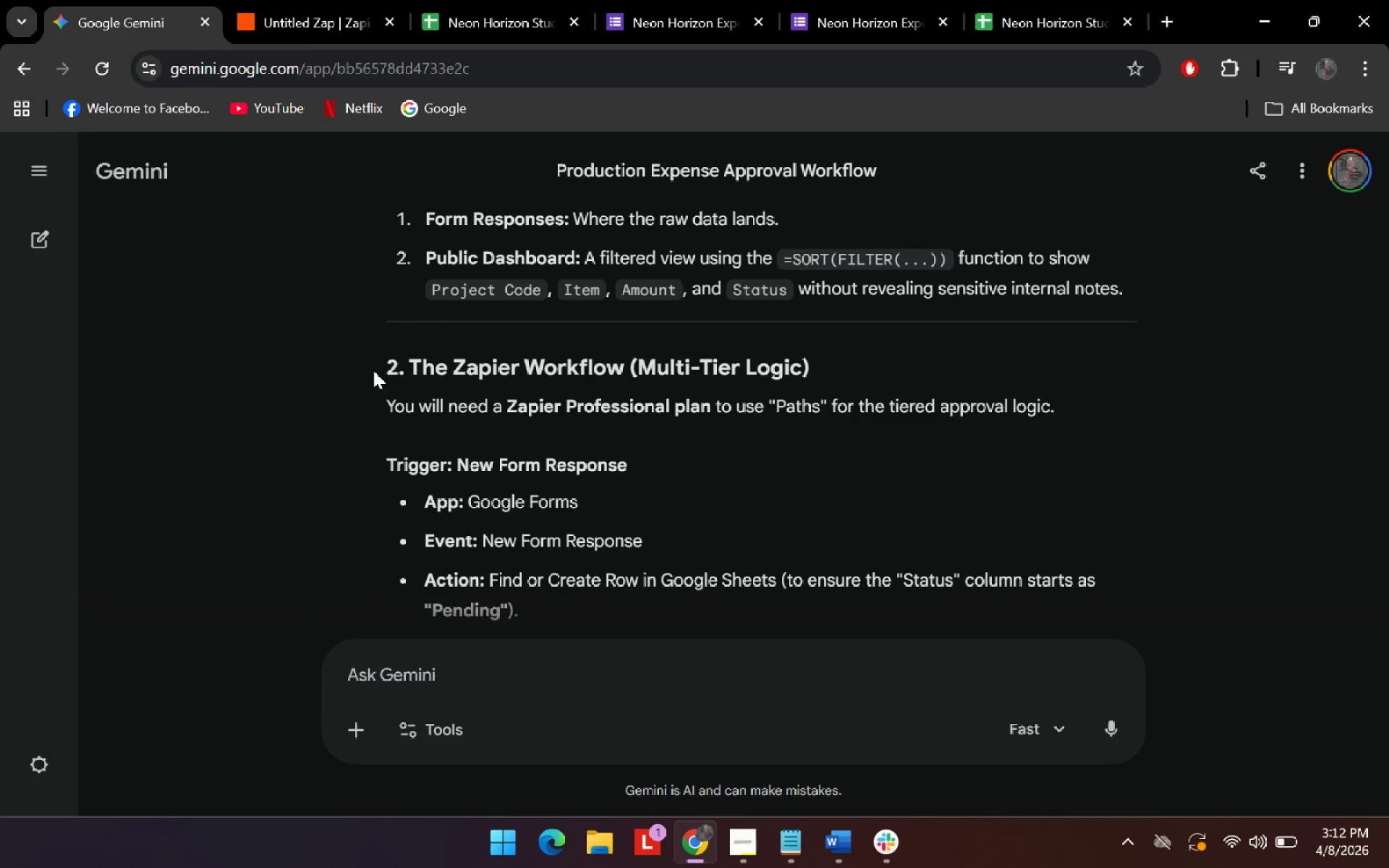 
left_click_drag(start_coordinate=[373, 370], to_coordinate=[817, 382])
 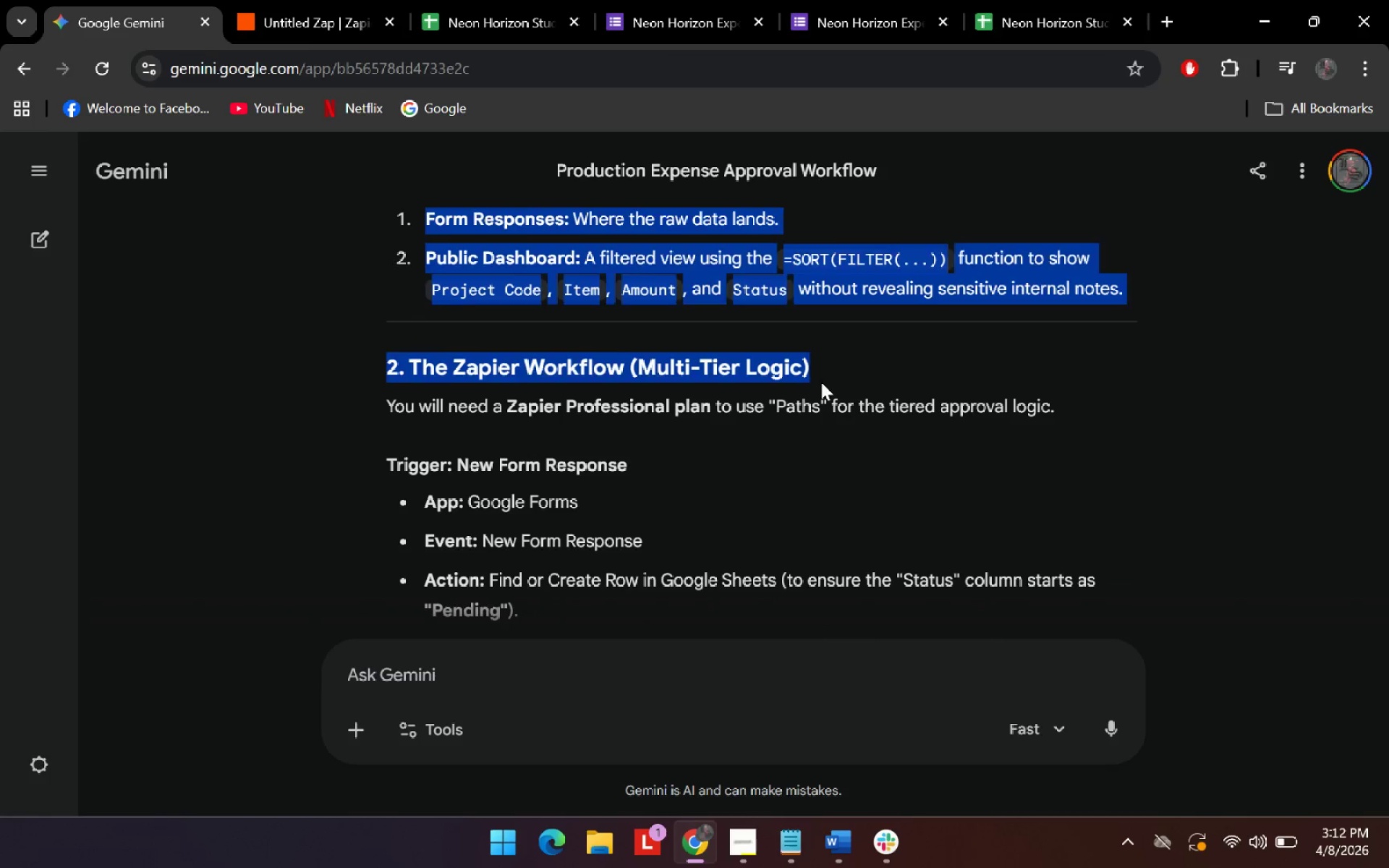 
left_click([821, 382])
 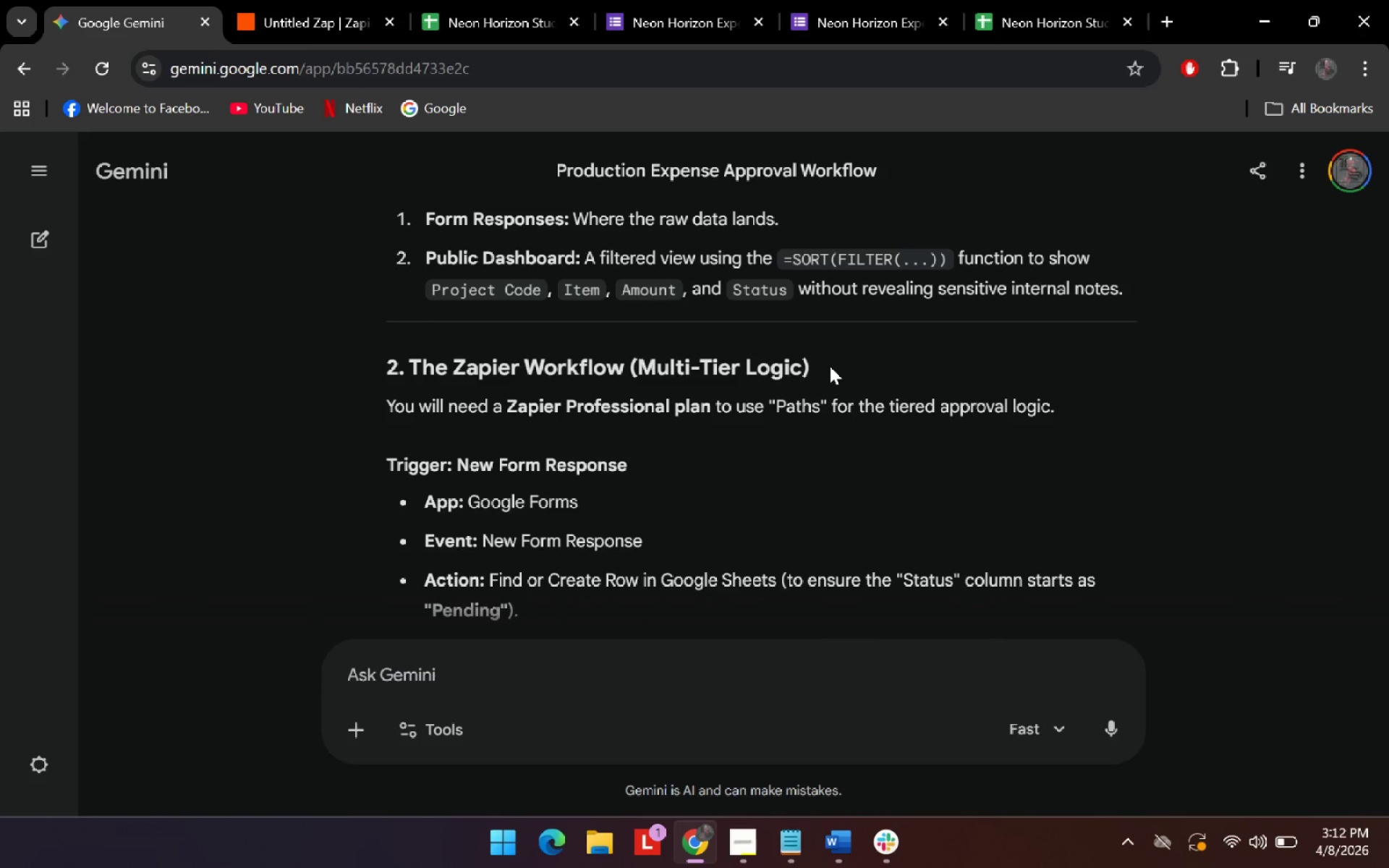 
left_click_drag(start_coordinate=[830, 366], to_coordinate=[389, 371])
 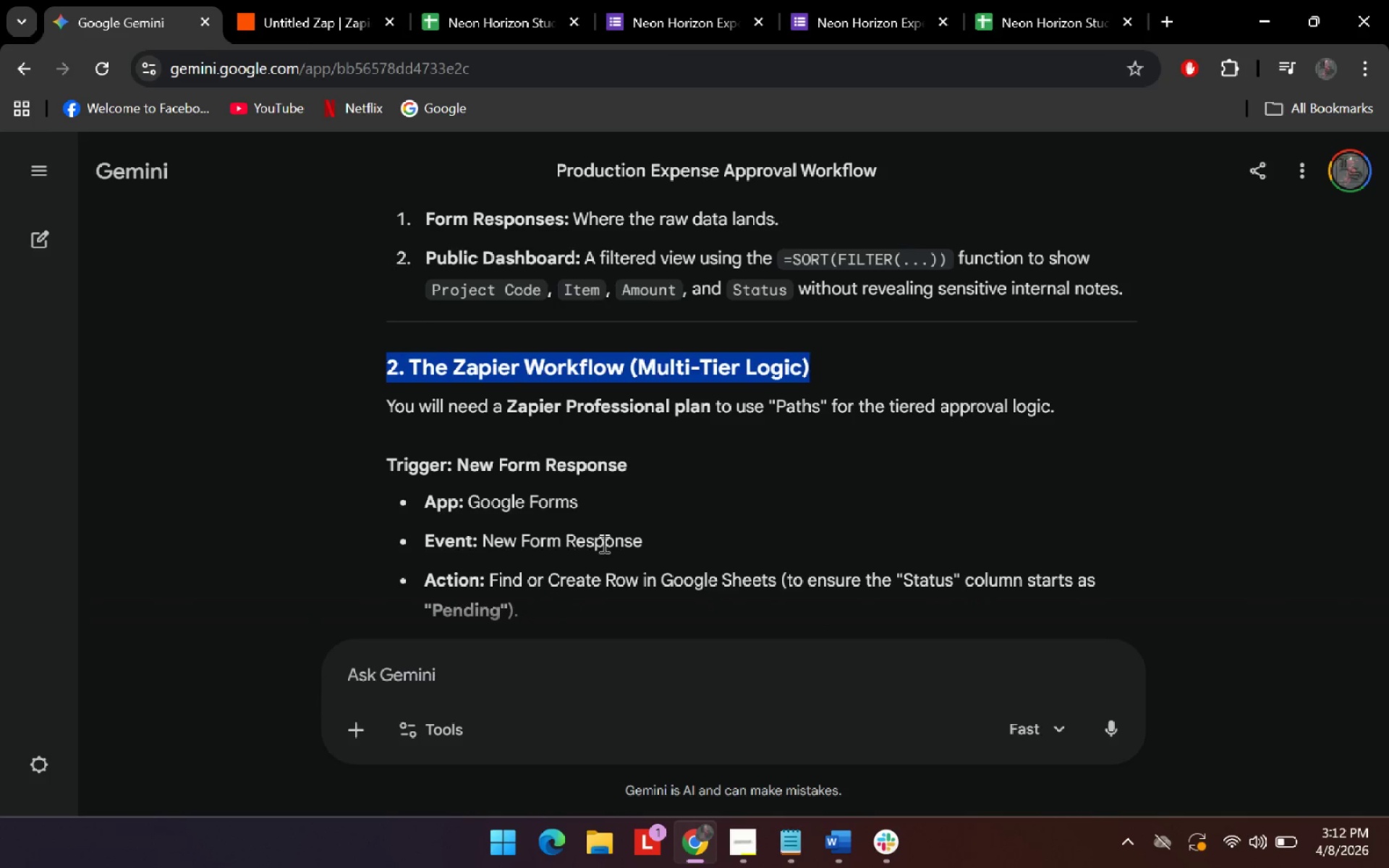 
key(Control+C)
 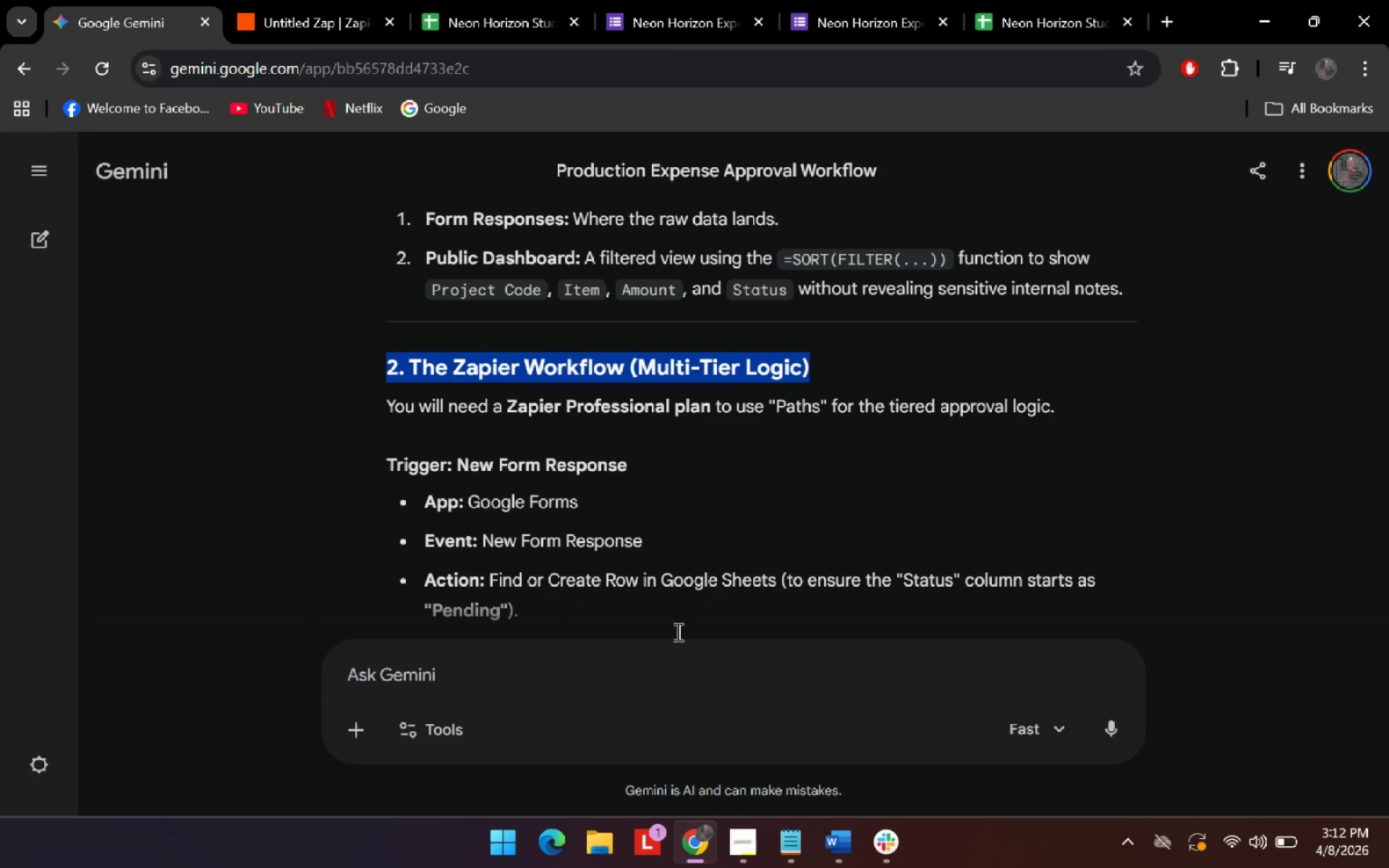 
key(Control+C)
 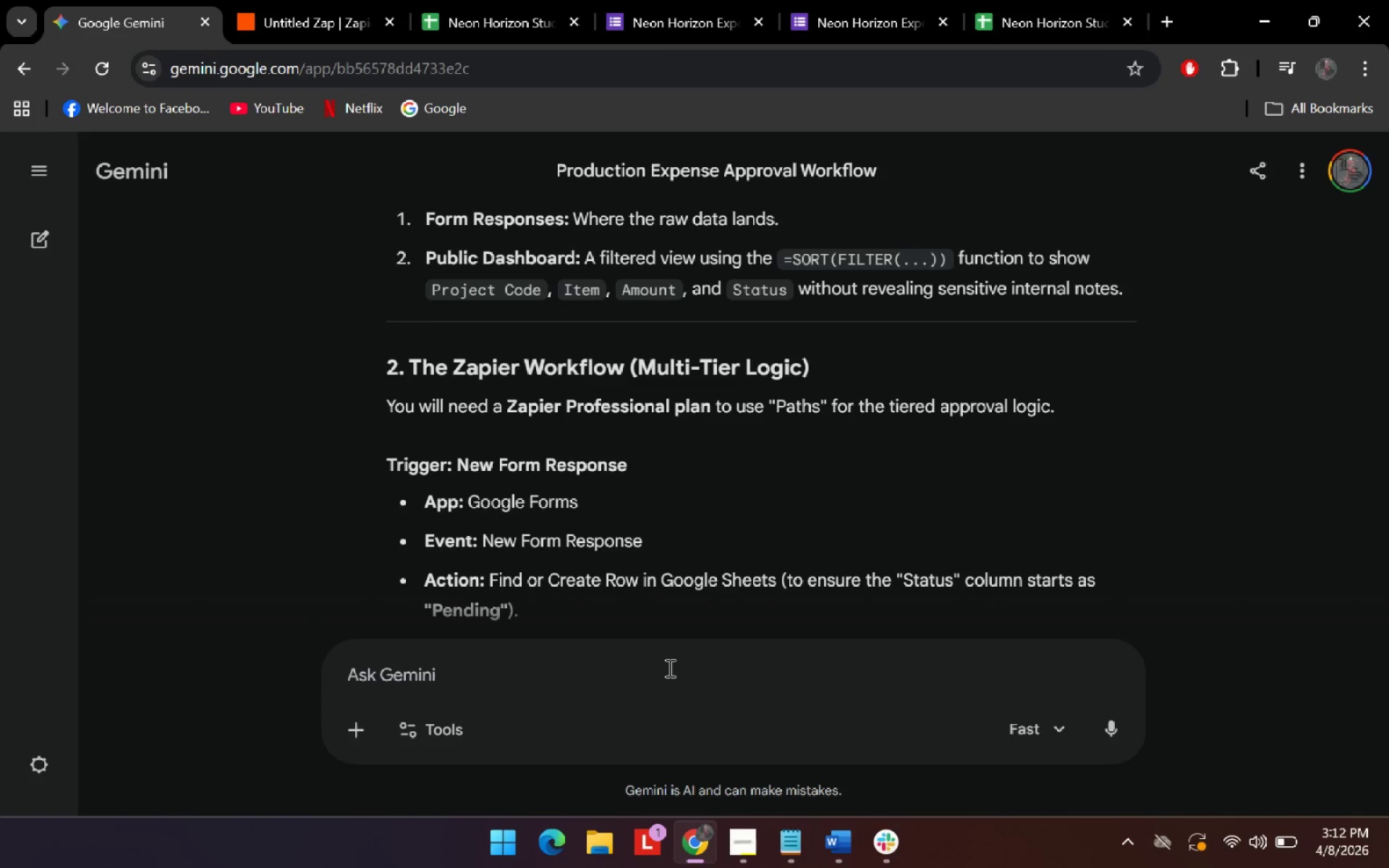 
type(le)
key(Backspace)
key(Backspace)
key(Backspace)
type(l)
key(Backspace)
key(Backspace)
type(LETS MOVE TO )
 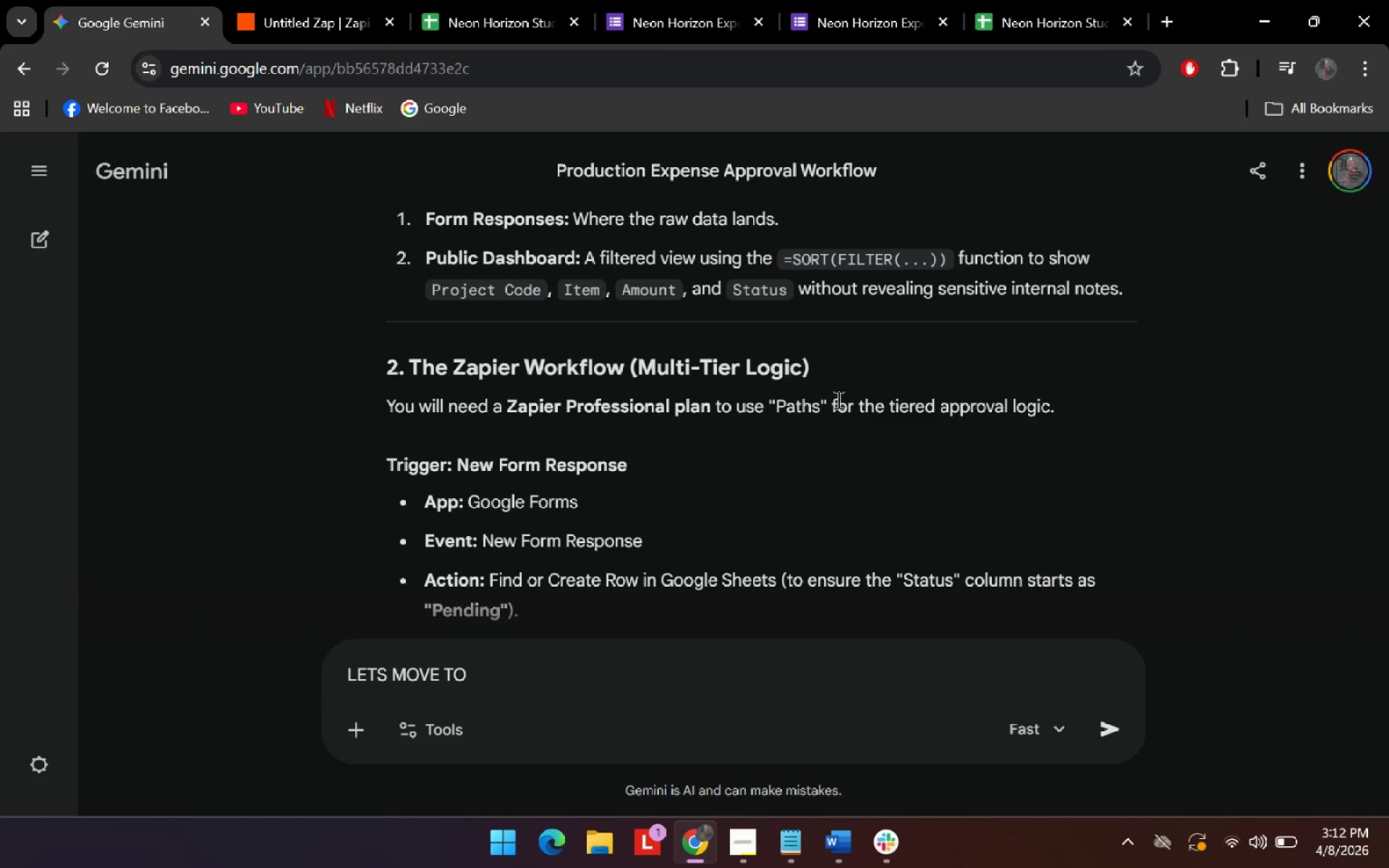 
left_click_drag(start_coordinate=[865, 373], to_coordinate=[373, 375])
 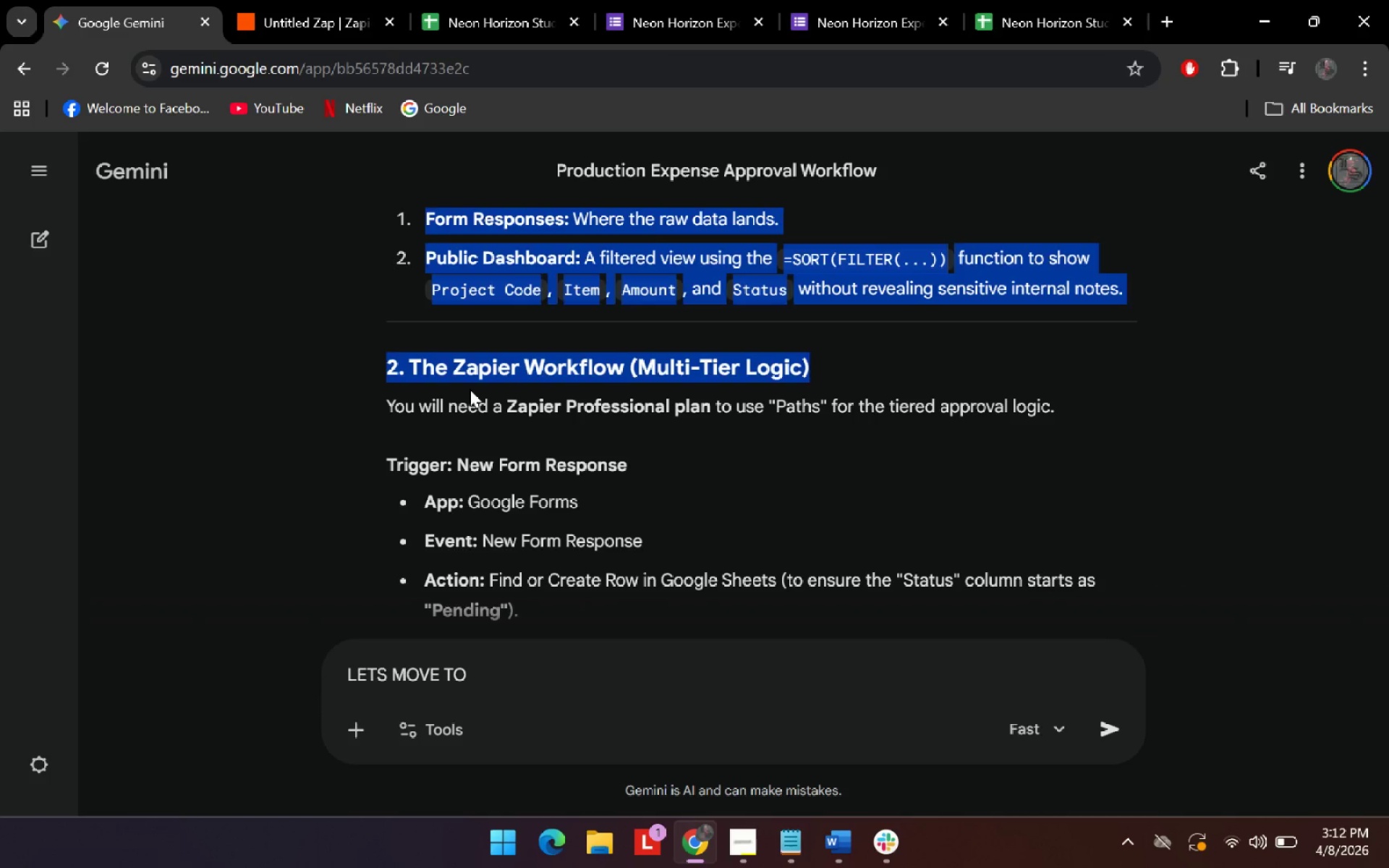 
left_click([472, 391])
 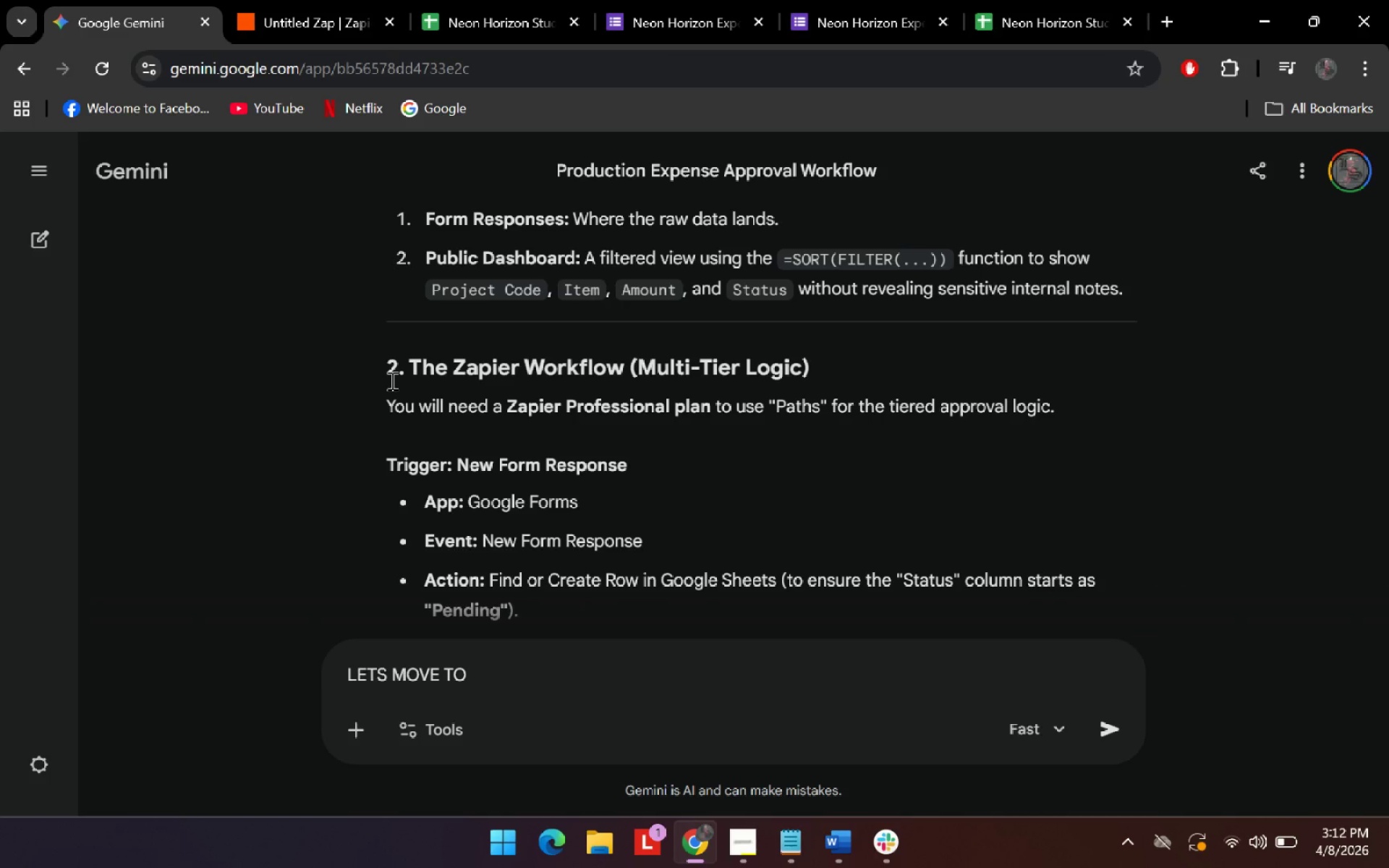 
left_click_drag(start_coordinate=[391, 380], to_coordinate=[825, 369])
 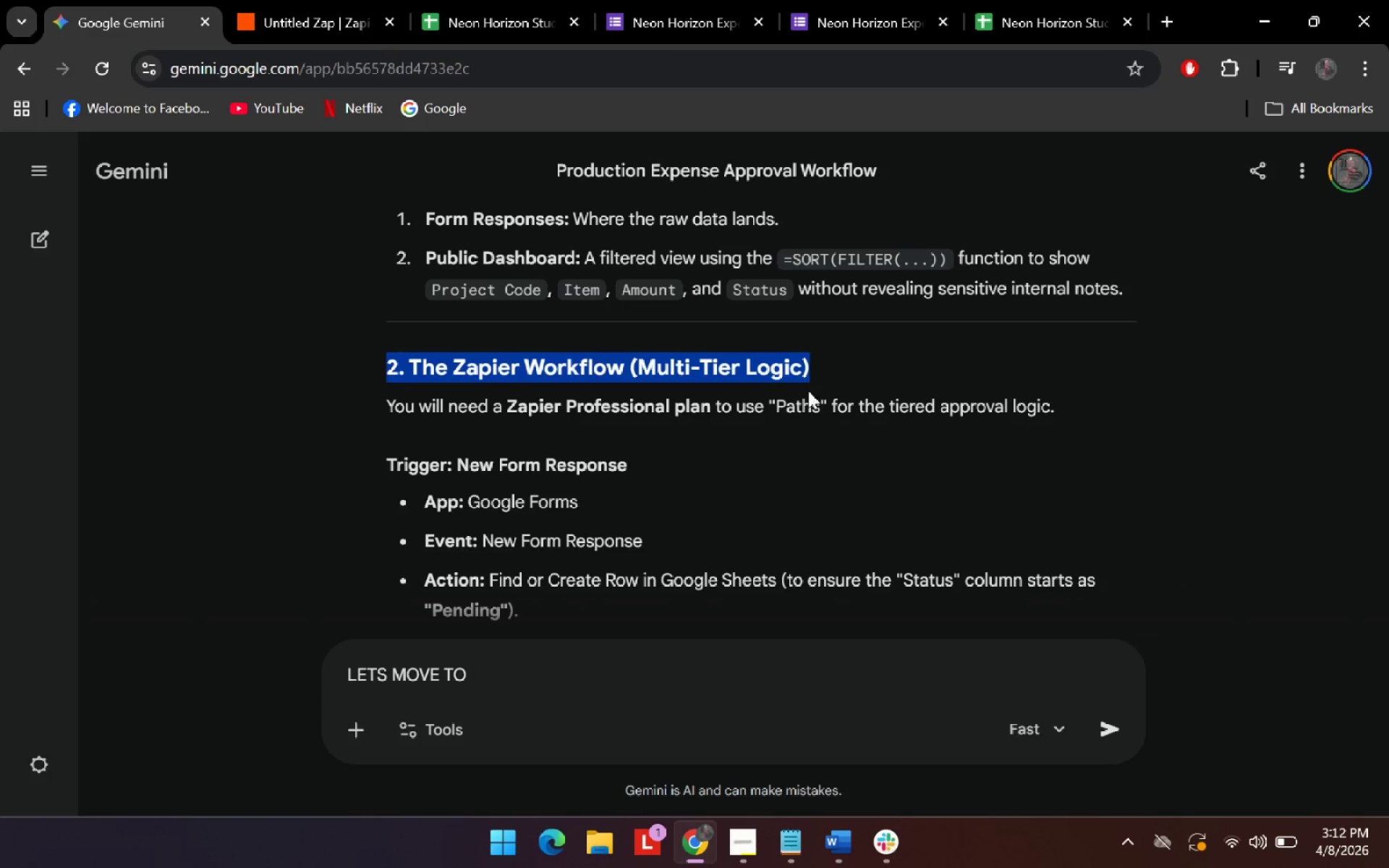 
key(Control+C)
 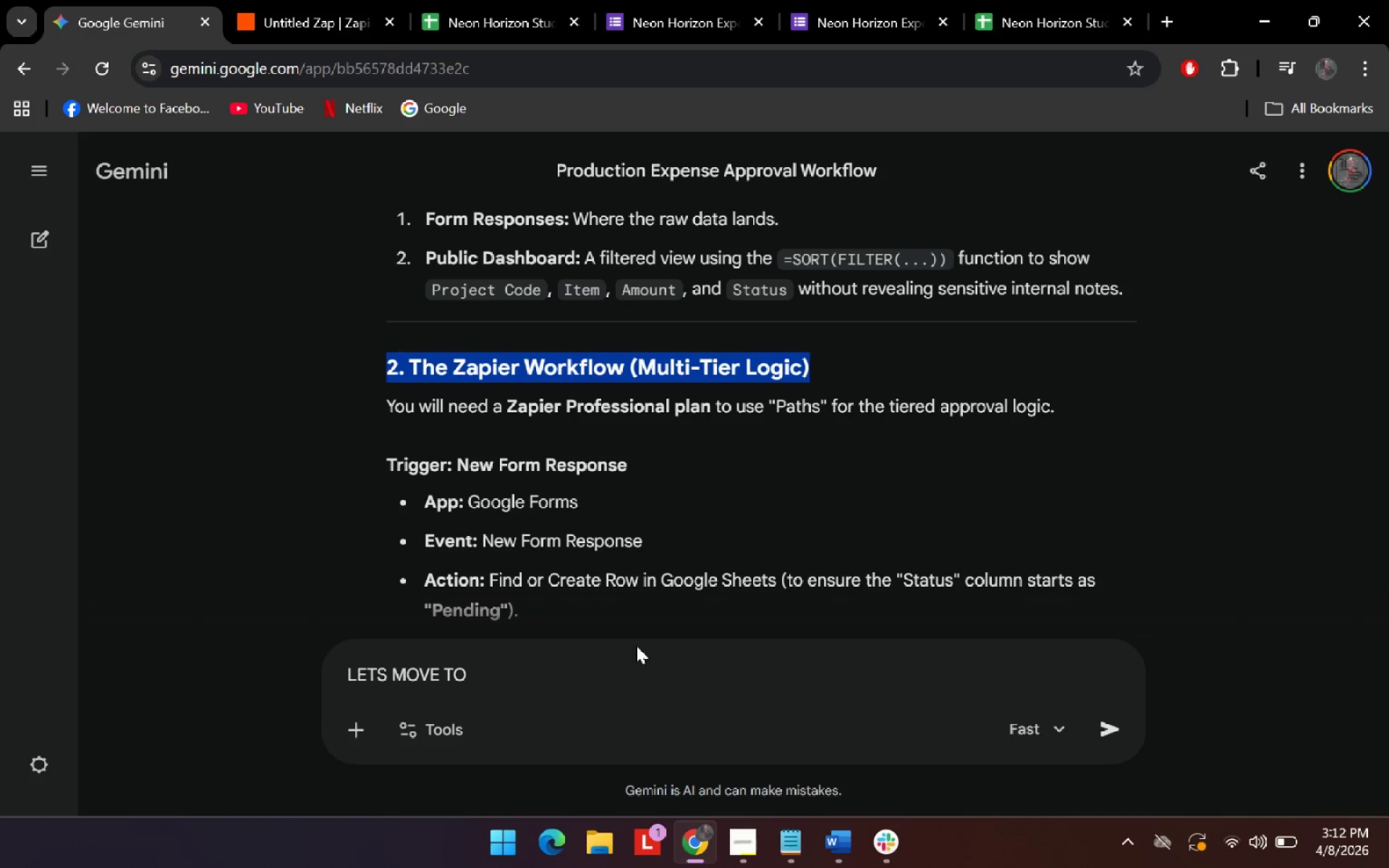 
key(Control+C)
 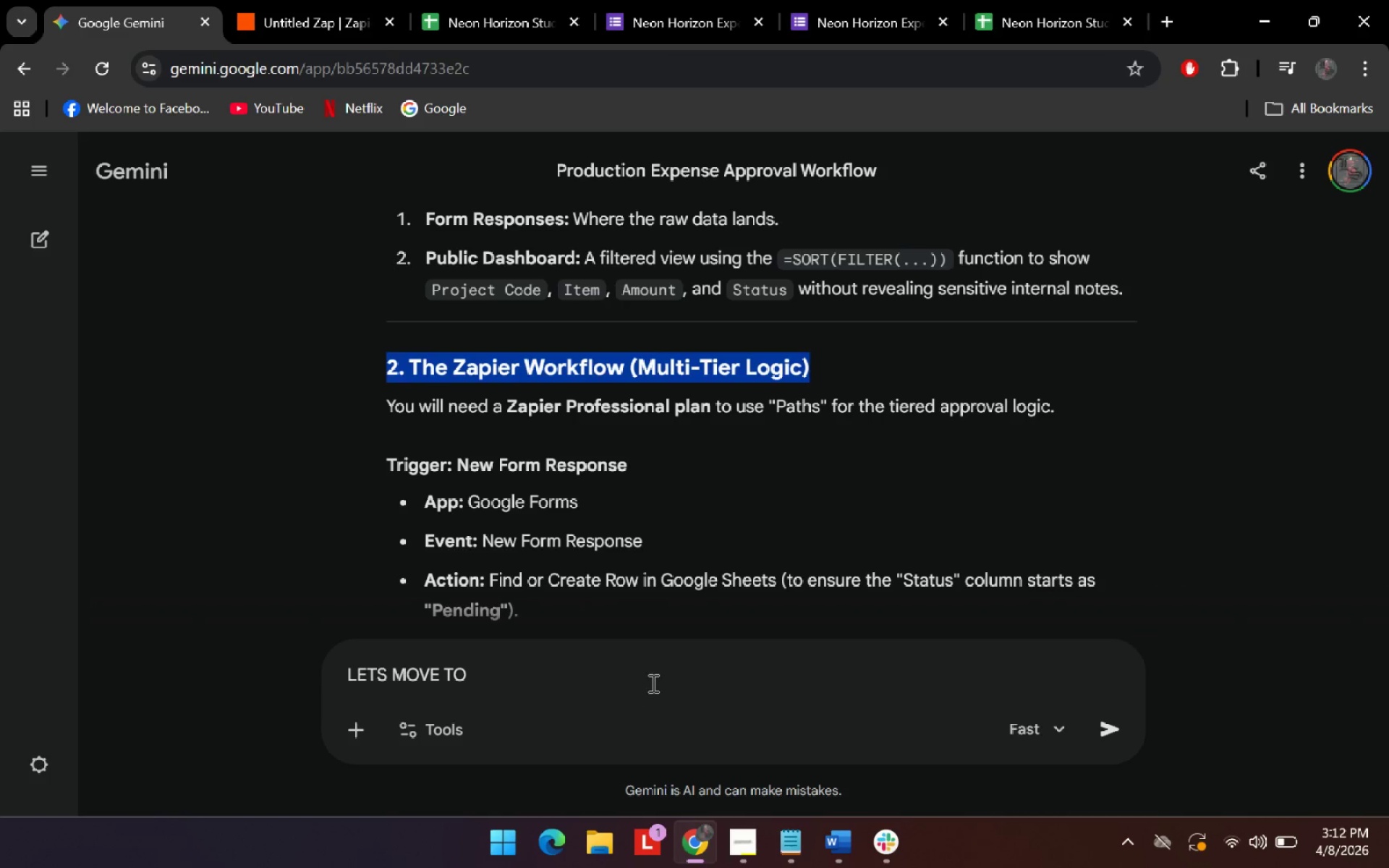 
left_click([652, 683])
 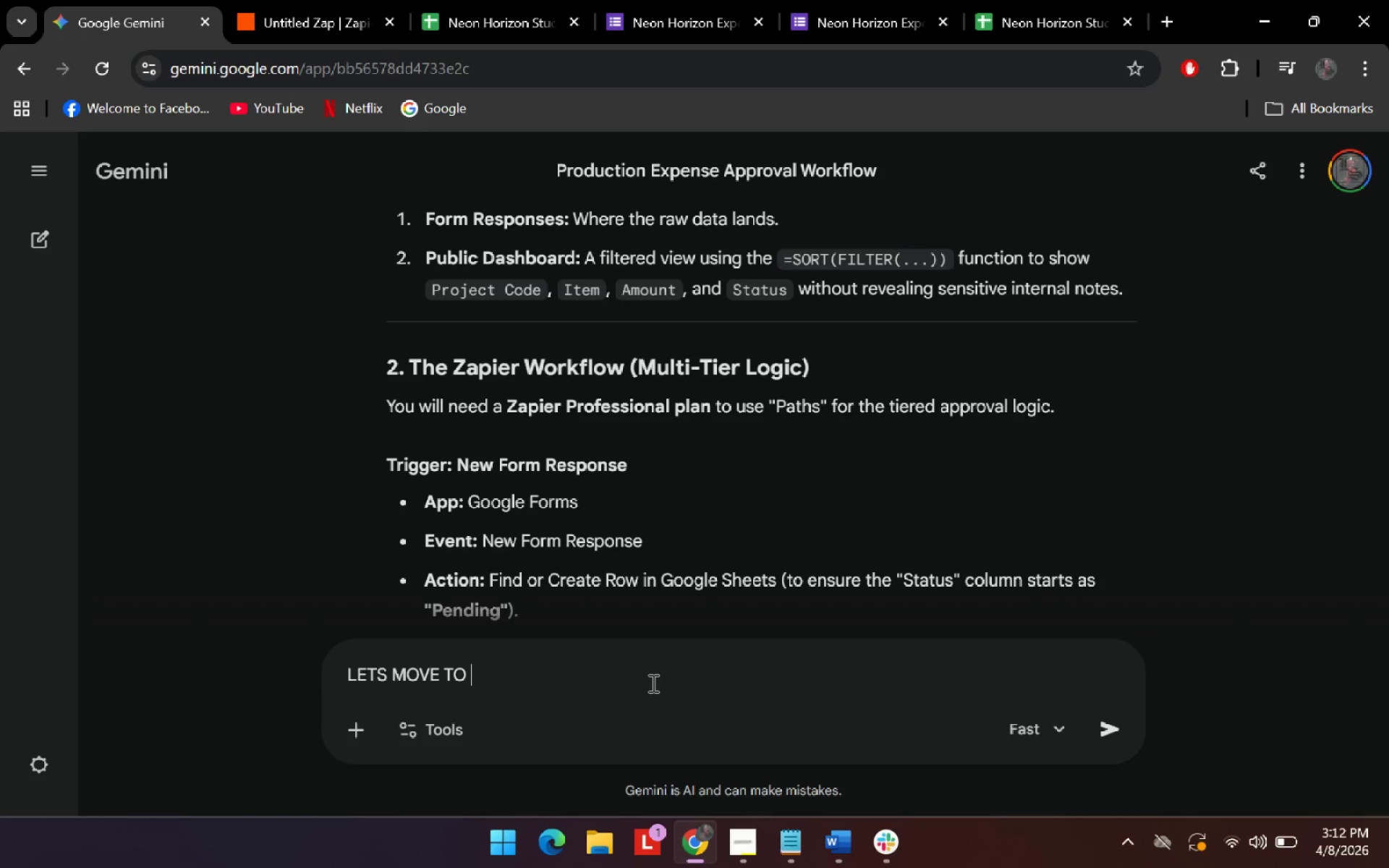 
key(Control+V)
 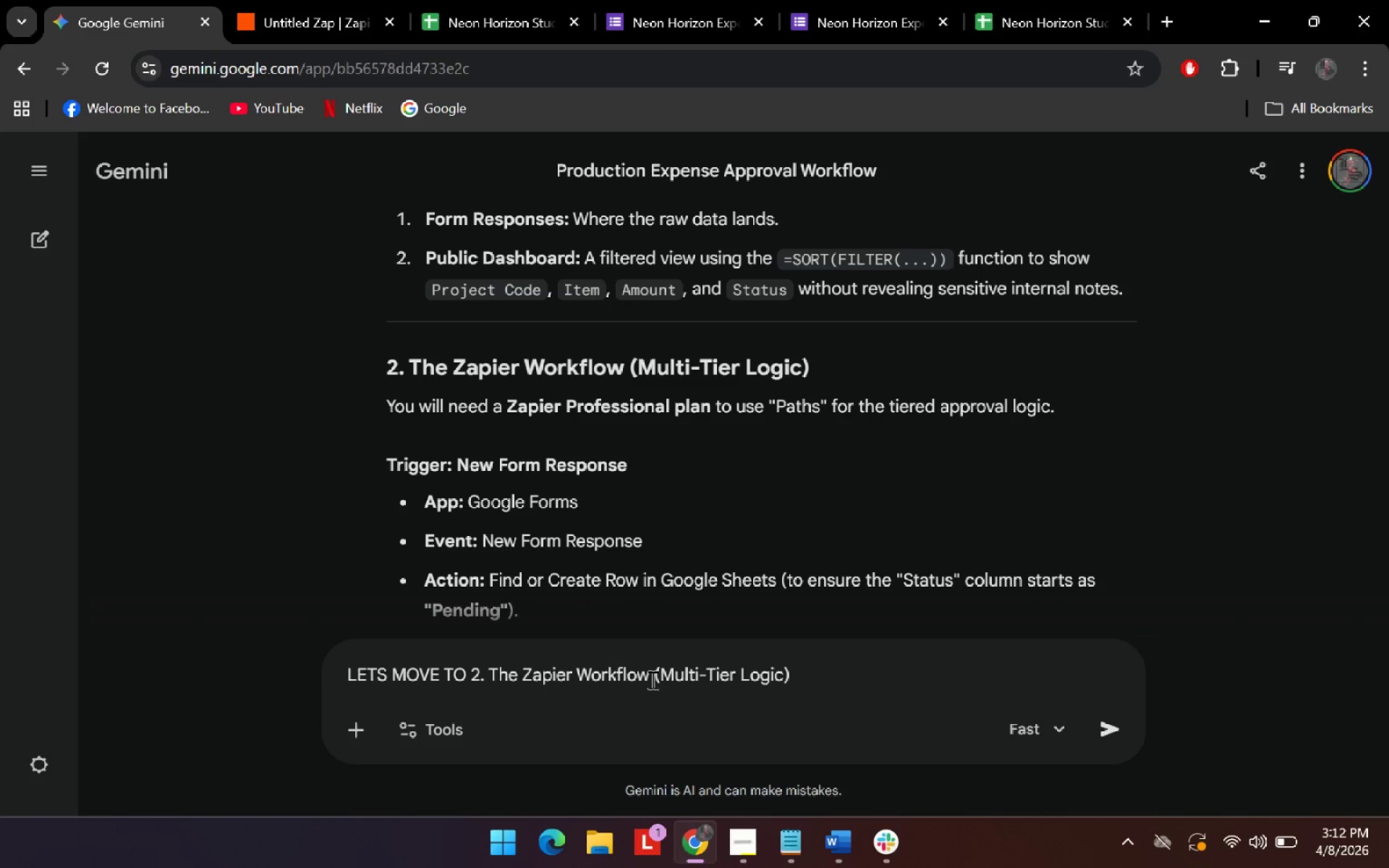 
type(. WHEN YOU PROVIDE INSTRUCTIONS. PLEASE MAKE IT CLEAR AND GIVE ALL THE NECCESSARY CONFIGURATION)
 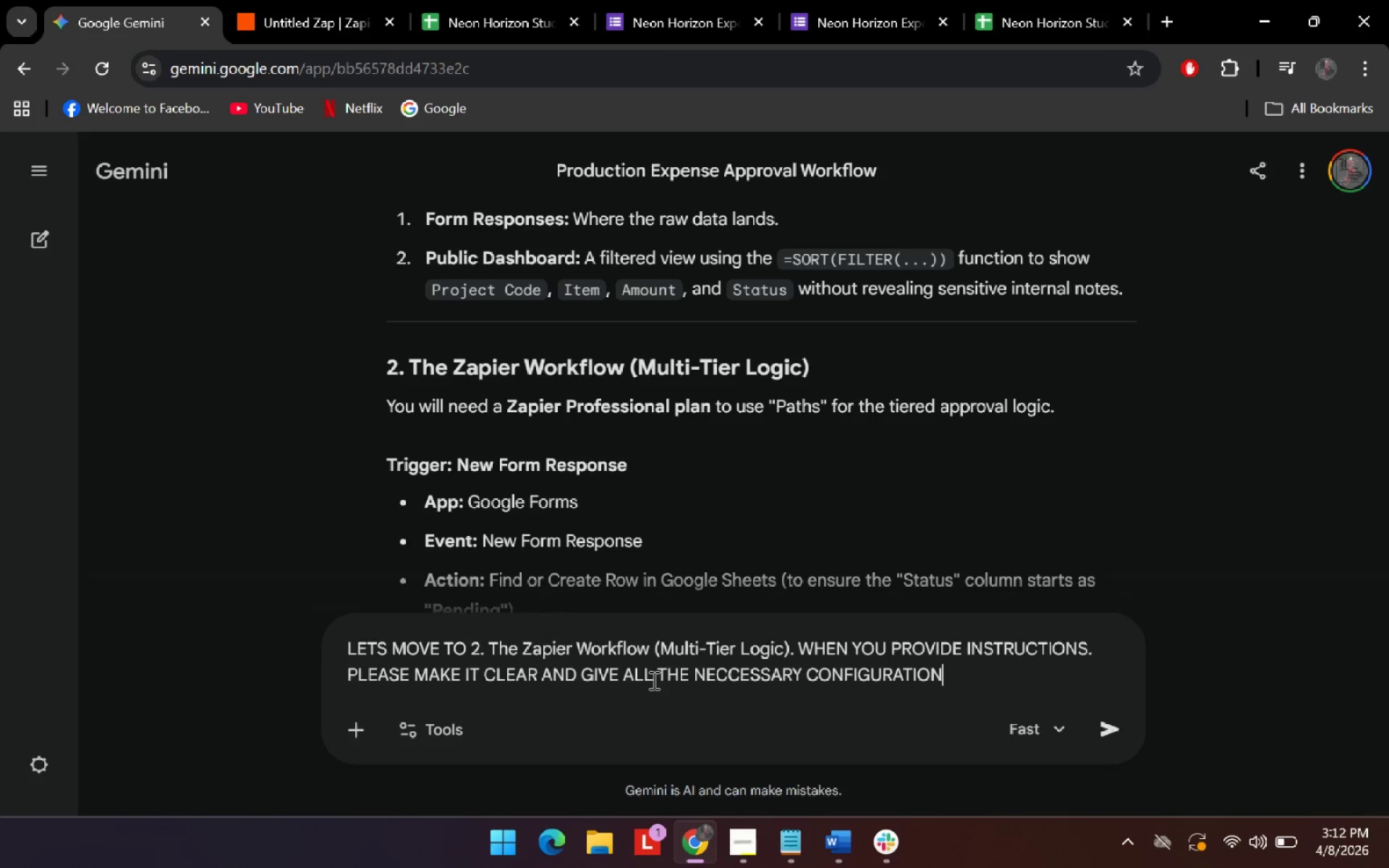 
key(Enter)
 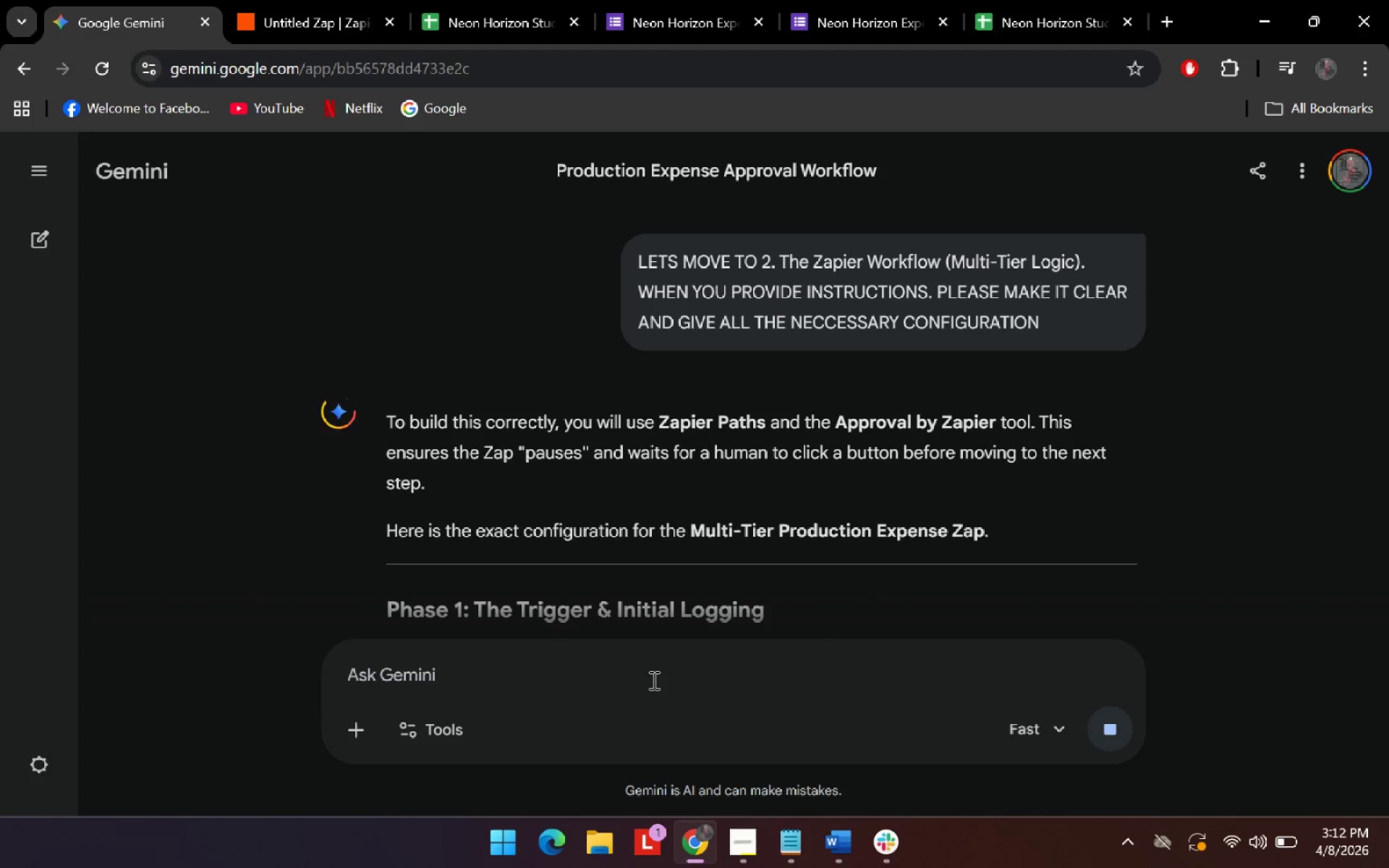 
wait(5.64)
 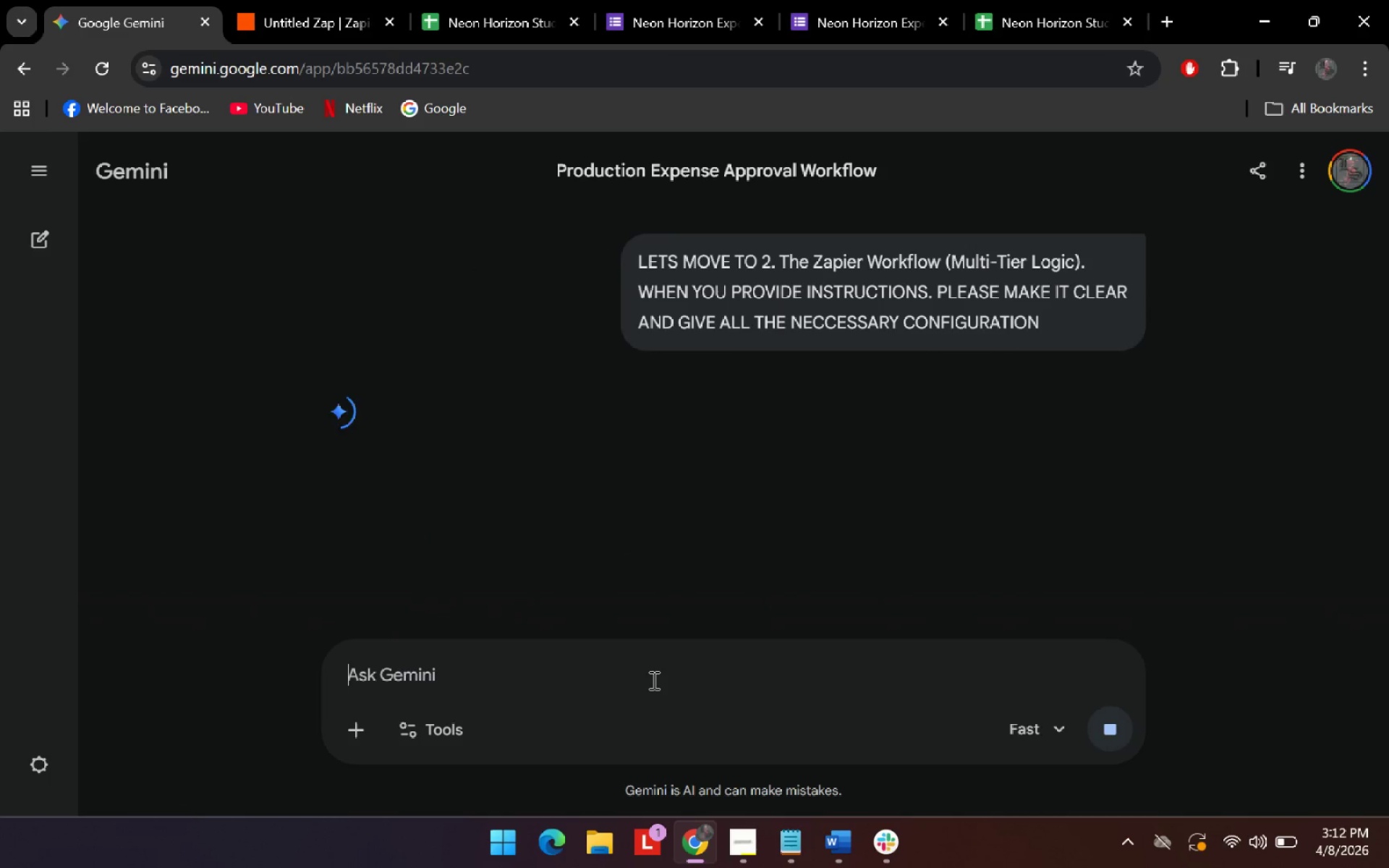 
scroll: coordinate [852, 517], scroll_direction: down, amount: 5.0
 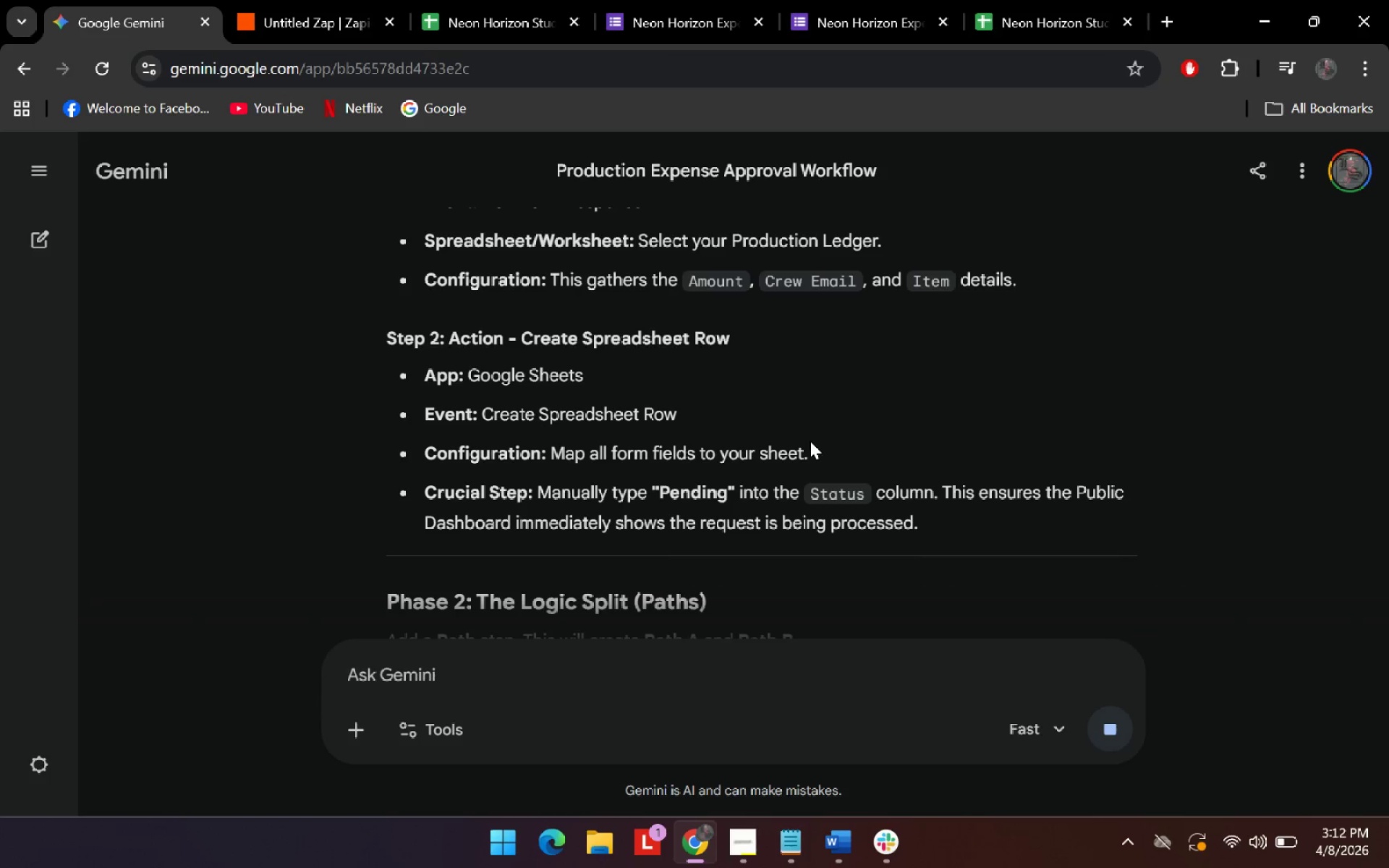 
scroll: coordinate [810, 440], scroll_direction: up, amount: 1.0
 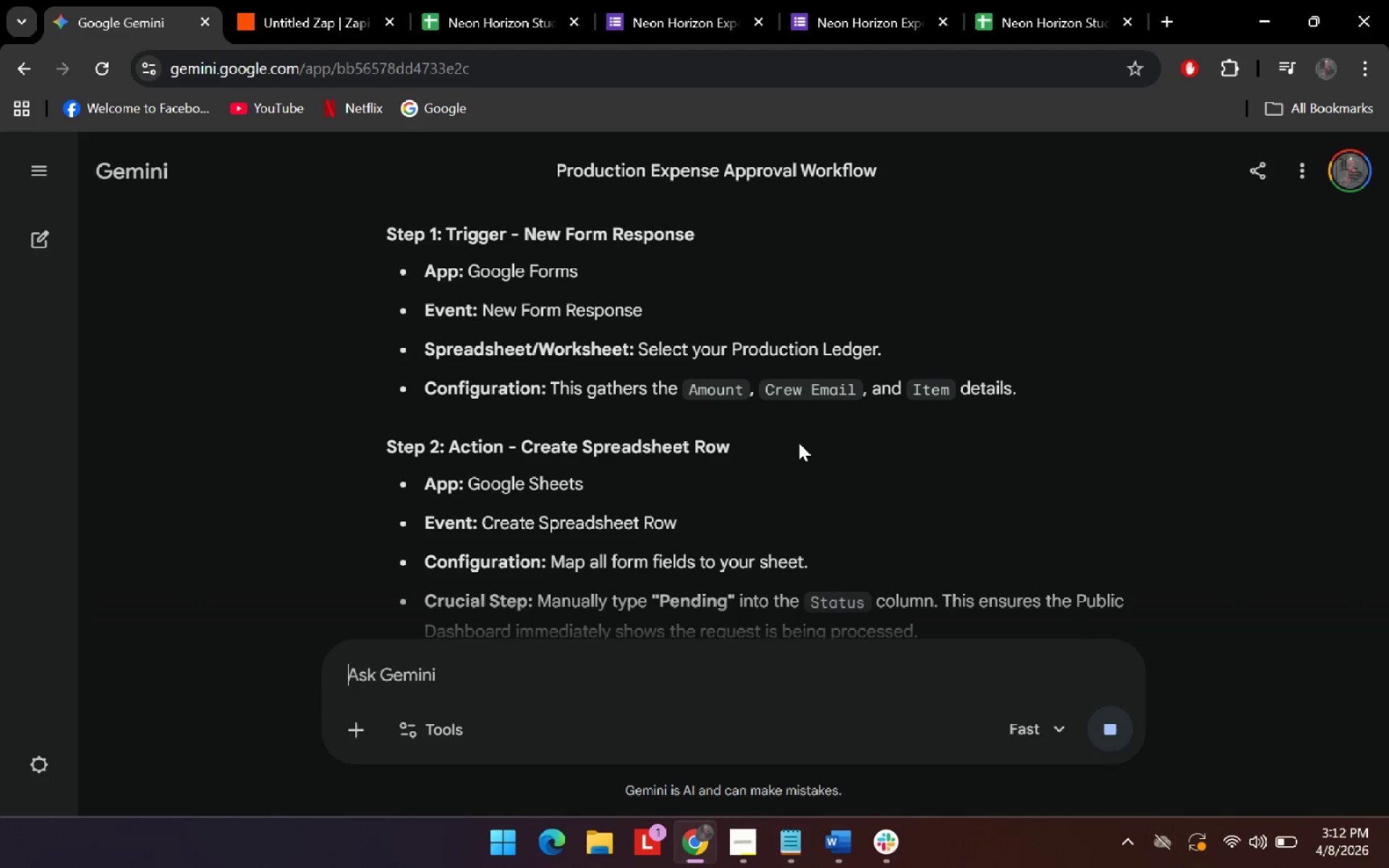 
scroll: coordinate [664, 469], scroll_direction: down, amount: 2.0
 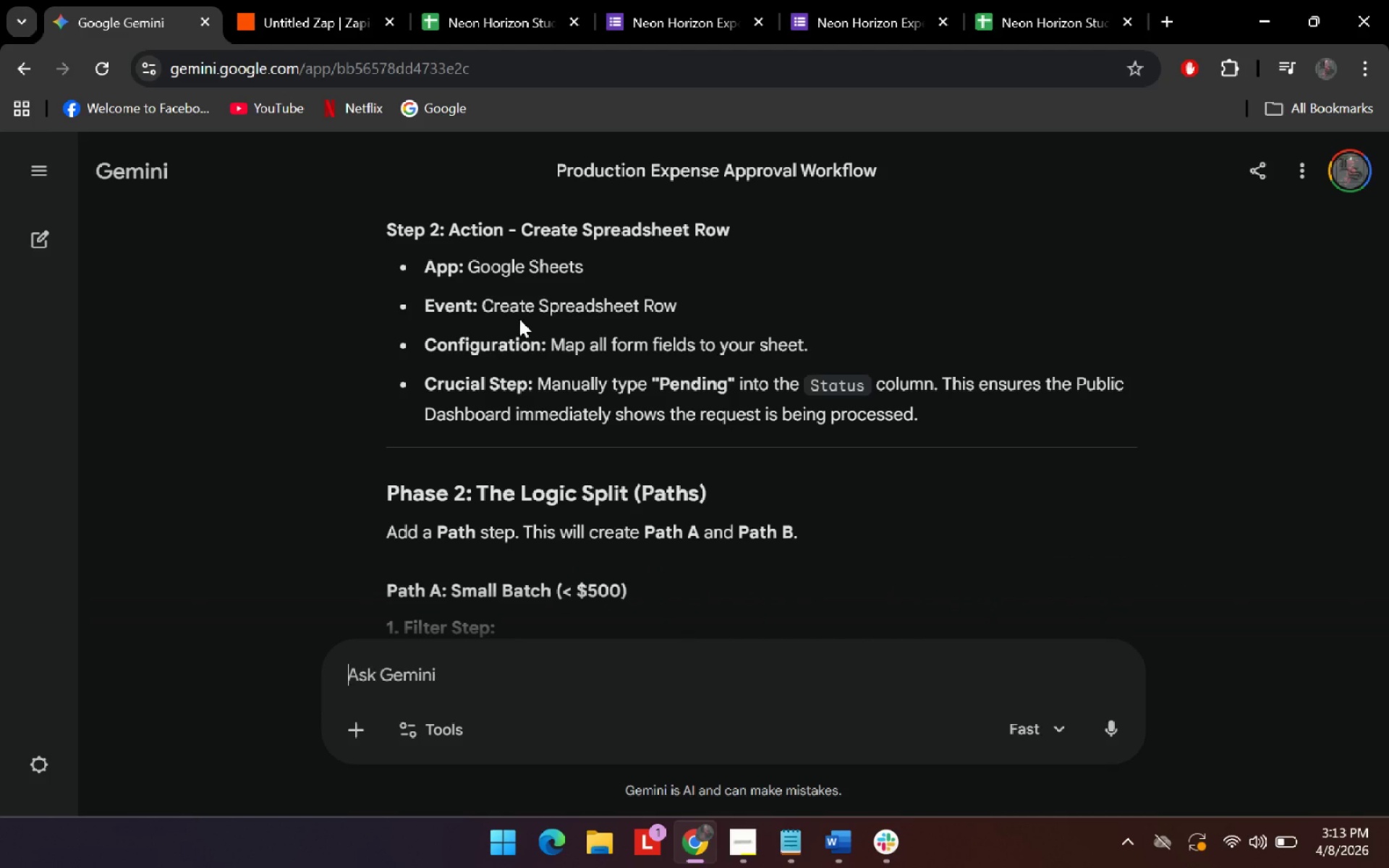 
wait(10.57)
 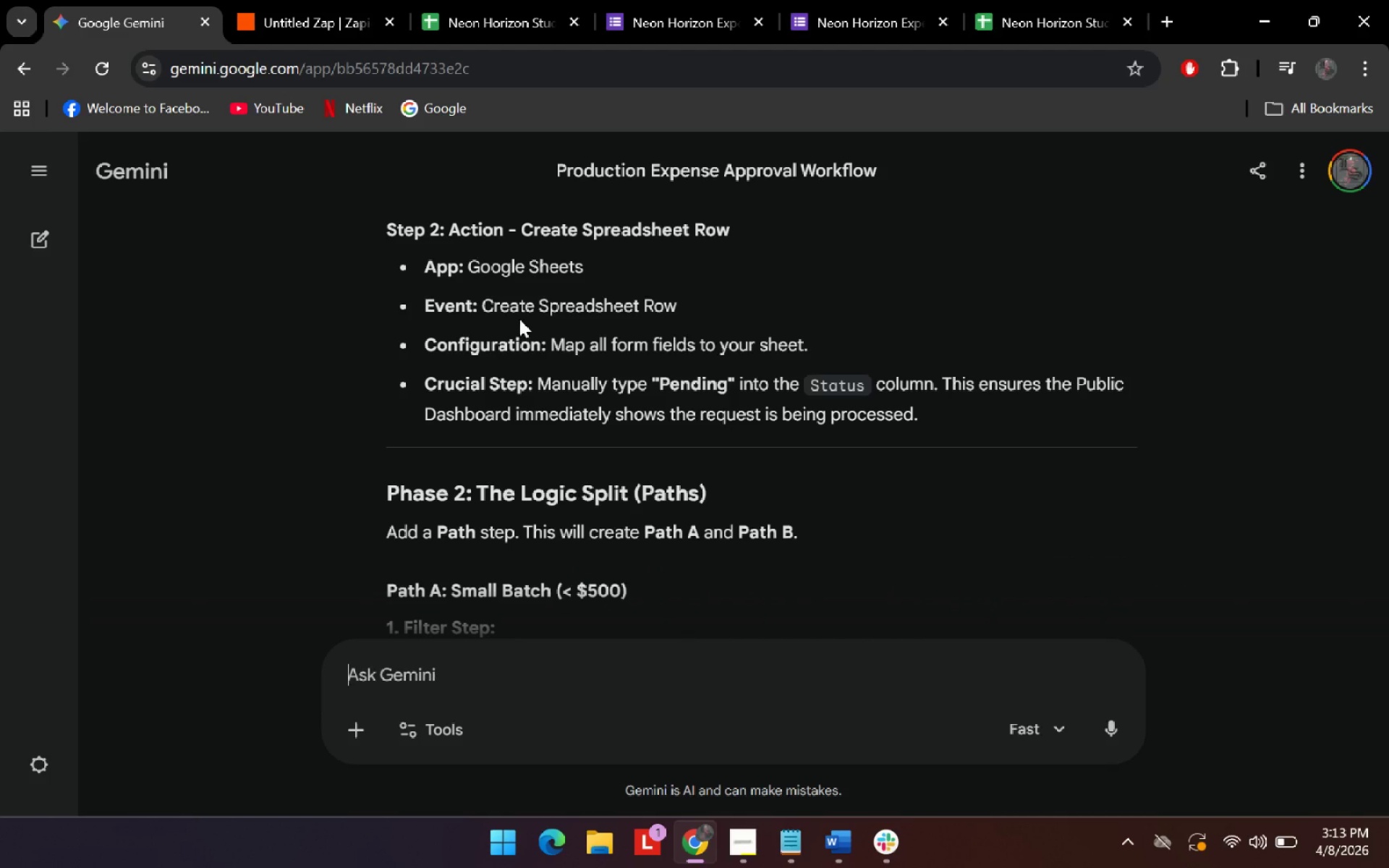 
mouse_move([506, 32])
 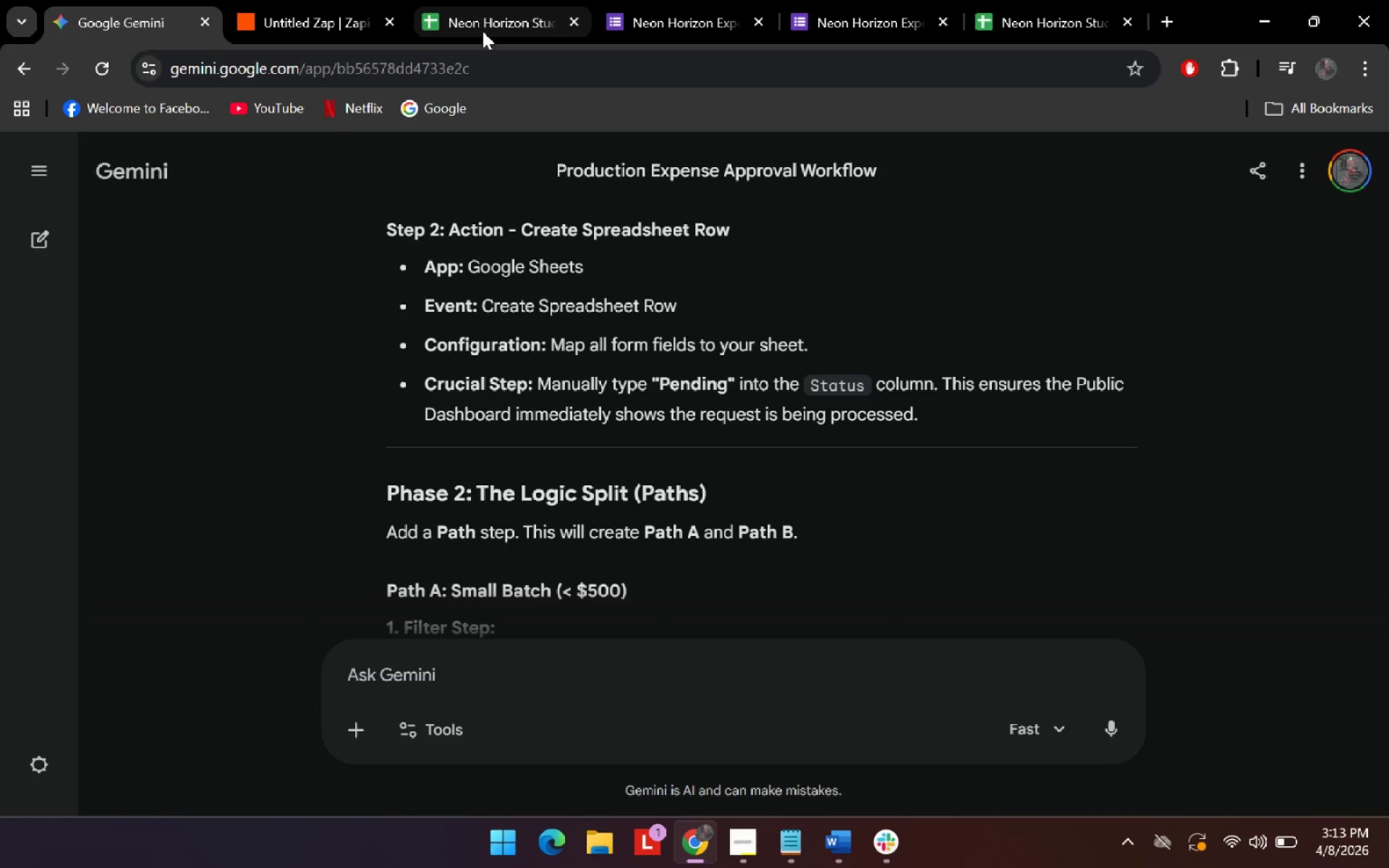 
left_click([483, 31])
 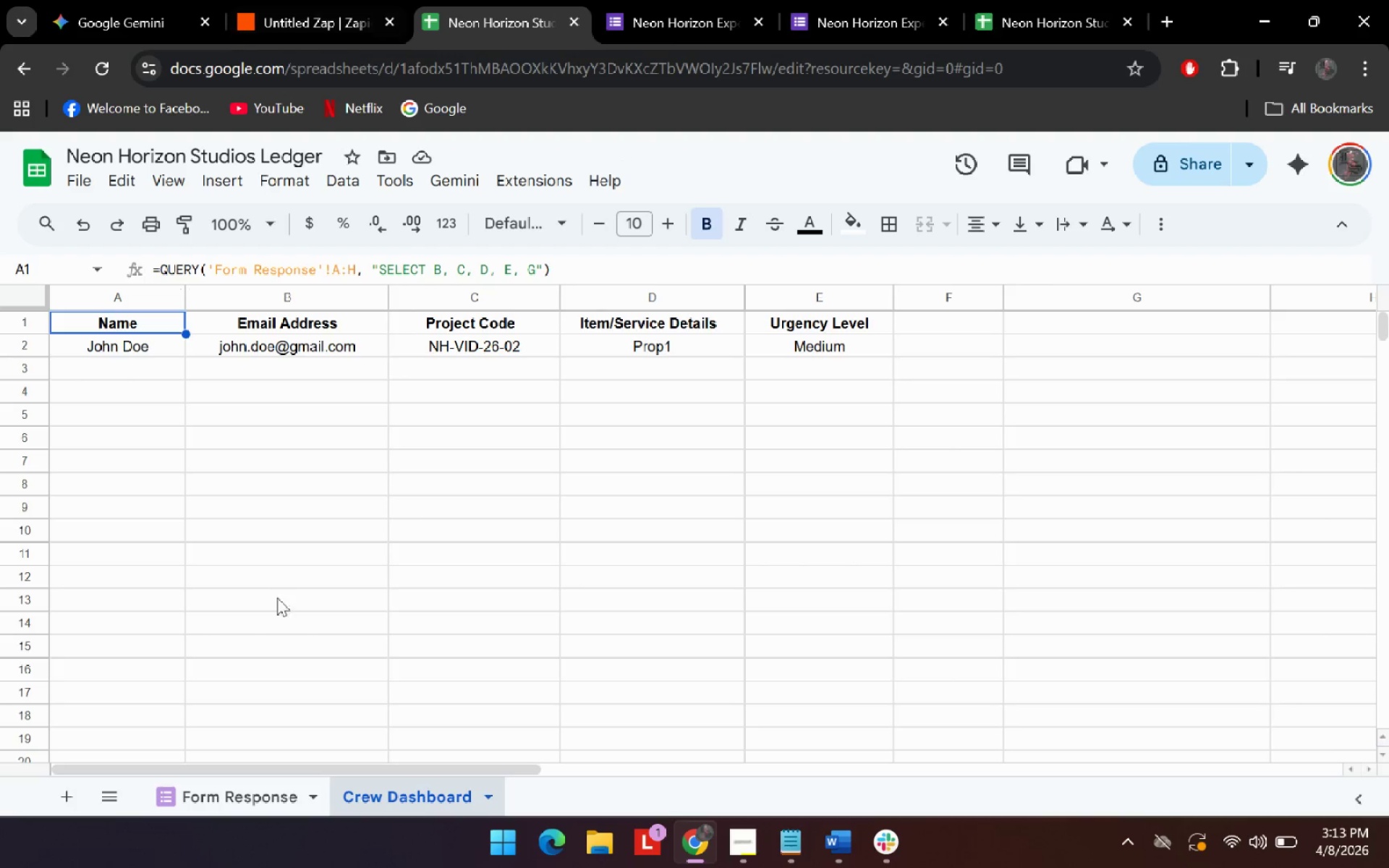 
left_click([226, 794])
 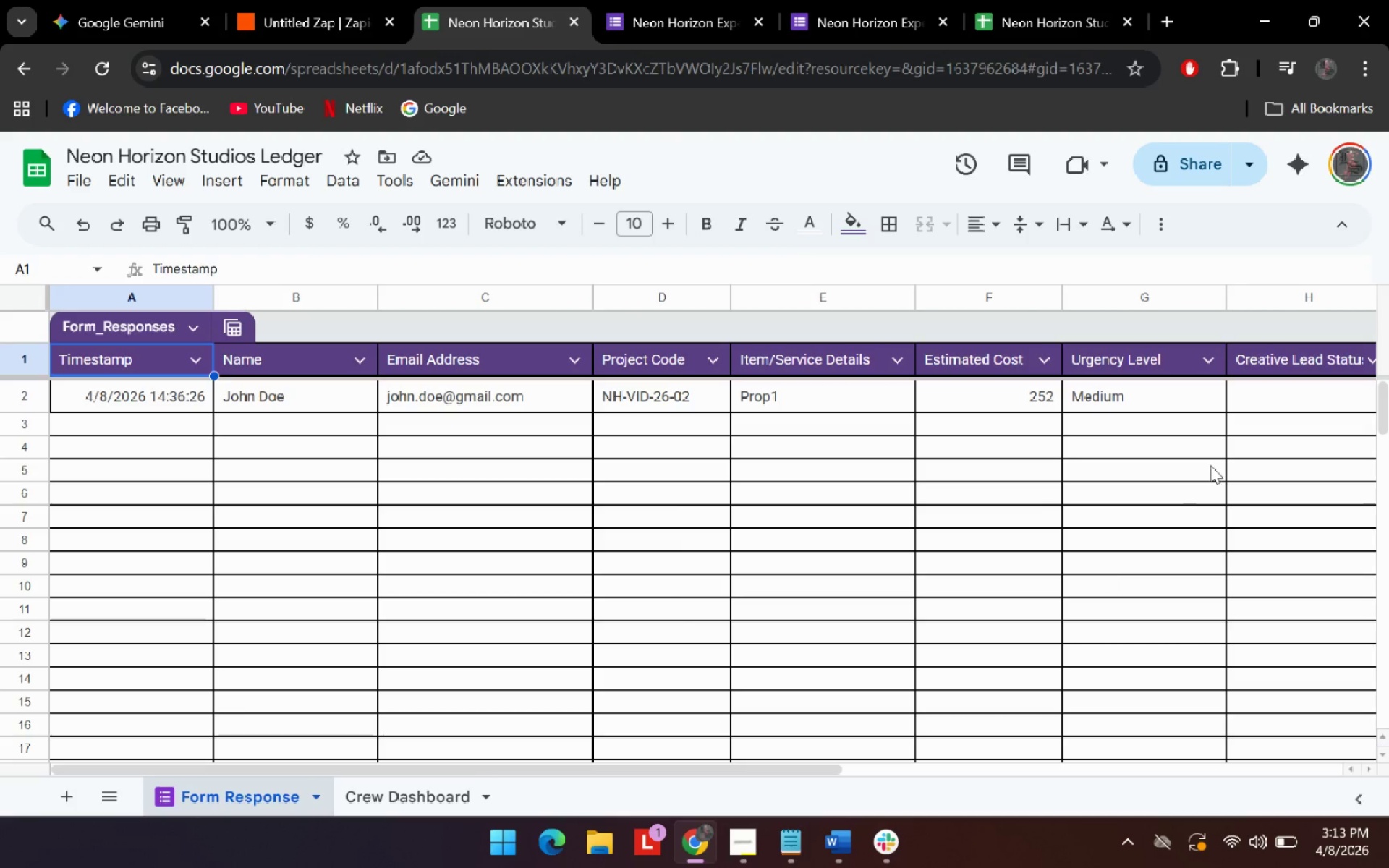 
left_click_drag(start_coordinate=[753, 766], to_coordinate=[1291, 798])
 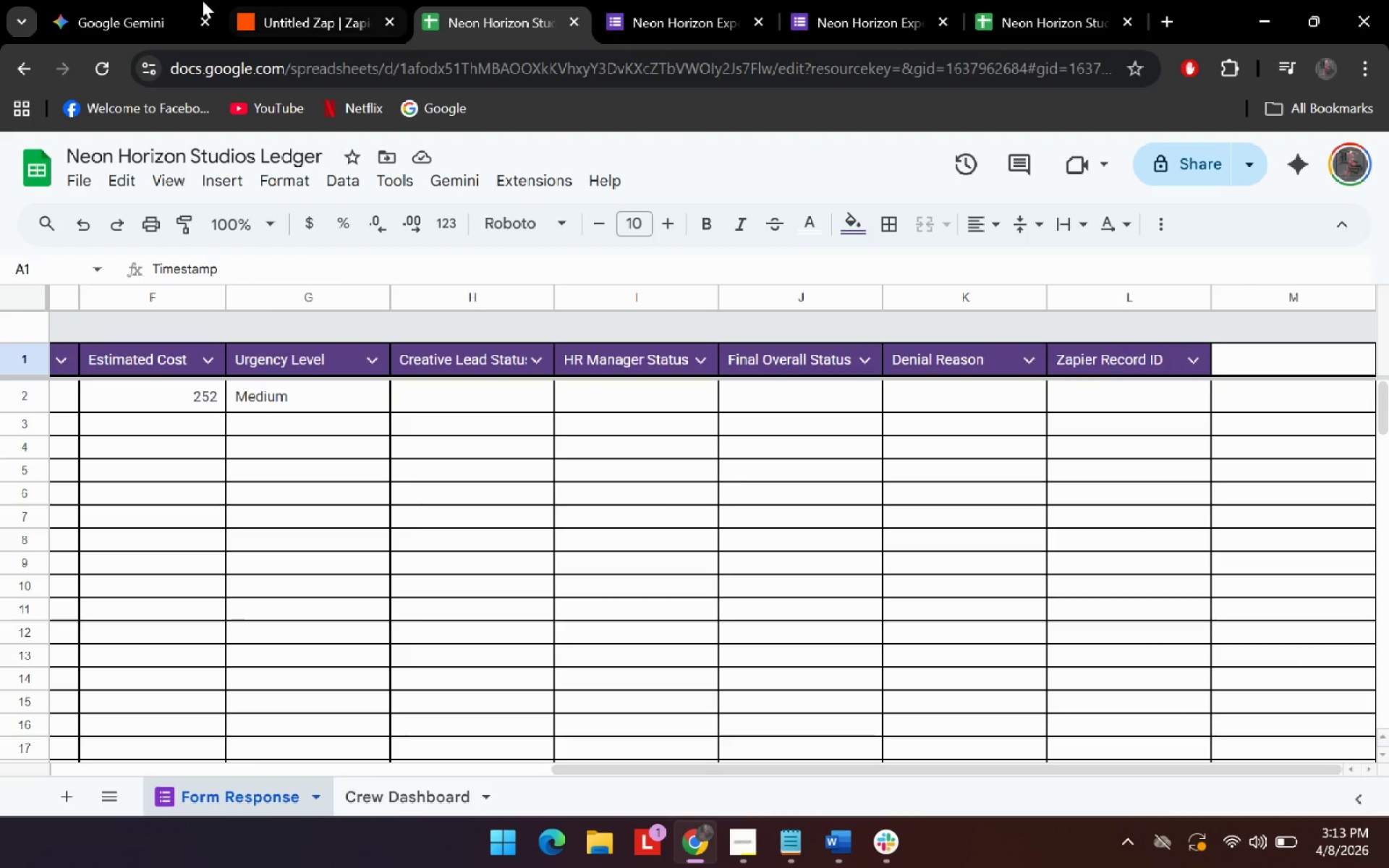 
left_click([143, 0])
 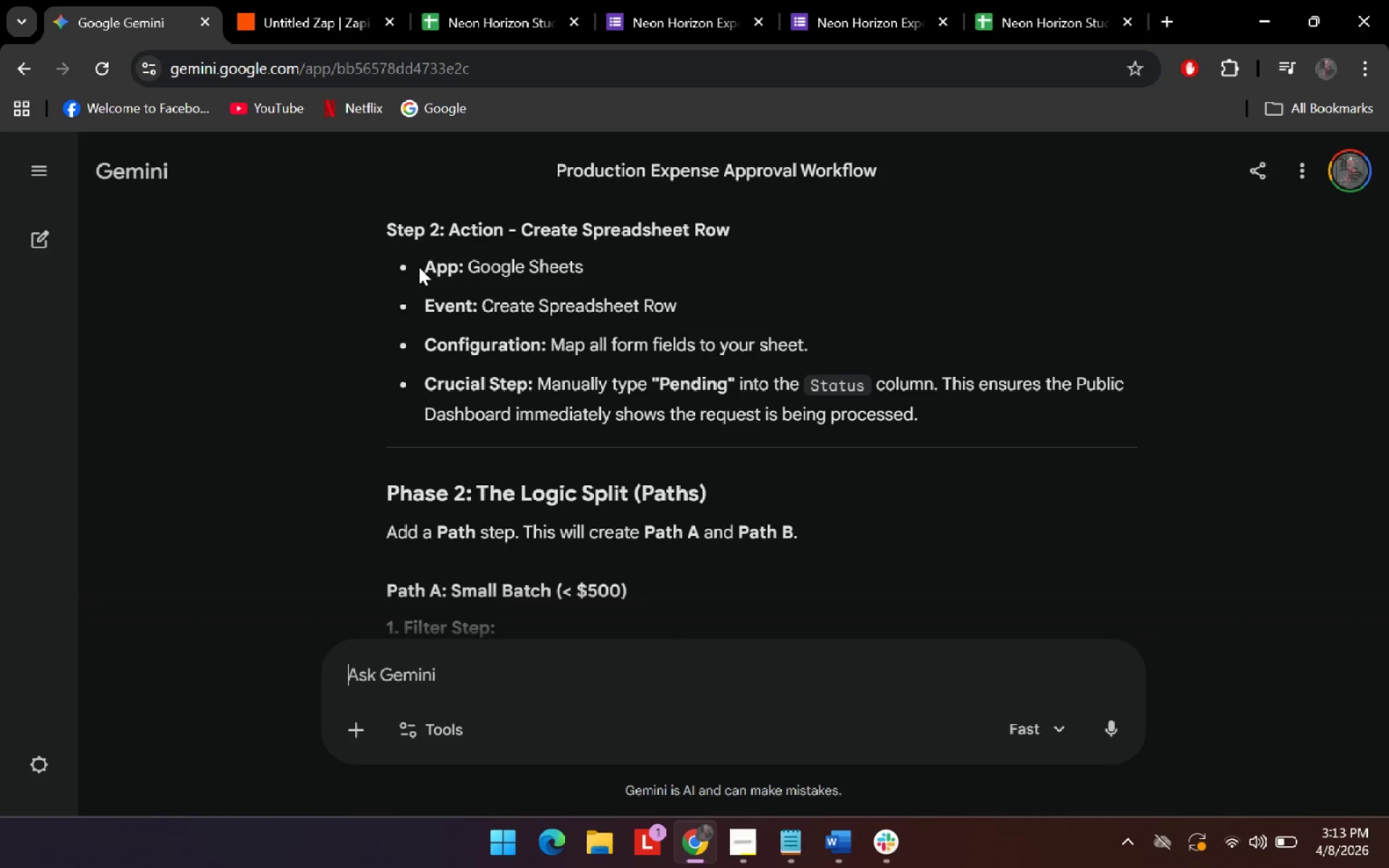 
mouse_move([352, 17])
 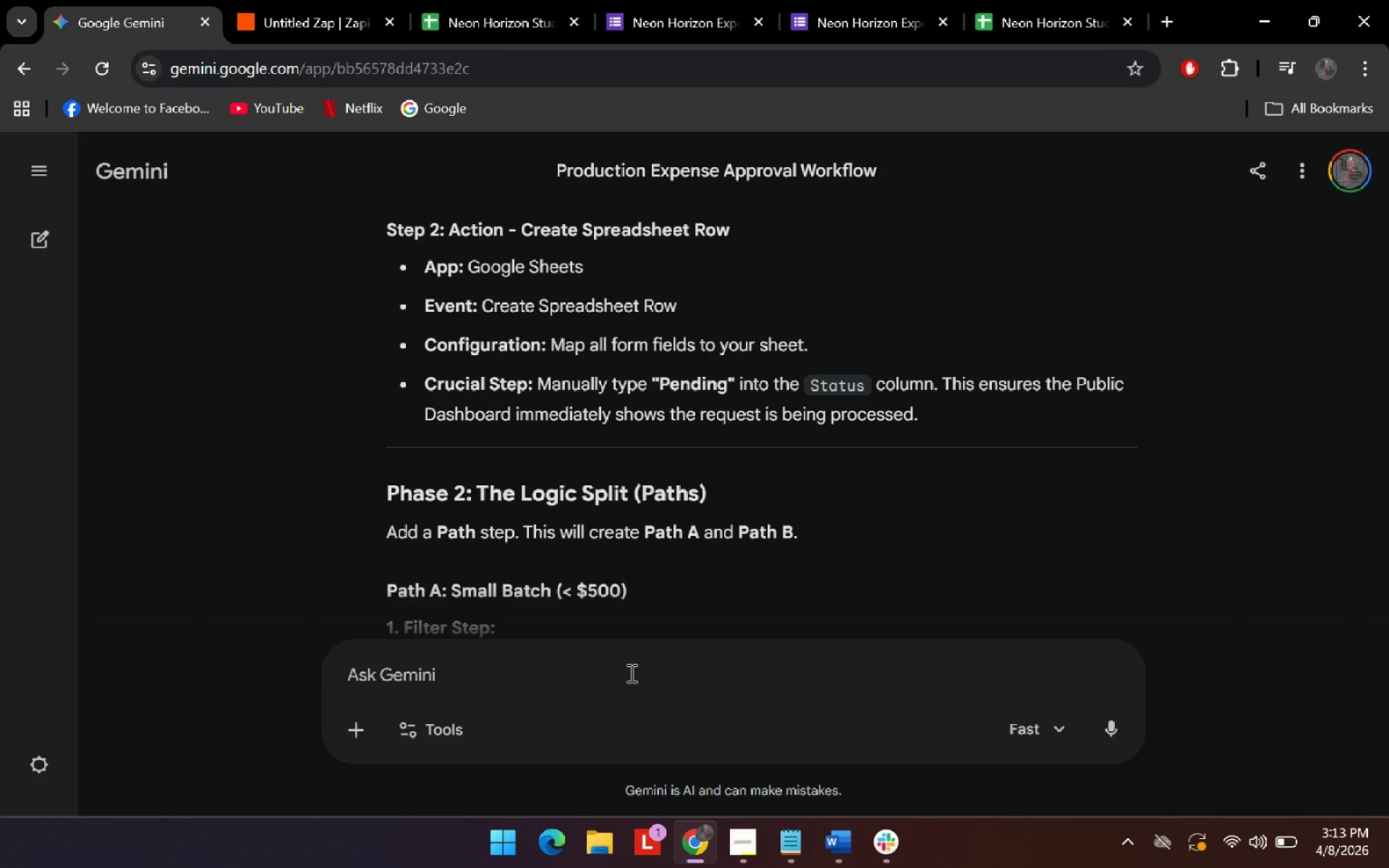 
left_click([630, 673])
 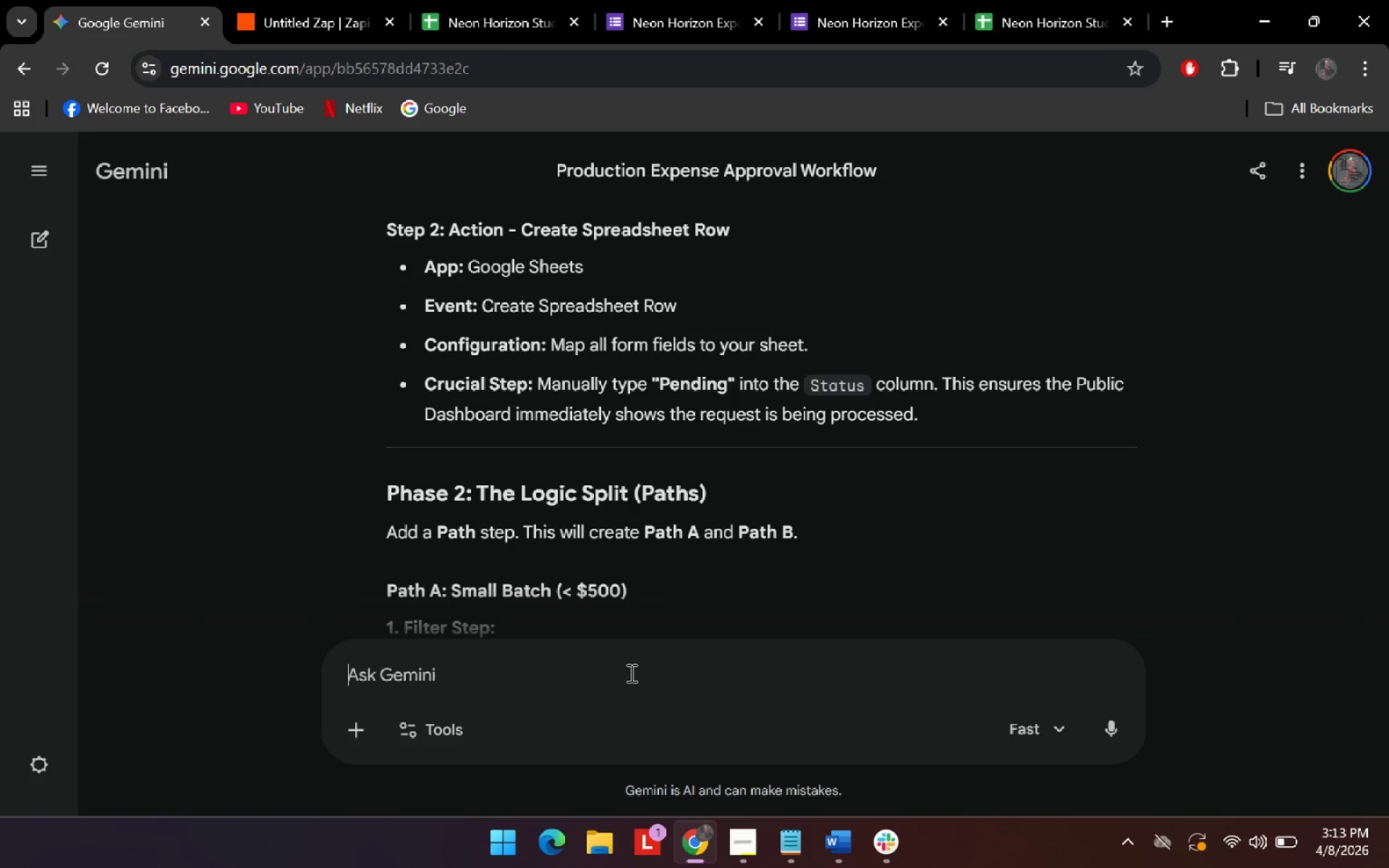 
type(s)
key(Backspace)
type(SHOW IT DETAILED!!!!)
 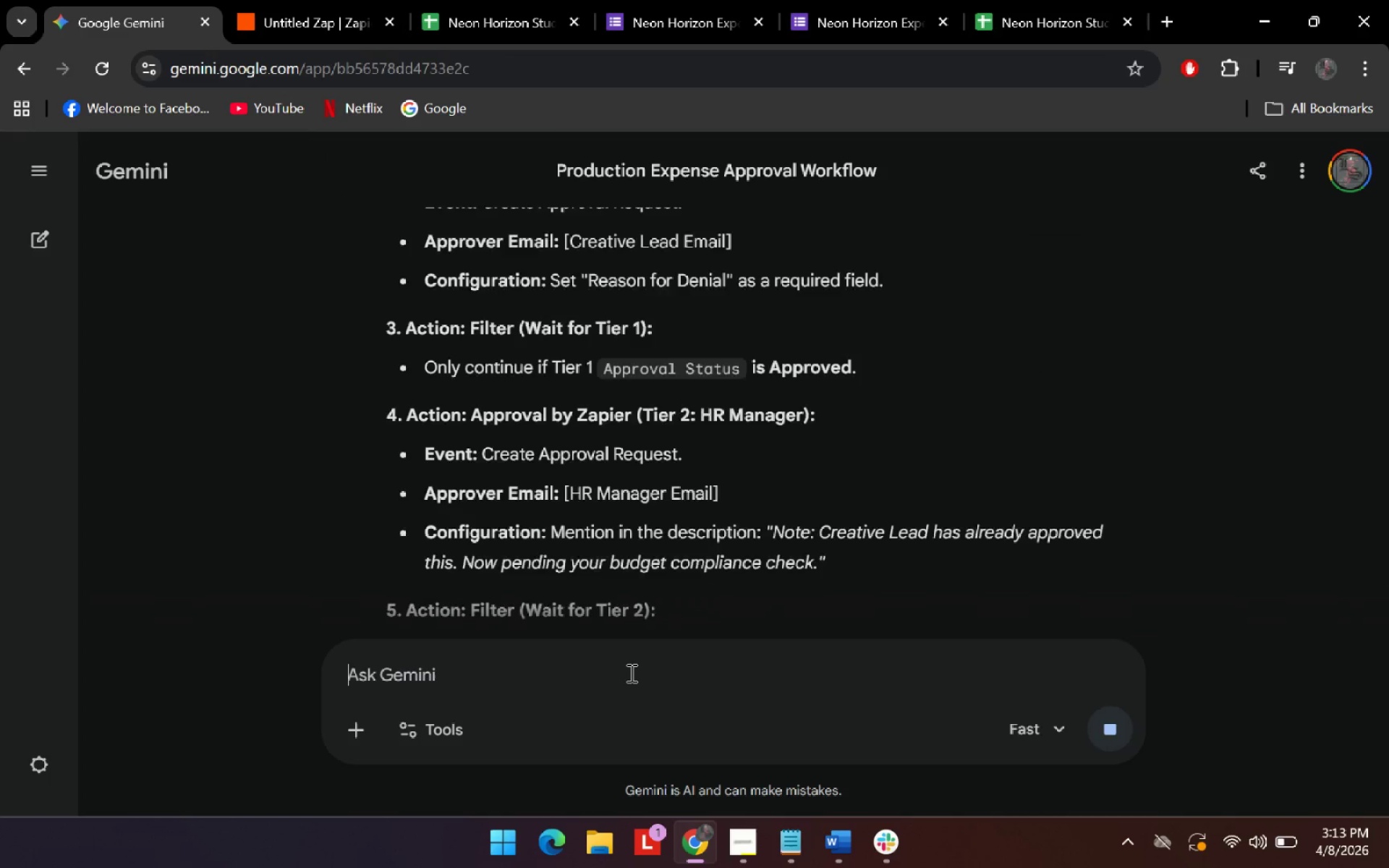 
 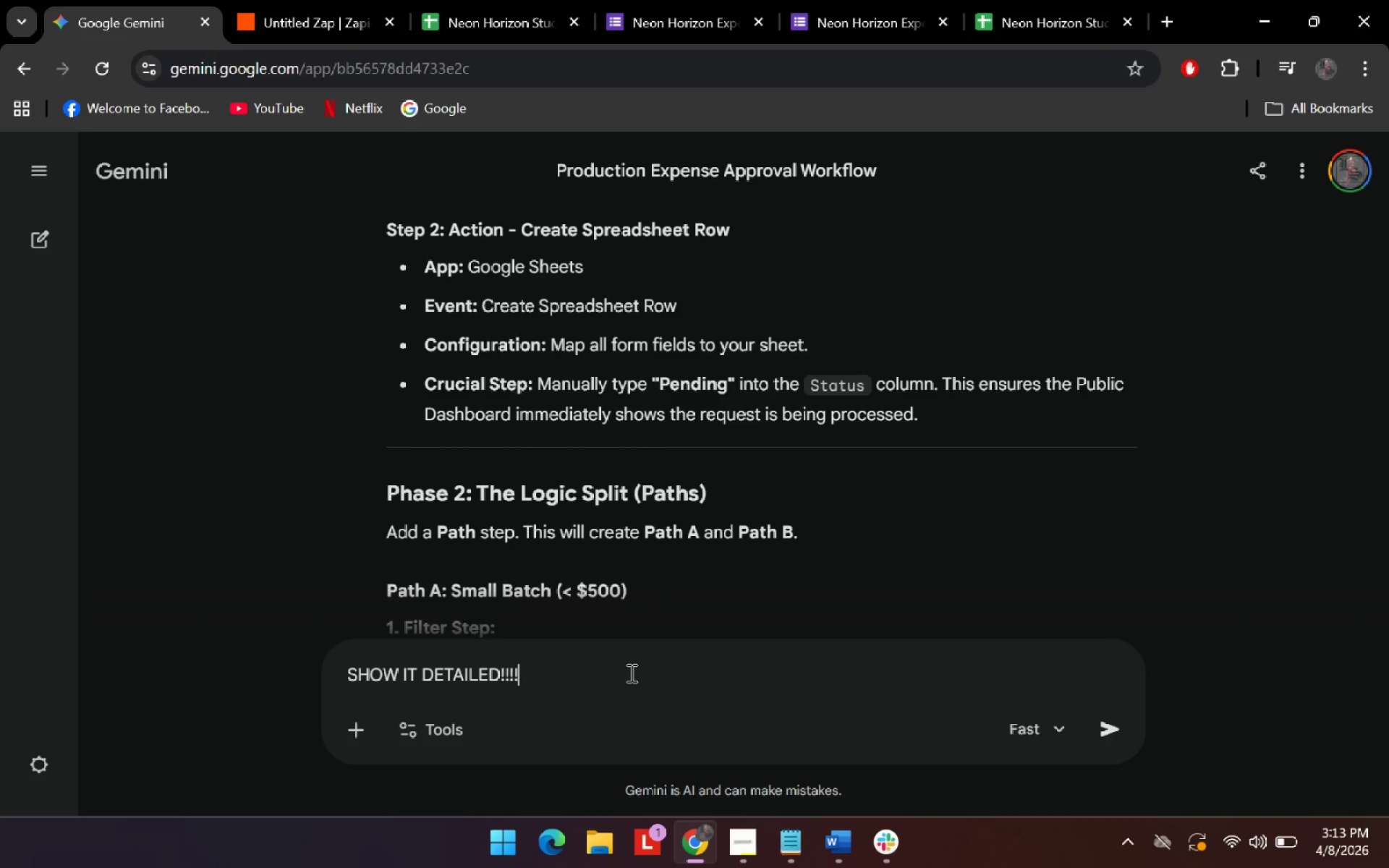 
key(Enter)
 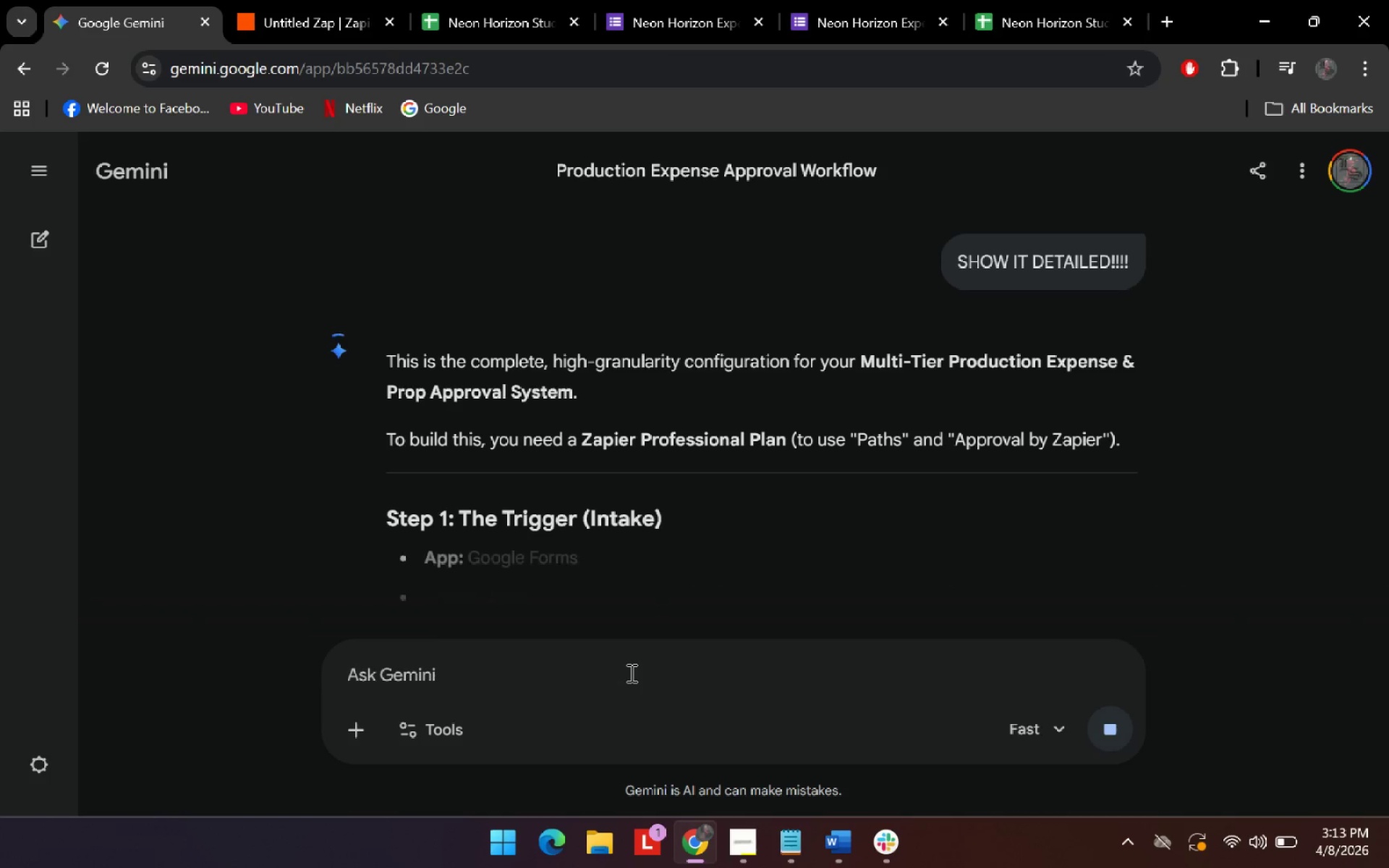 
scroll: coordinate [620, 406], scroll_direction: down, amount: 3.0
 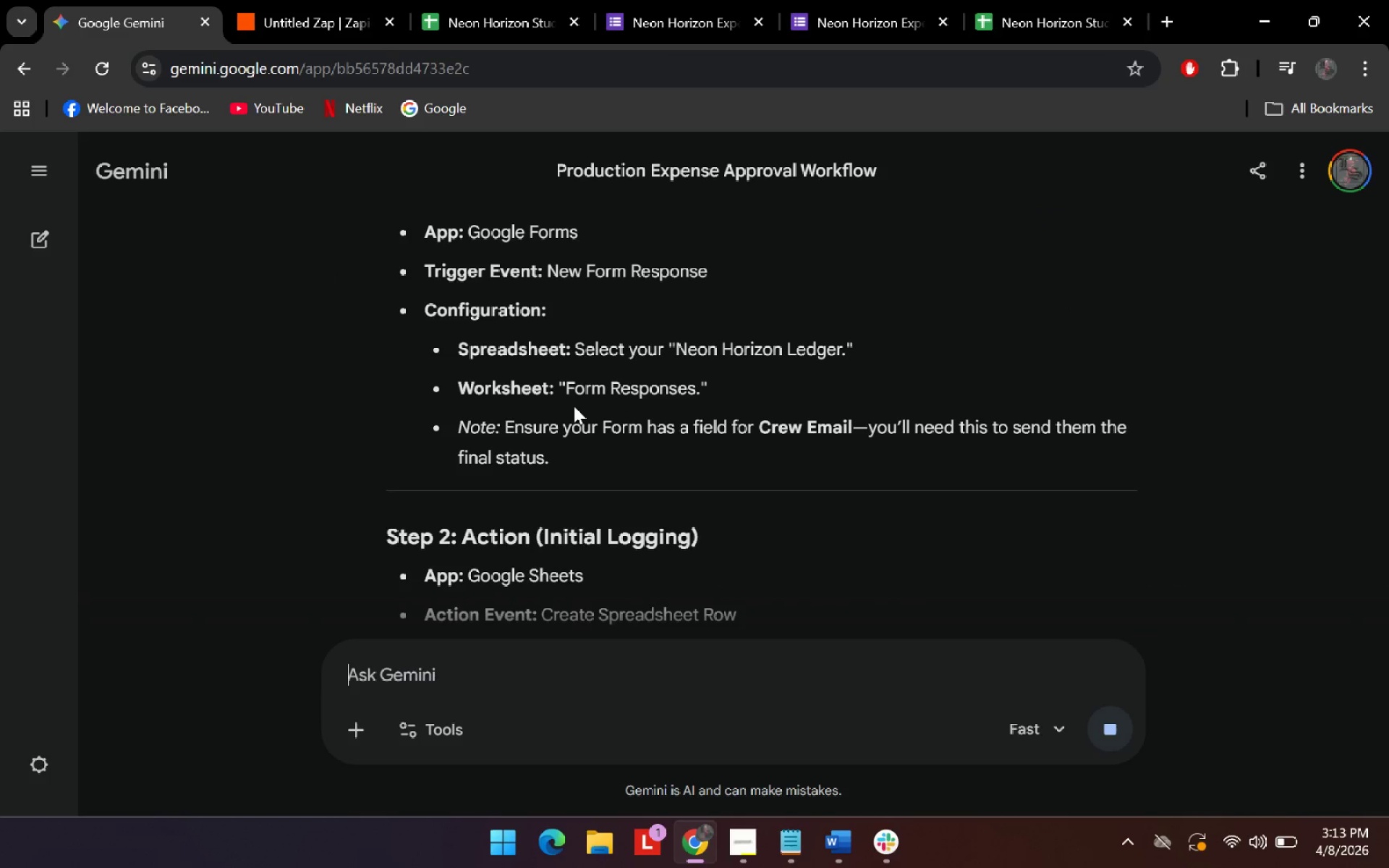 
left_click_drag(start_coordinate=[593, 422], to_coordinate=[757, 430])
 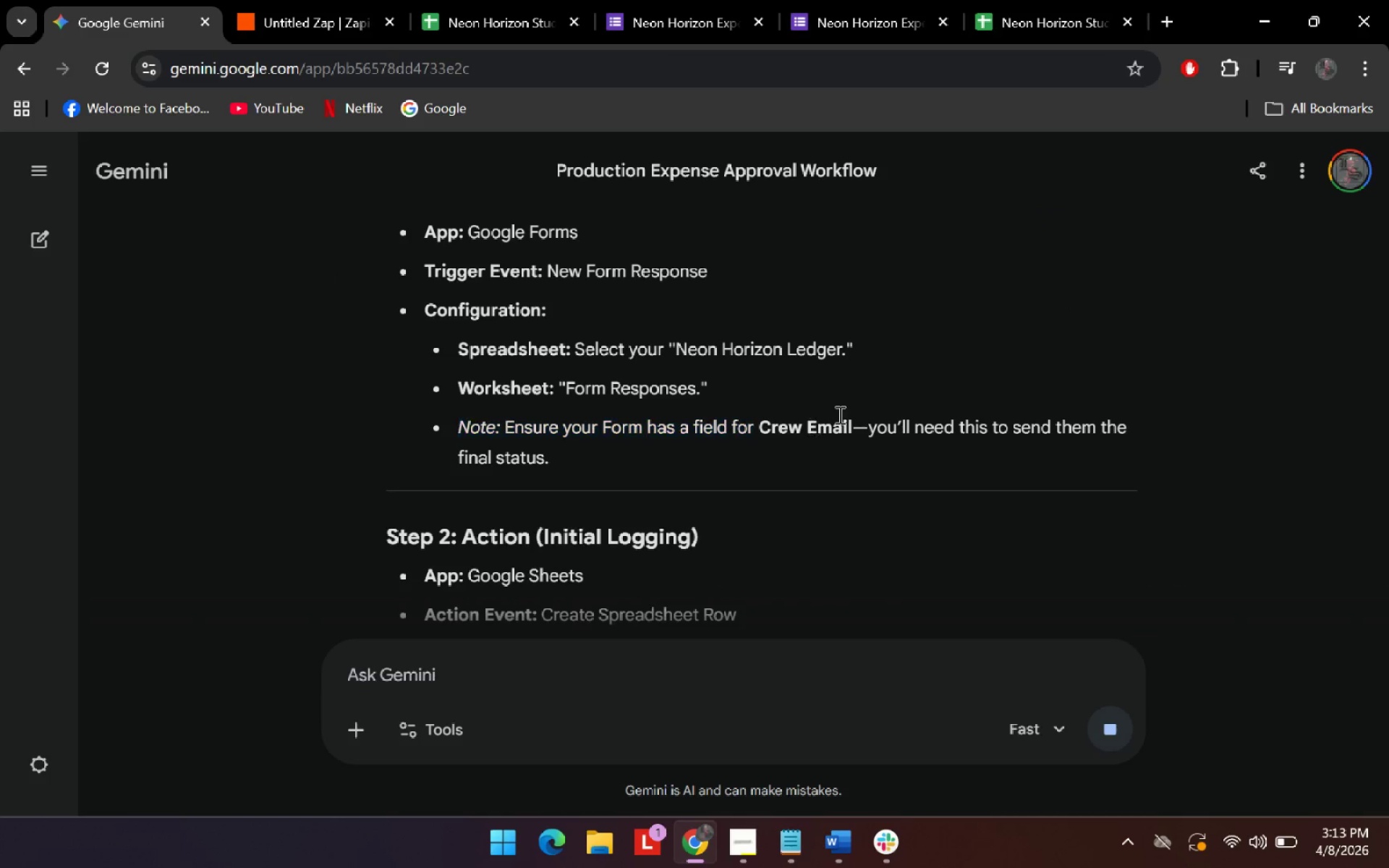 
left_click_drag(start_coordinate=[838, 414], to_coordinate=[891, 424])
 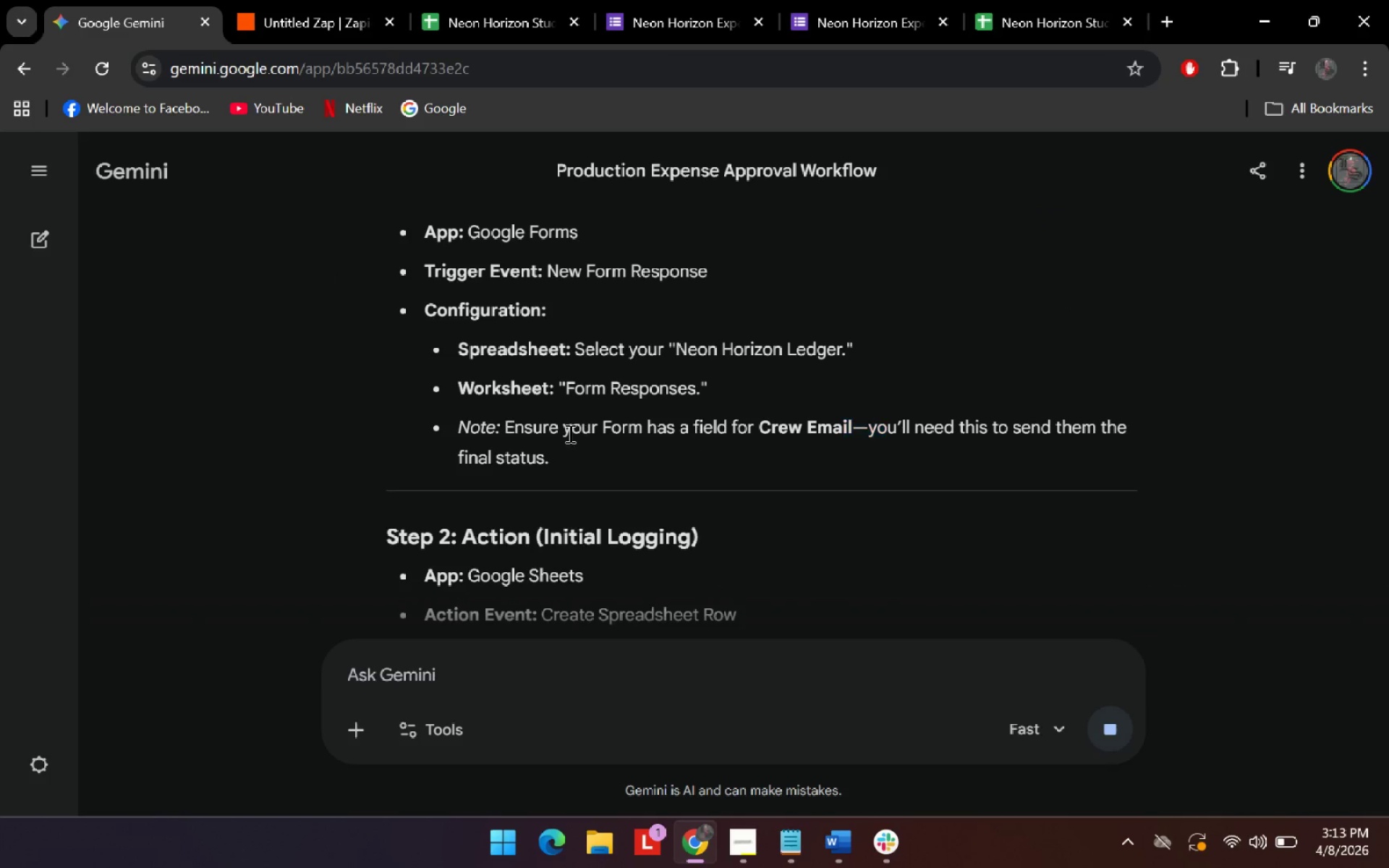 
left_click_drag(start_coordinate=[569, 432], to_coordinate=[745, 433])
 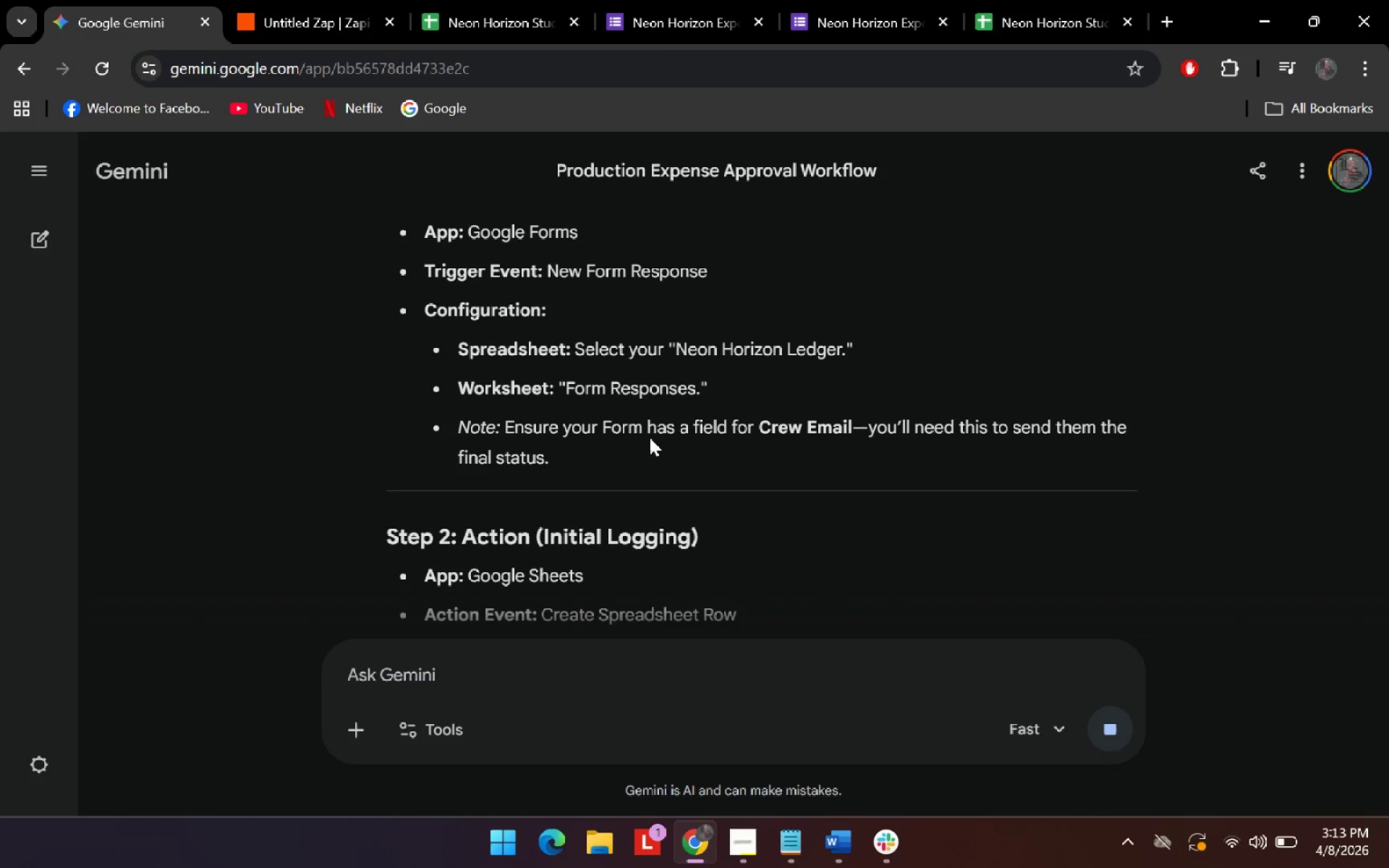 
scroll: coordinate [420, 451], scroll_direction: down, amount: 2.0
 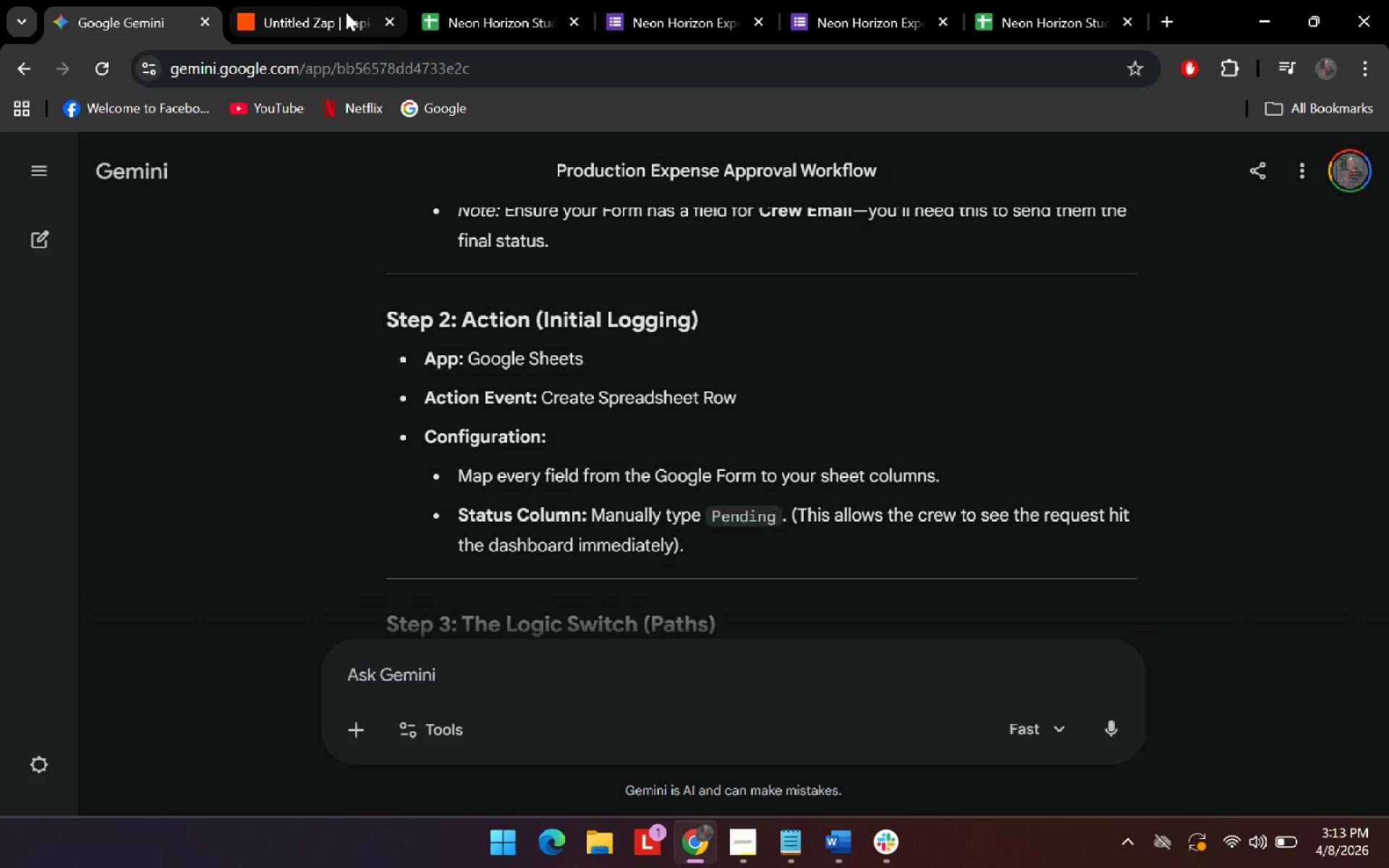 
left_click([346, 12])
 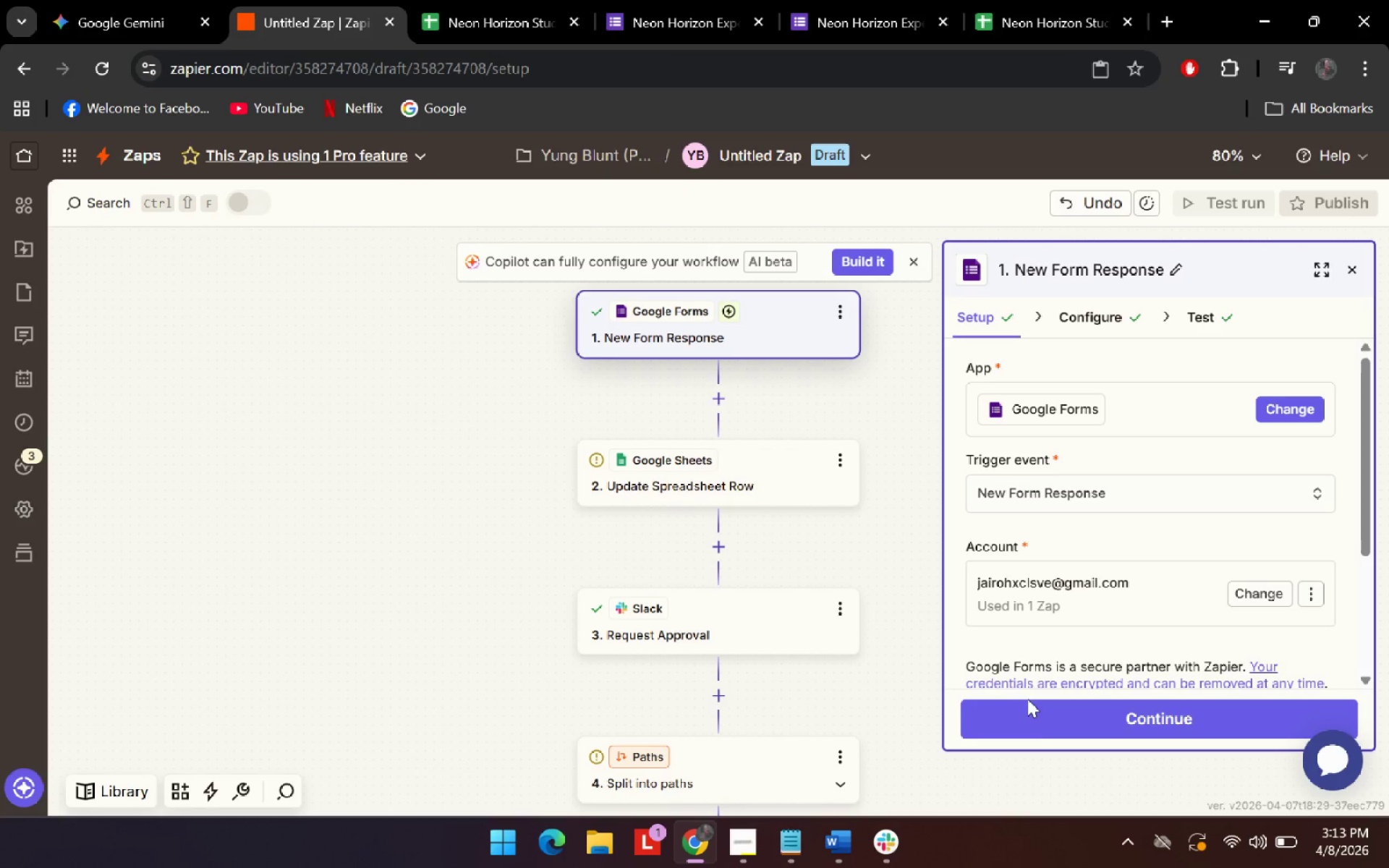 
left_click([1047, 723])
 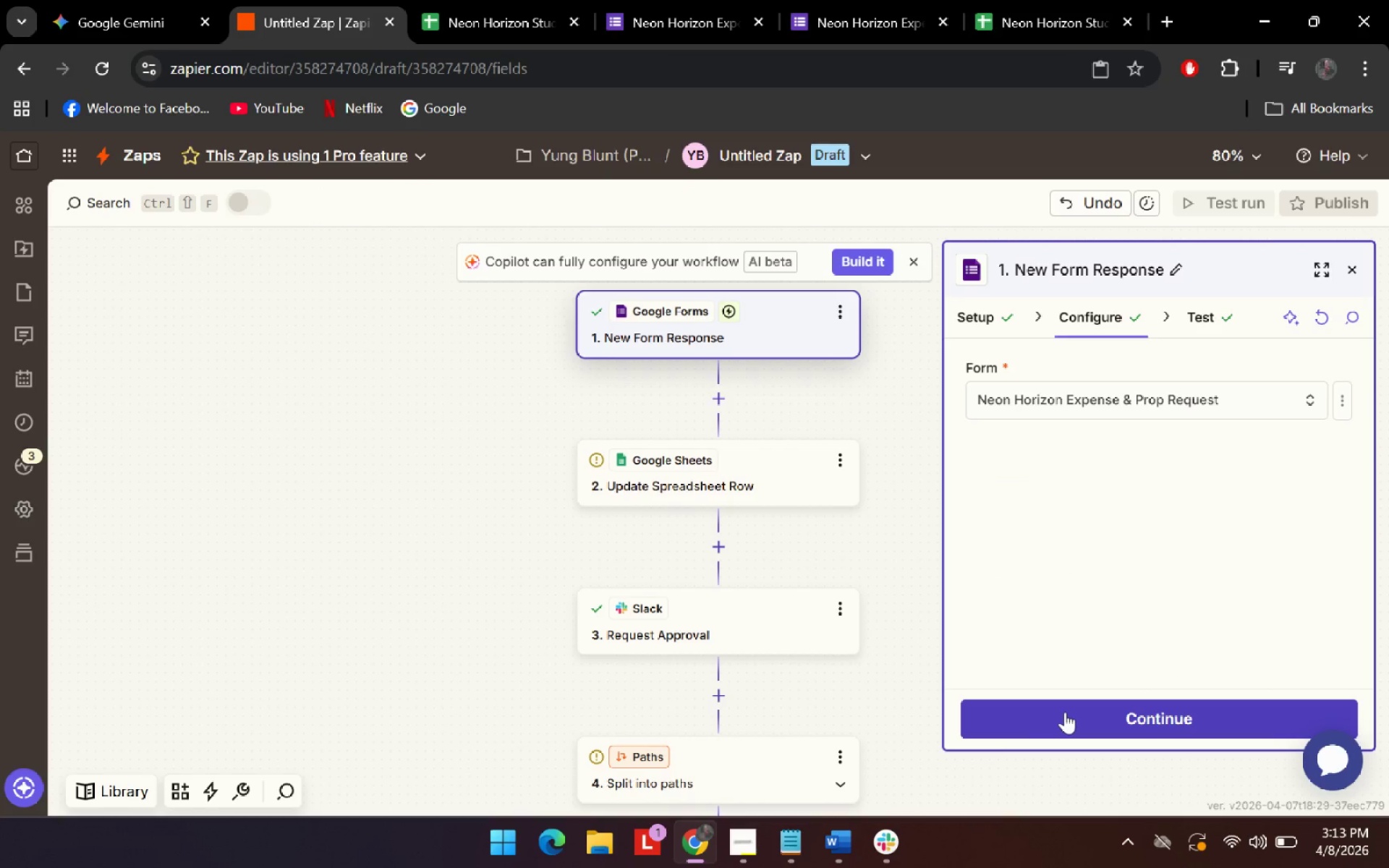 
left_click([1065, 712])
 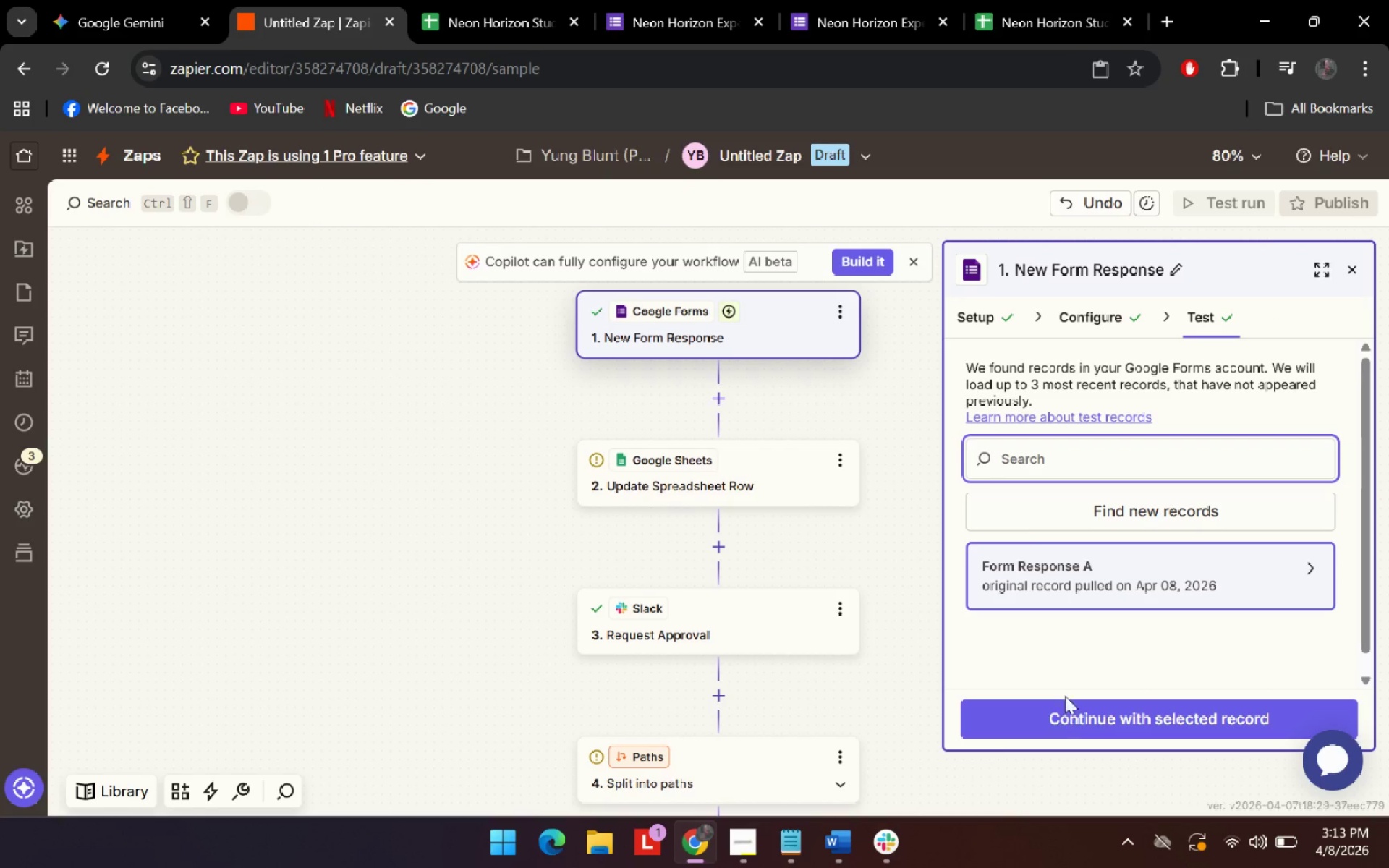 
left_click([1074, 726])
 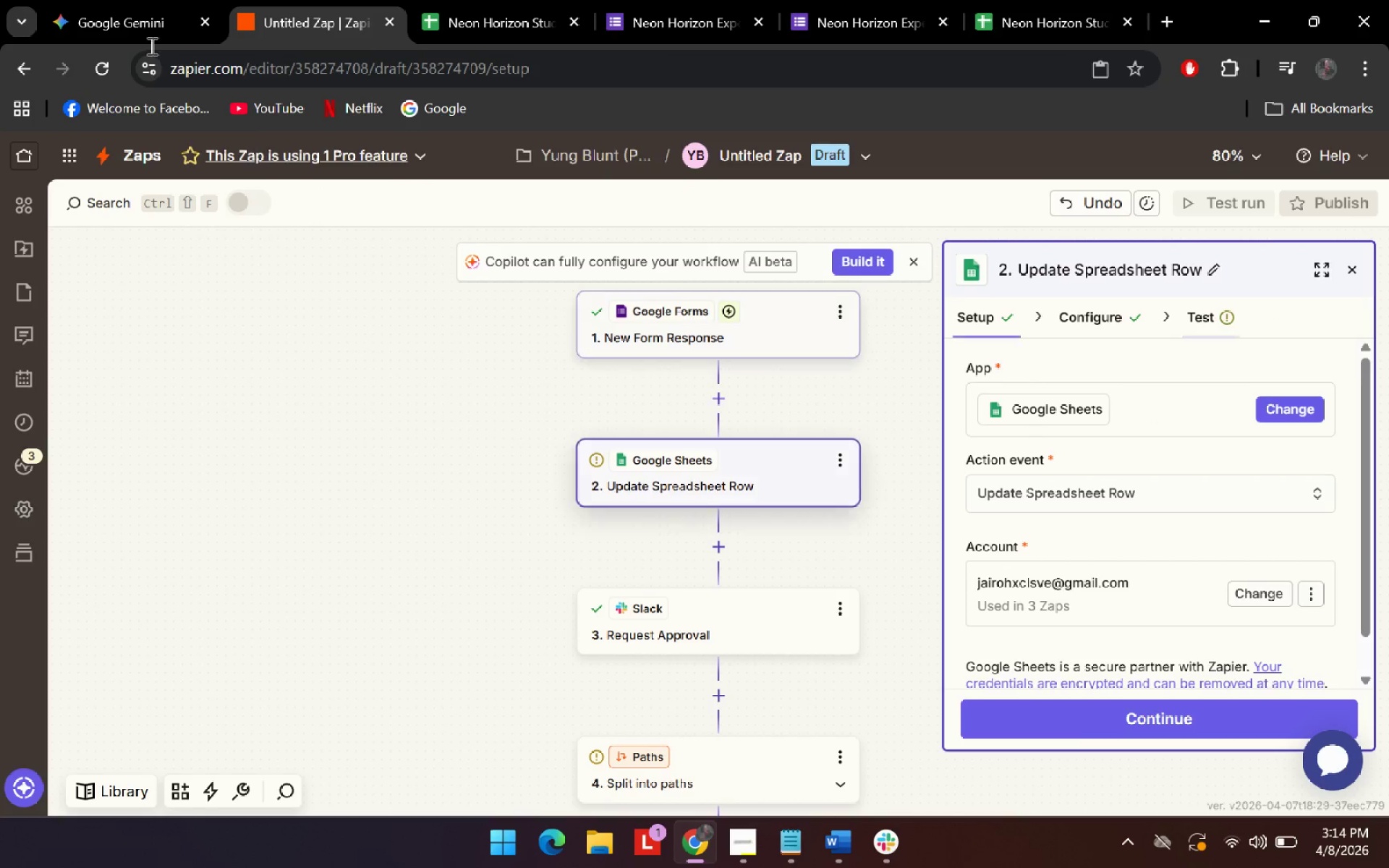 
left_click([94, 0])
 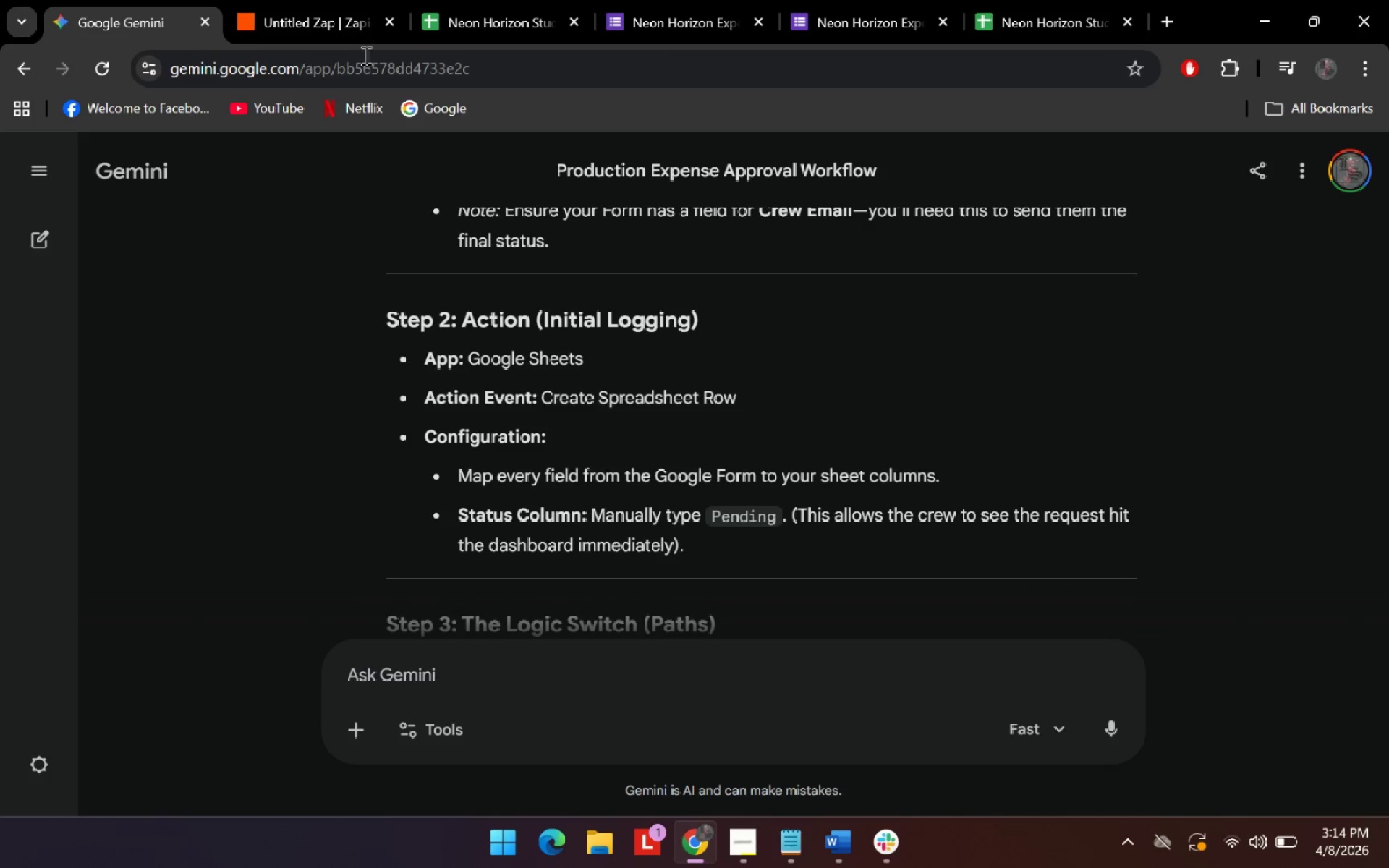 
left_click([332, 0])
 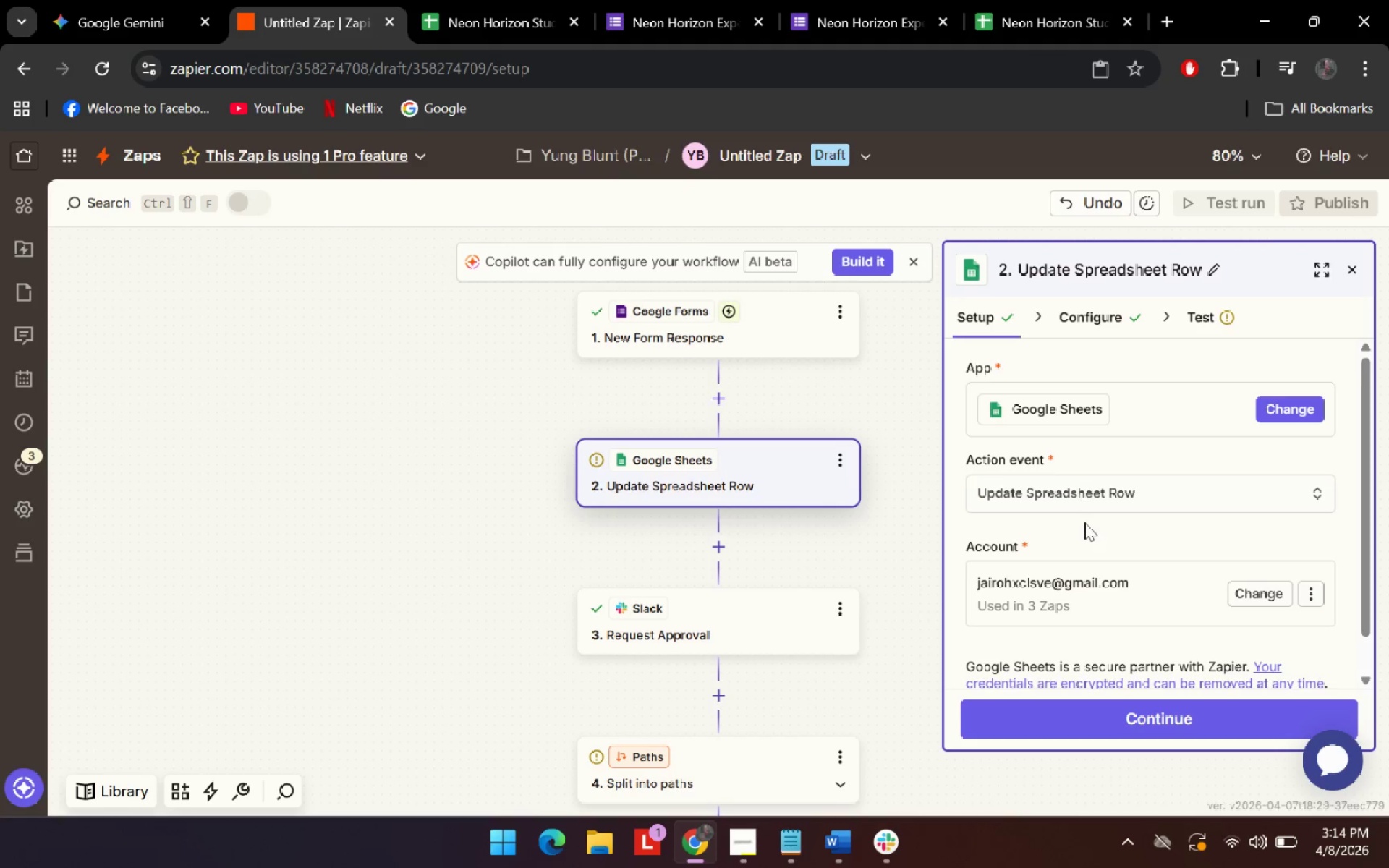 
left_click([1104, 491])
 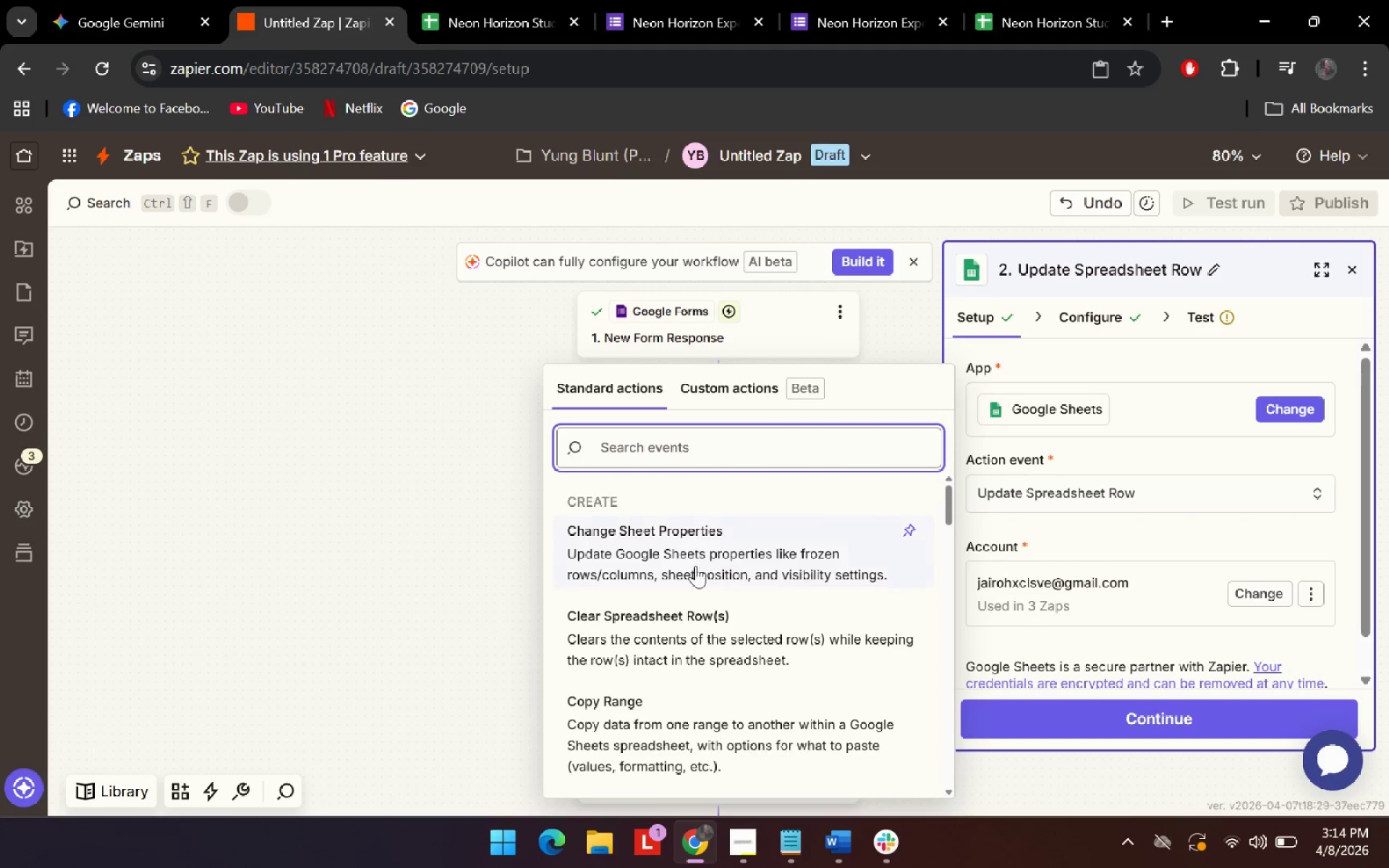 
type(CREATE)
 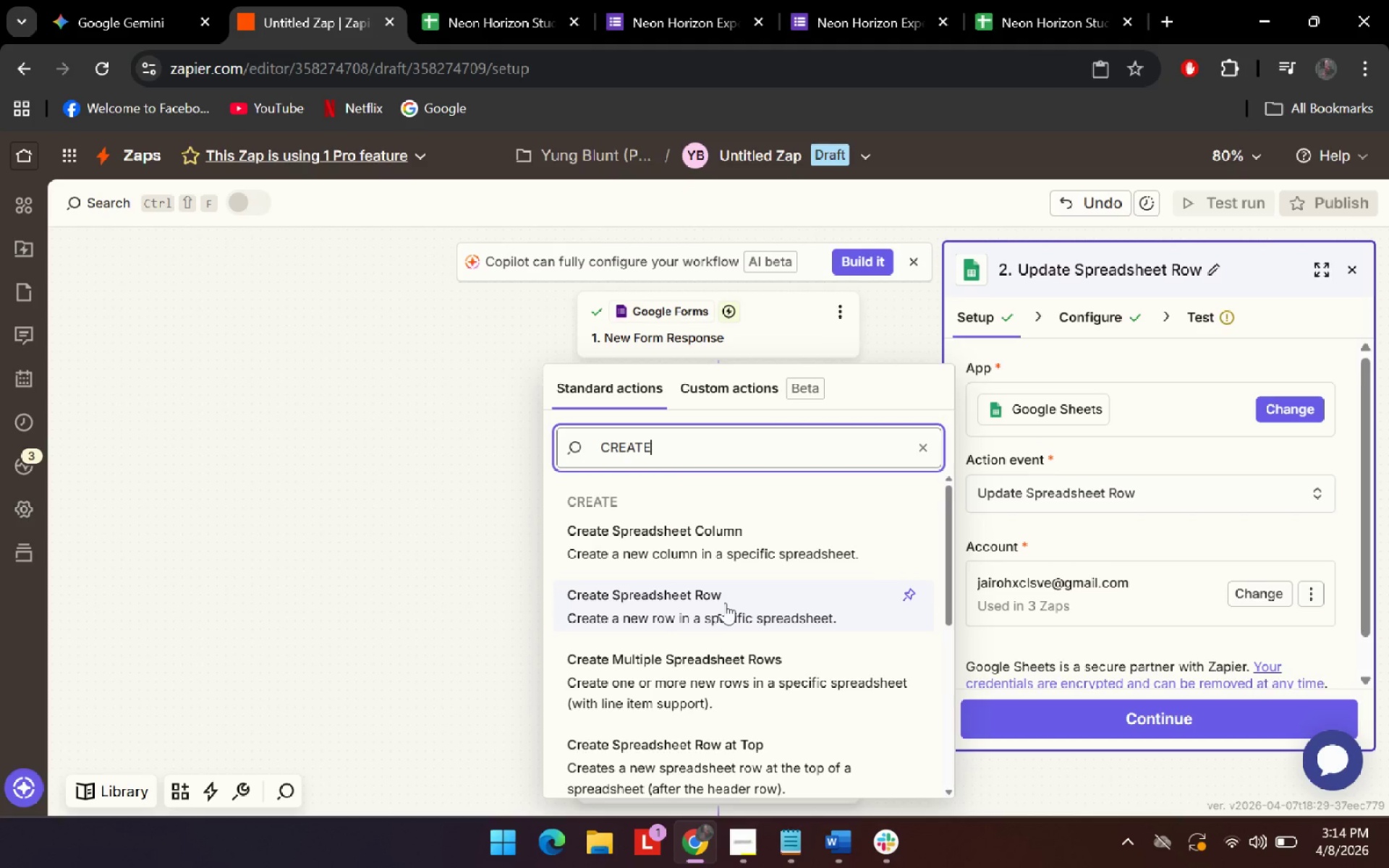 
left_click([725, 603])
 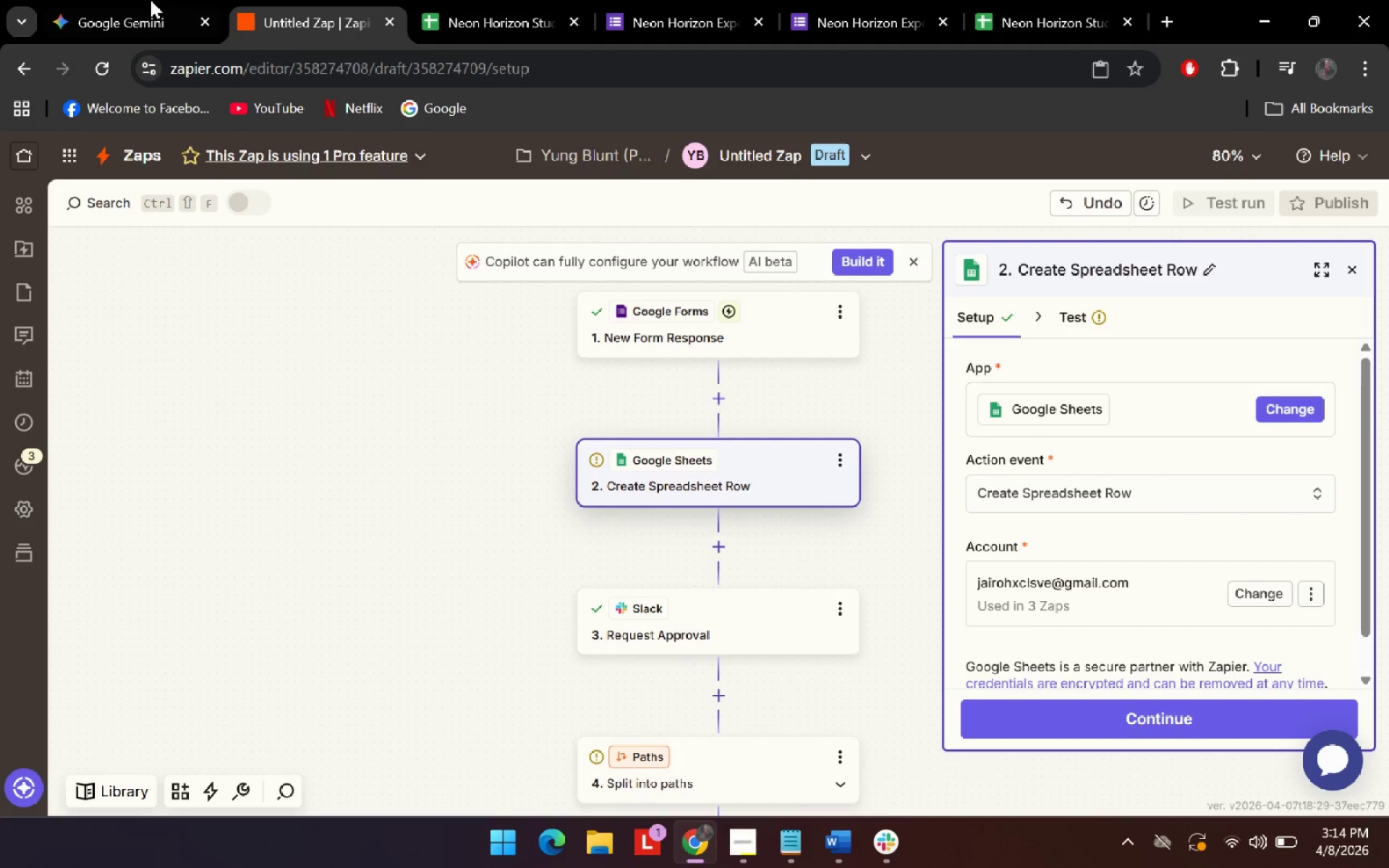 
left_click([132, 0])
 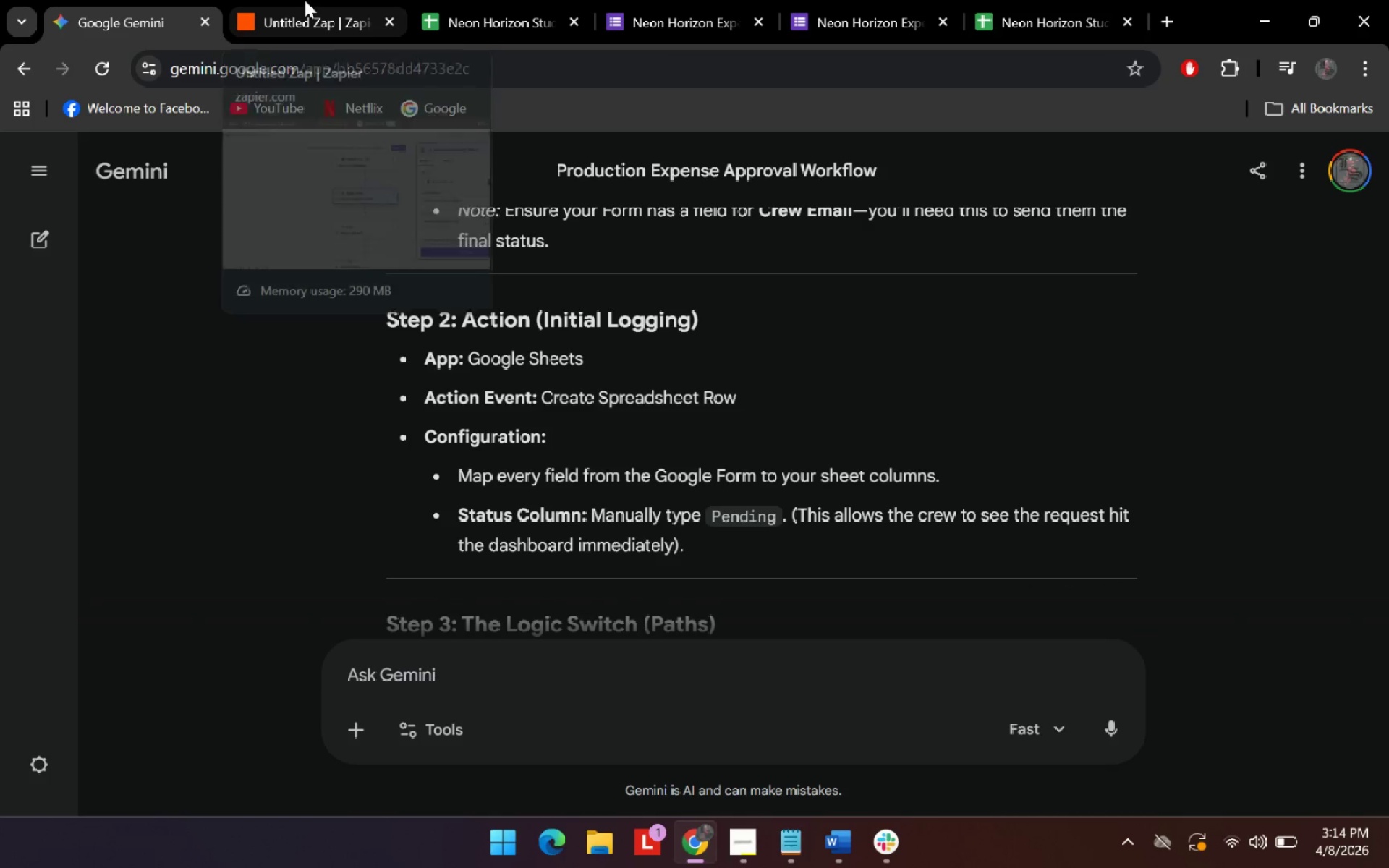 
left_click([305, 0])
 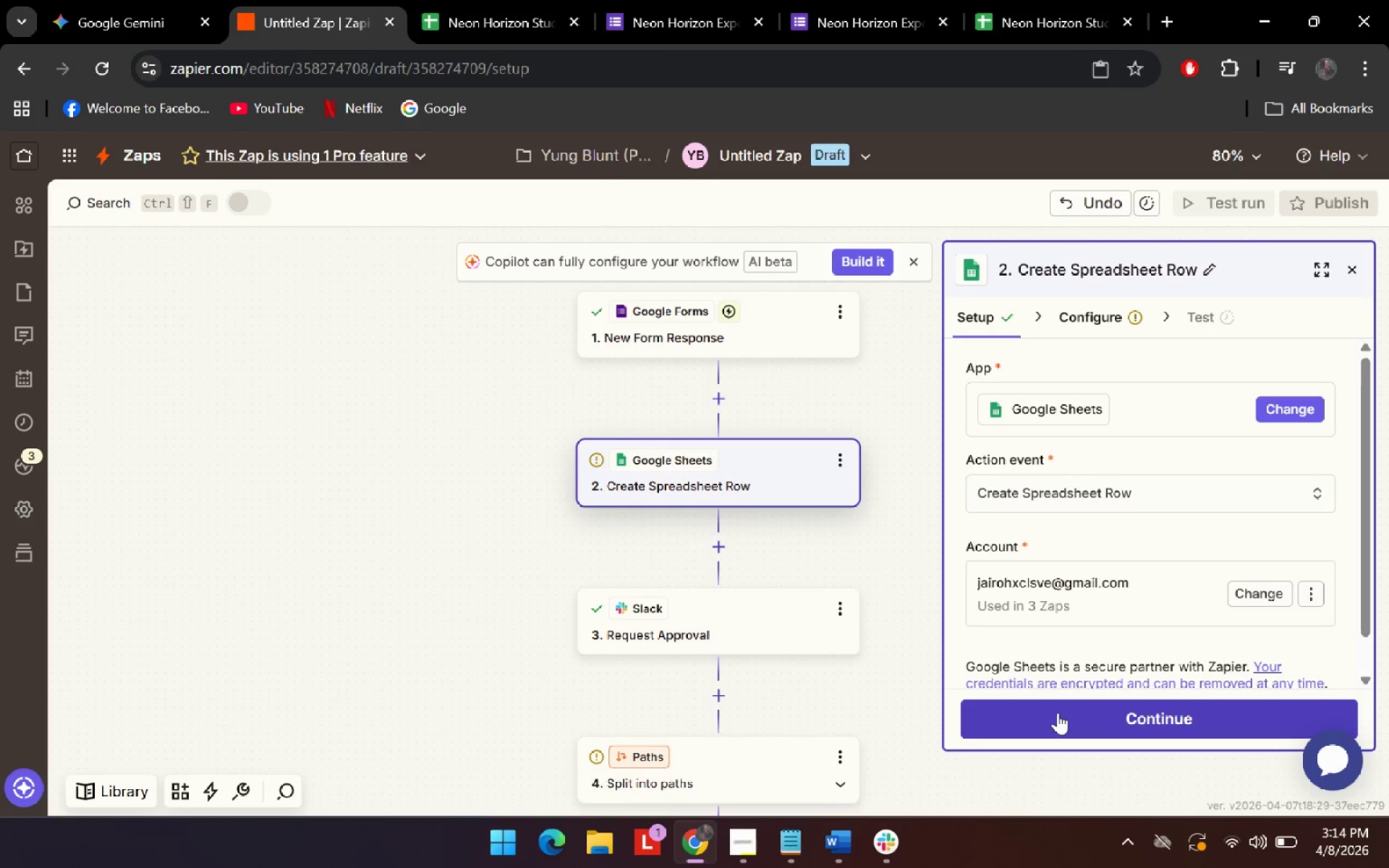 
left_click([1059, 717])
 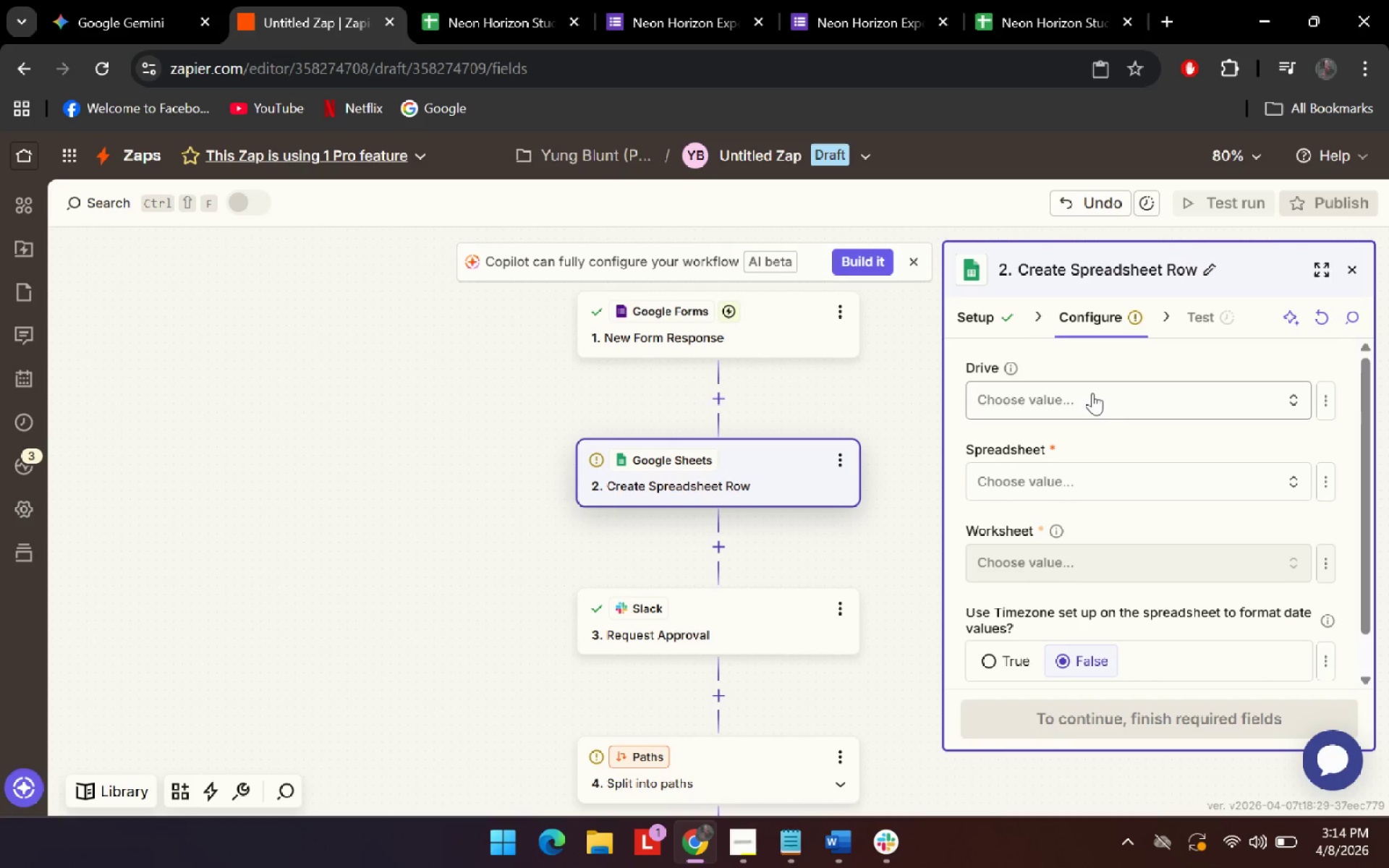 
scroll: coordinate [1094, 626], scroll_direction: down, amount: 3.0
 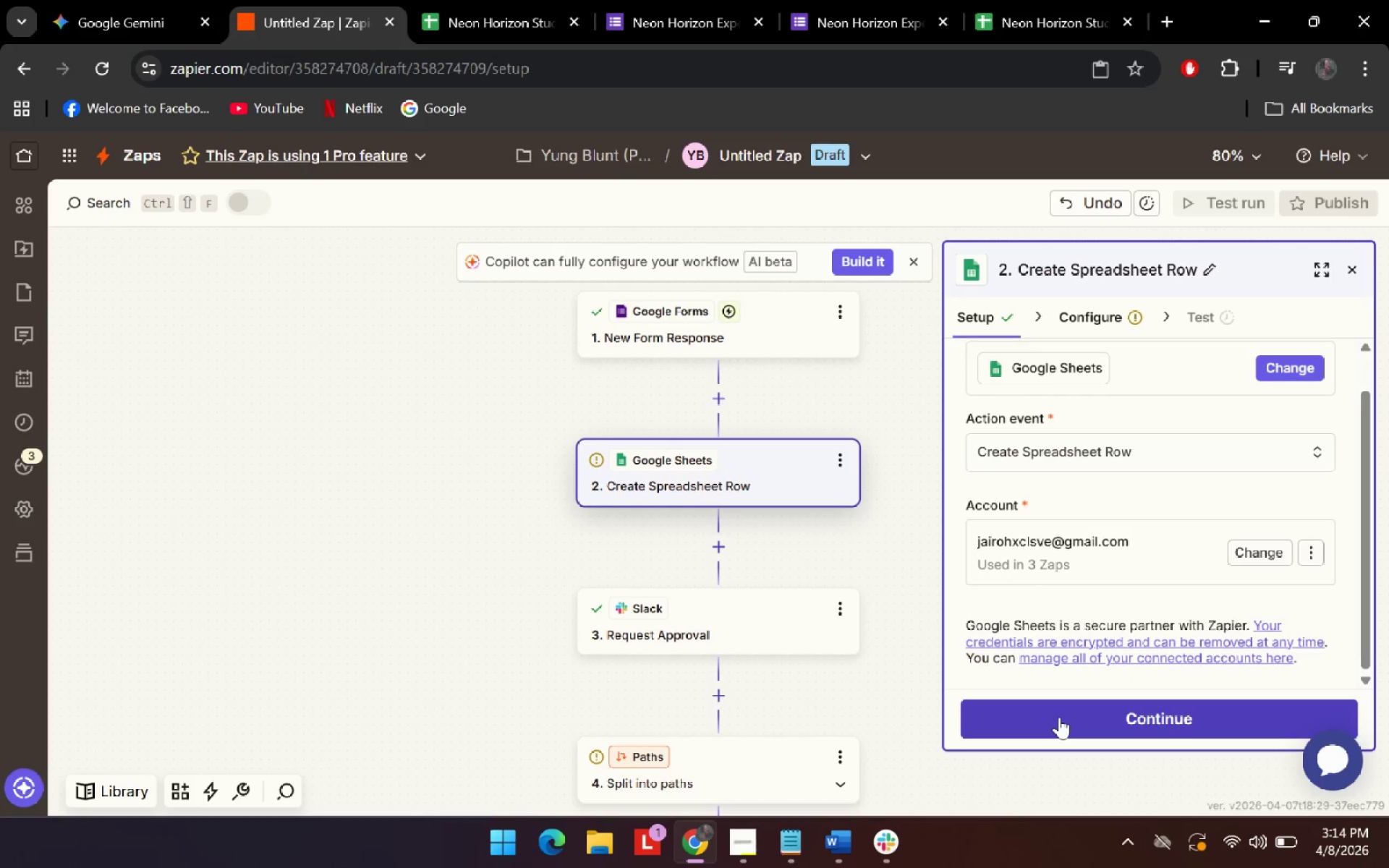 
left_click([135, 0])
 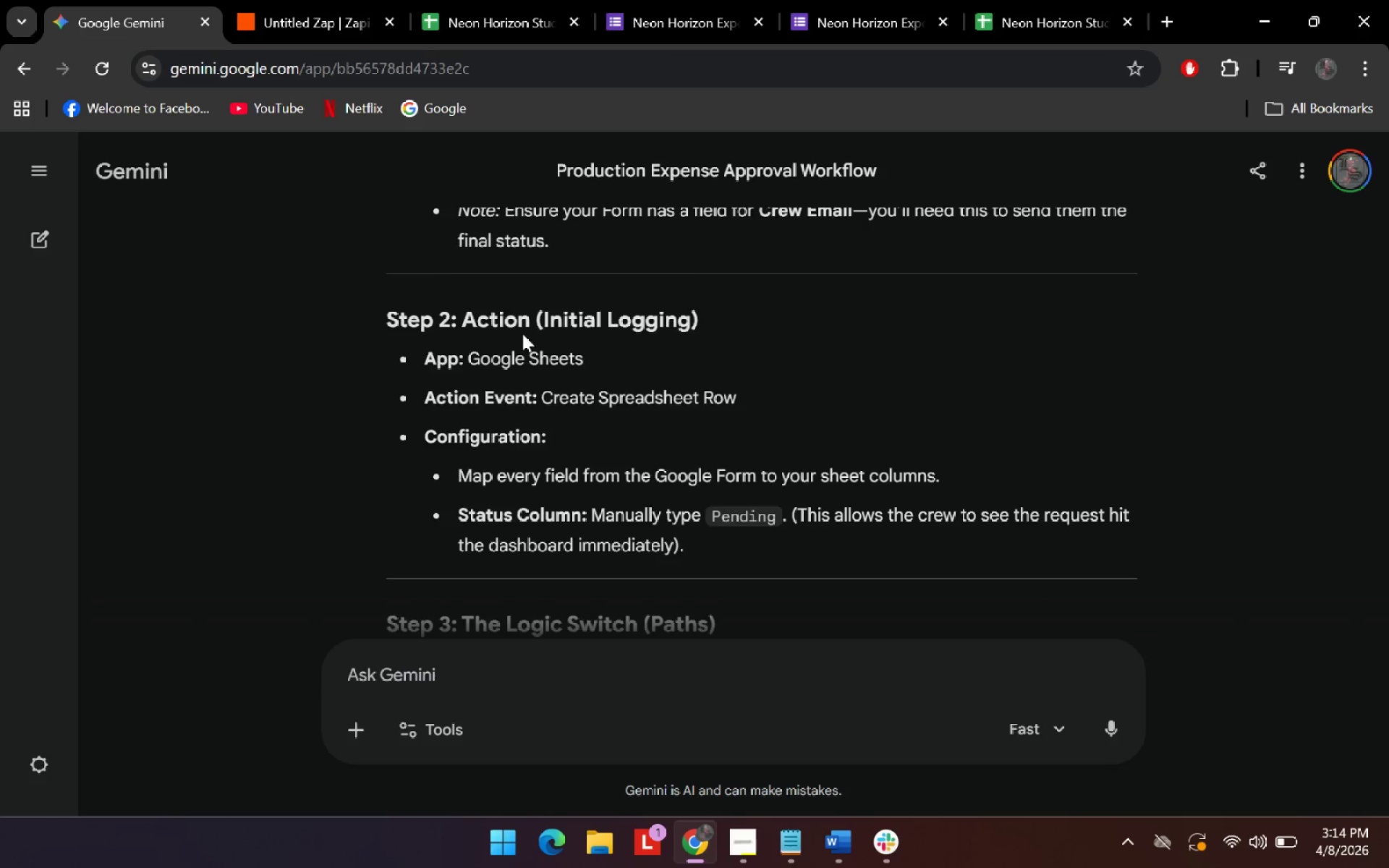 
scroll: coordinate [626, 407], scroll_direction: up, amount: 72.0
 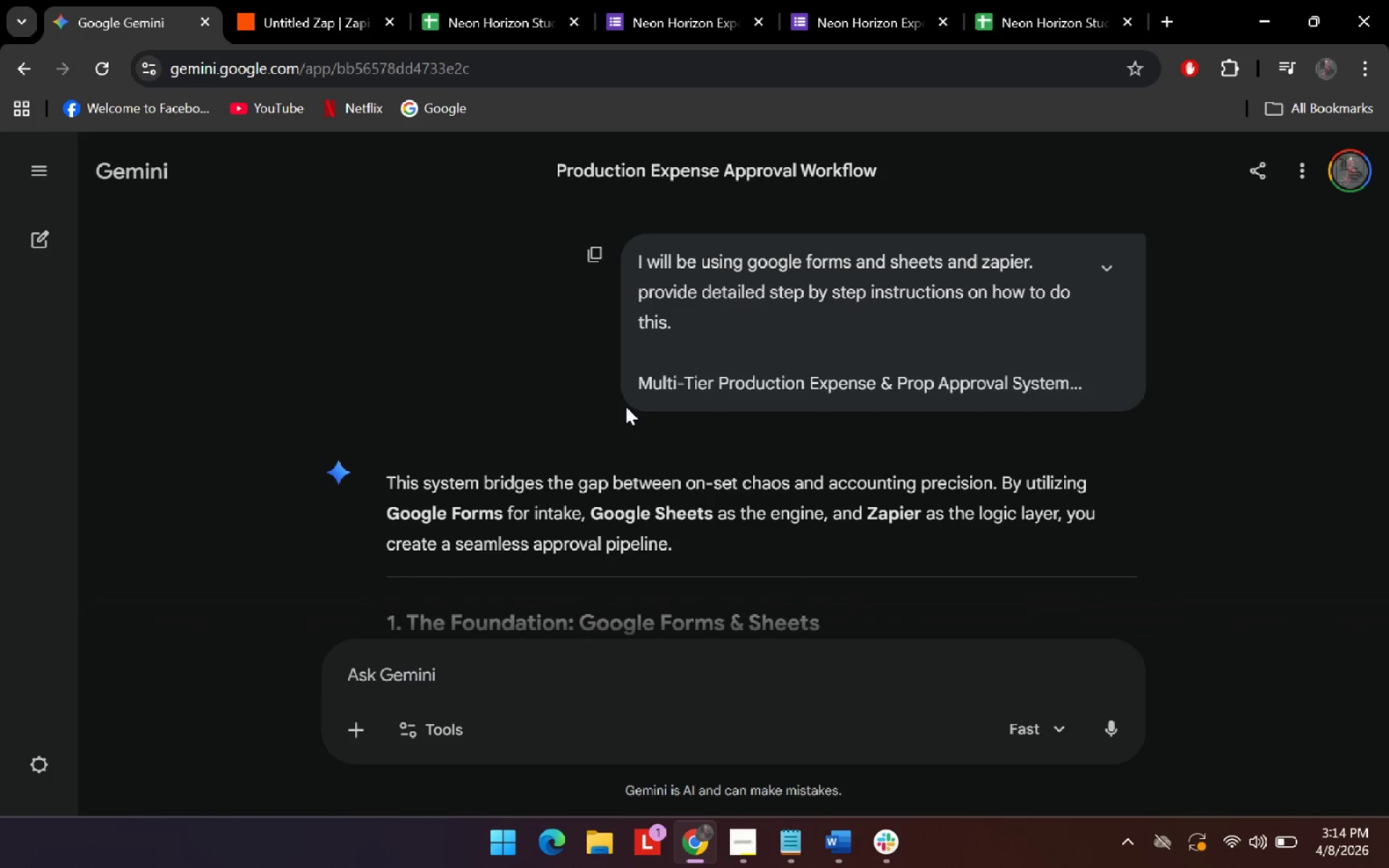 
scroll: coordinate [626, 407], scroll_direction: down, amount: 8.0
 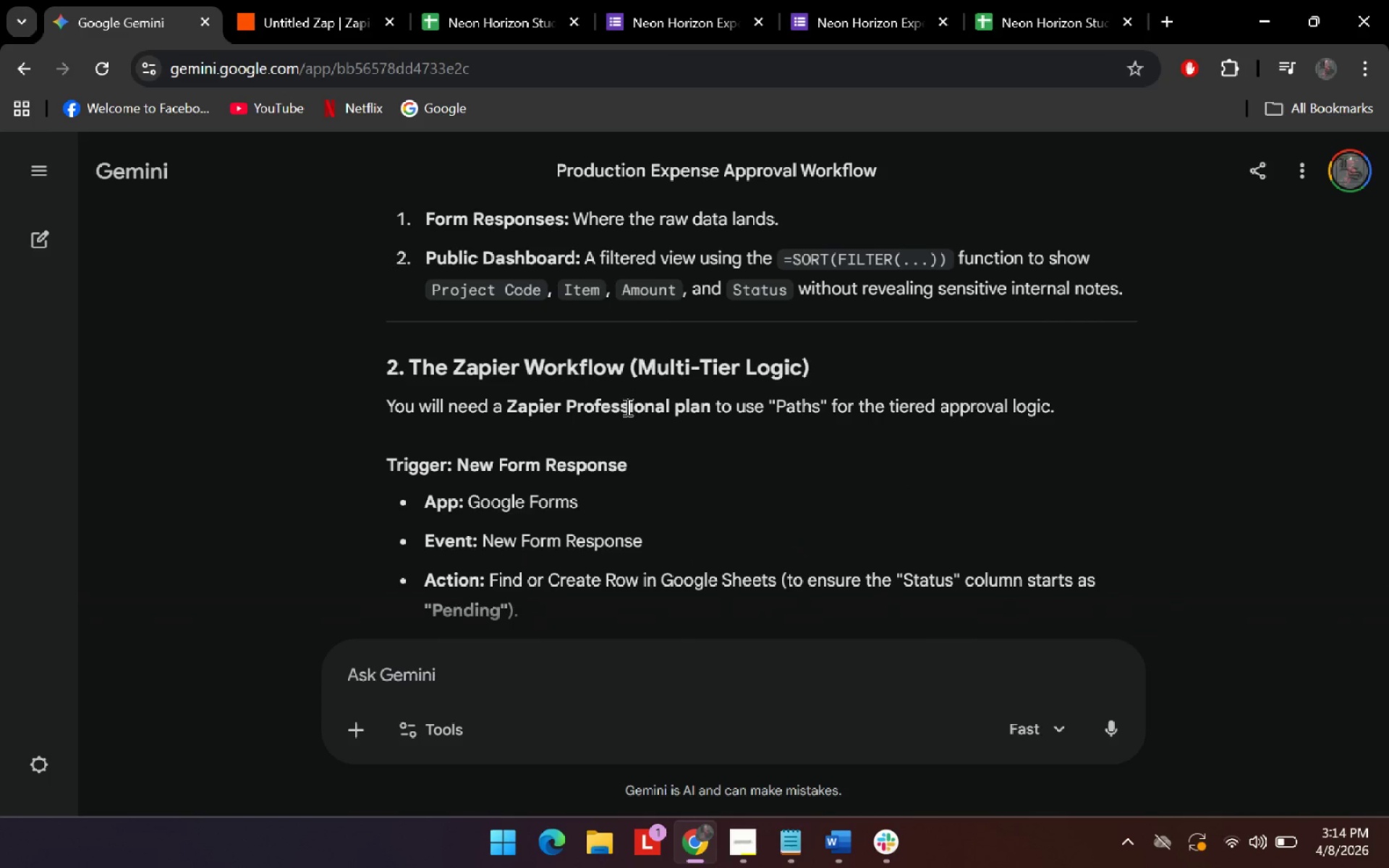 
scroll: coordinate [626, 407], scroll_direction: up, amount: 2.0
 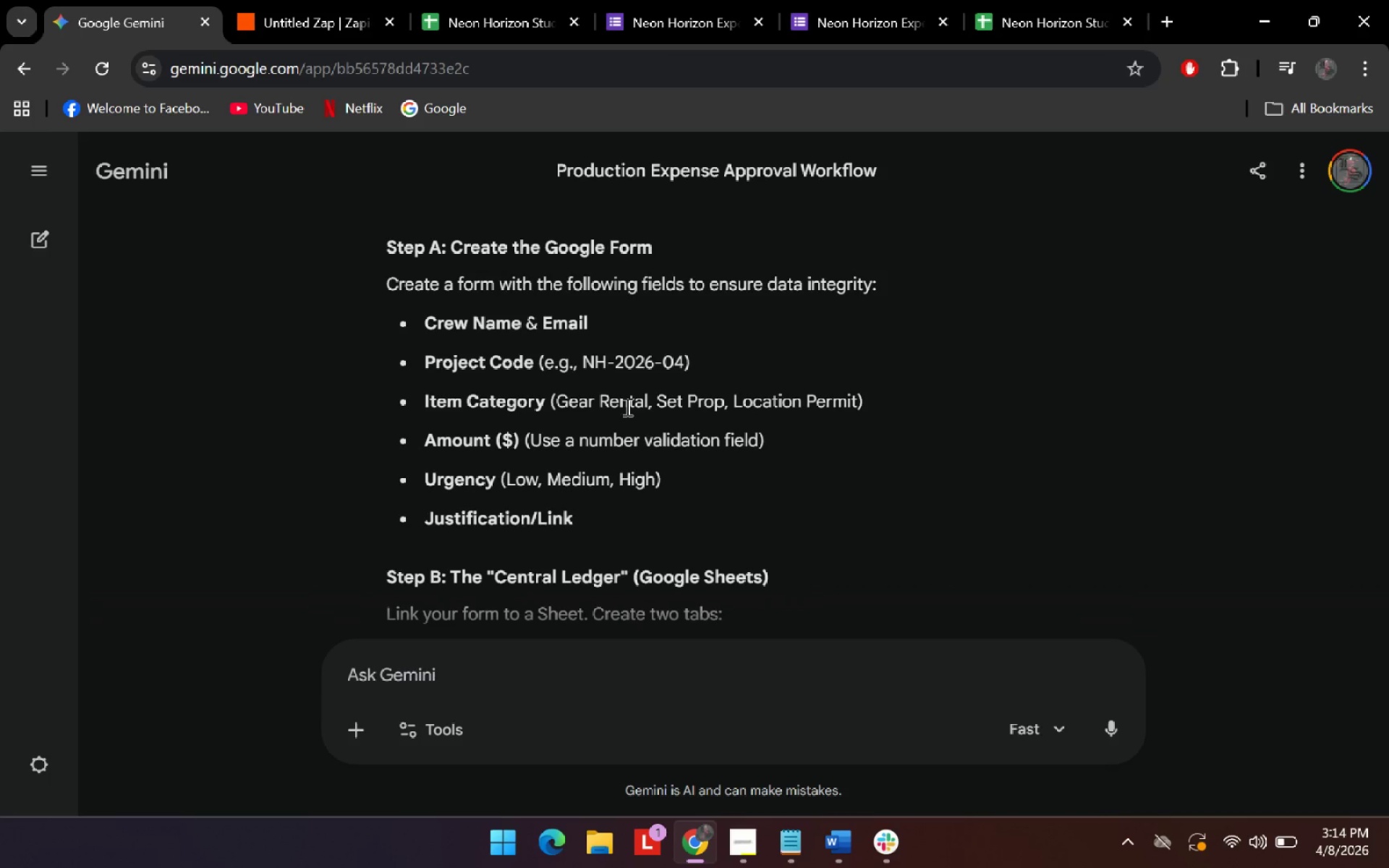 
scroll: coordinate [626, 407], scroll_direction: down, amount: 59.0
 